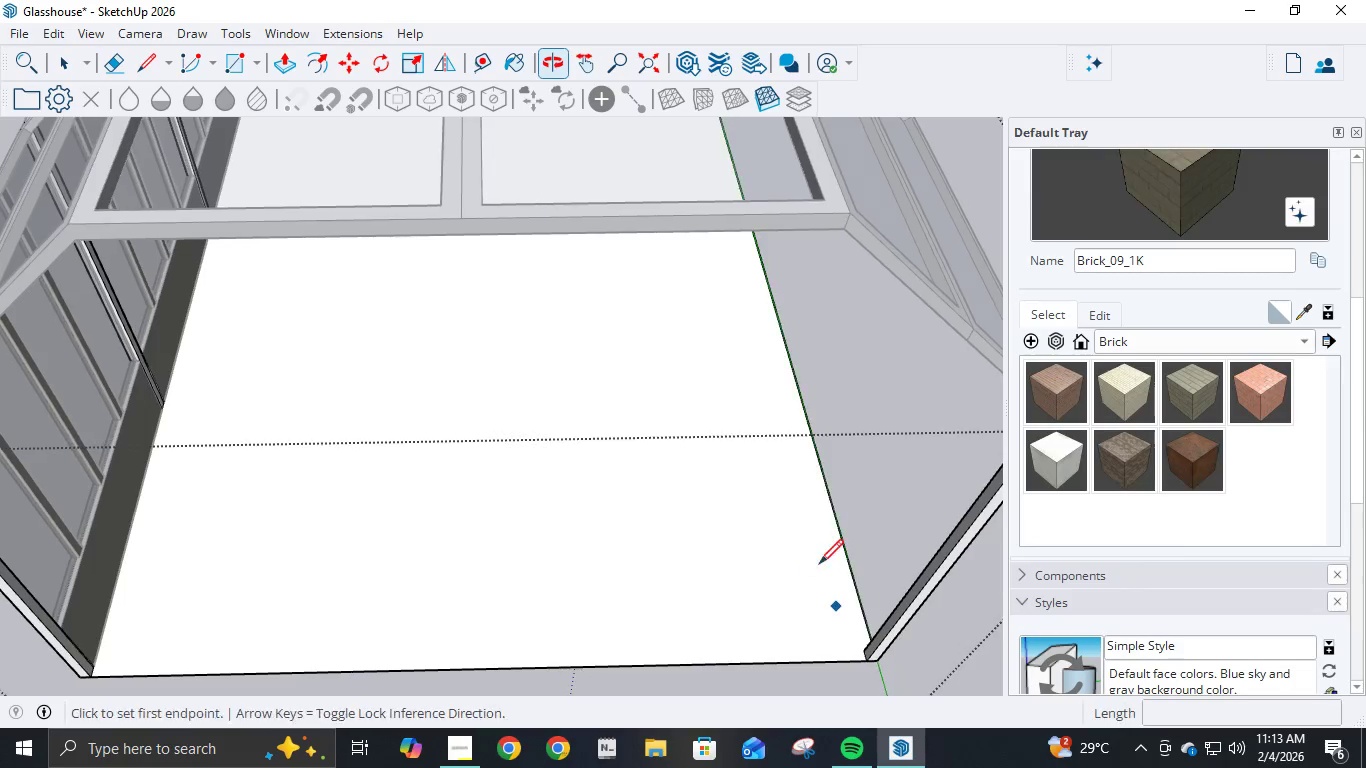 
scroll: coordinate [910, 504], scroll_direction: down, amount: 2.0
 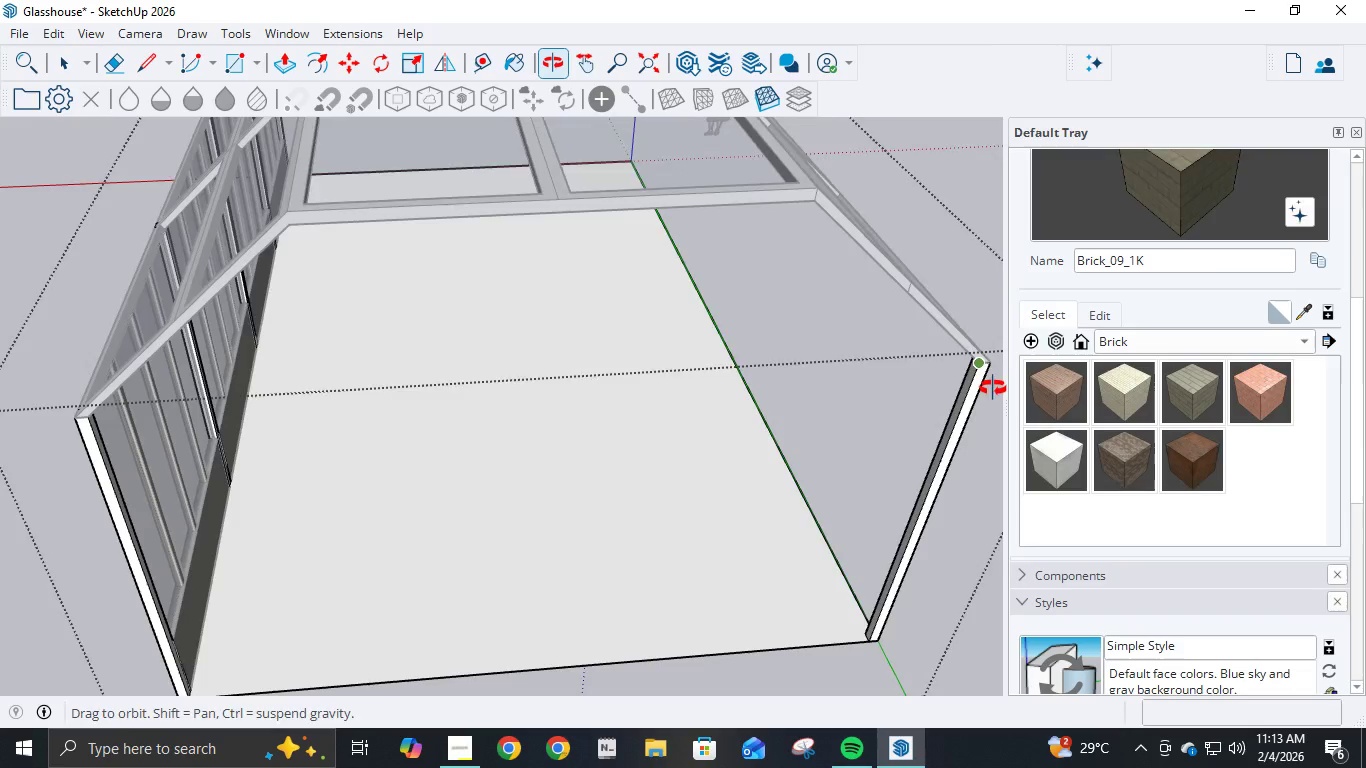 
scroll: coordinate [842, 286], scroll_direction: up, amount: 15.0
 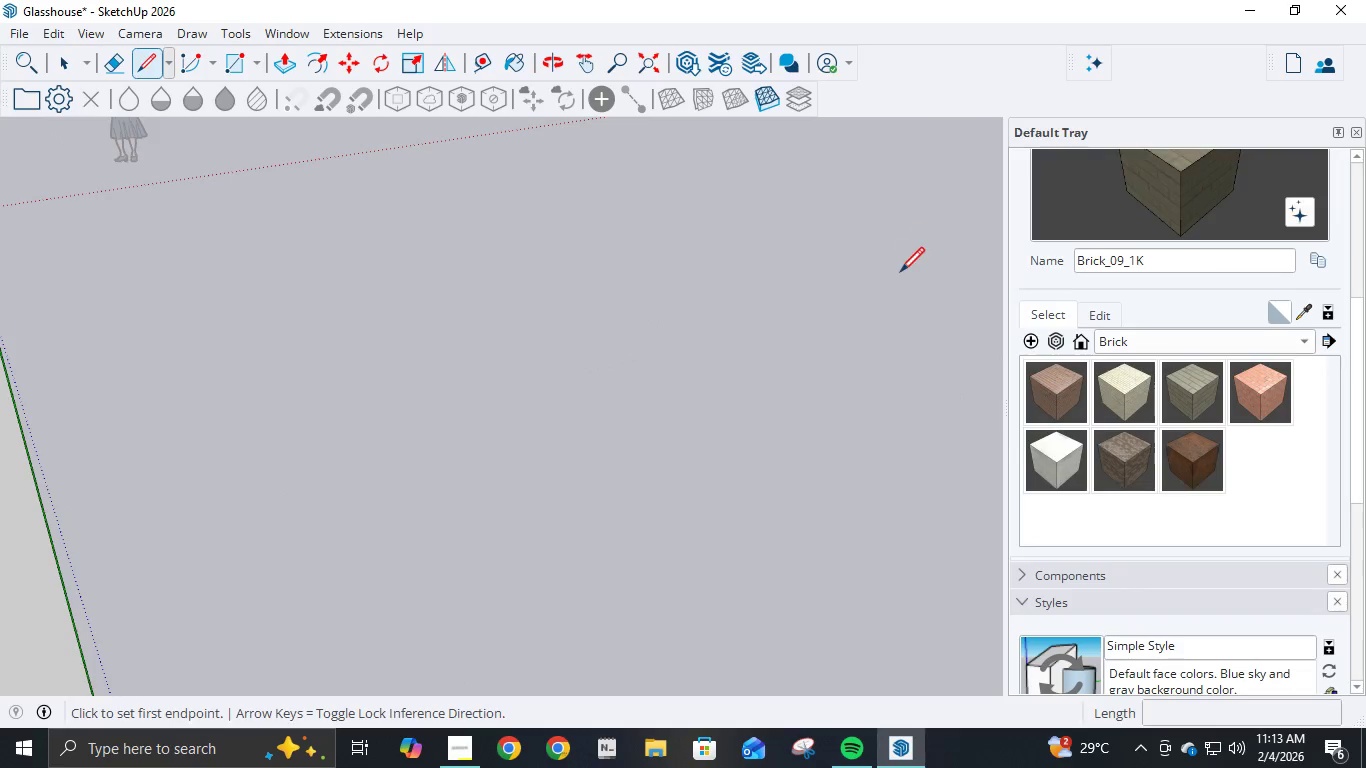 
scroll: coordinate [900, 274], scroll_direction: down, amount: 3.0
 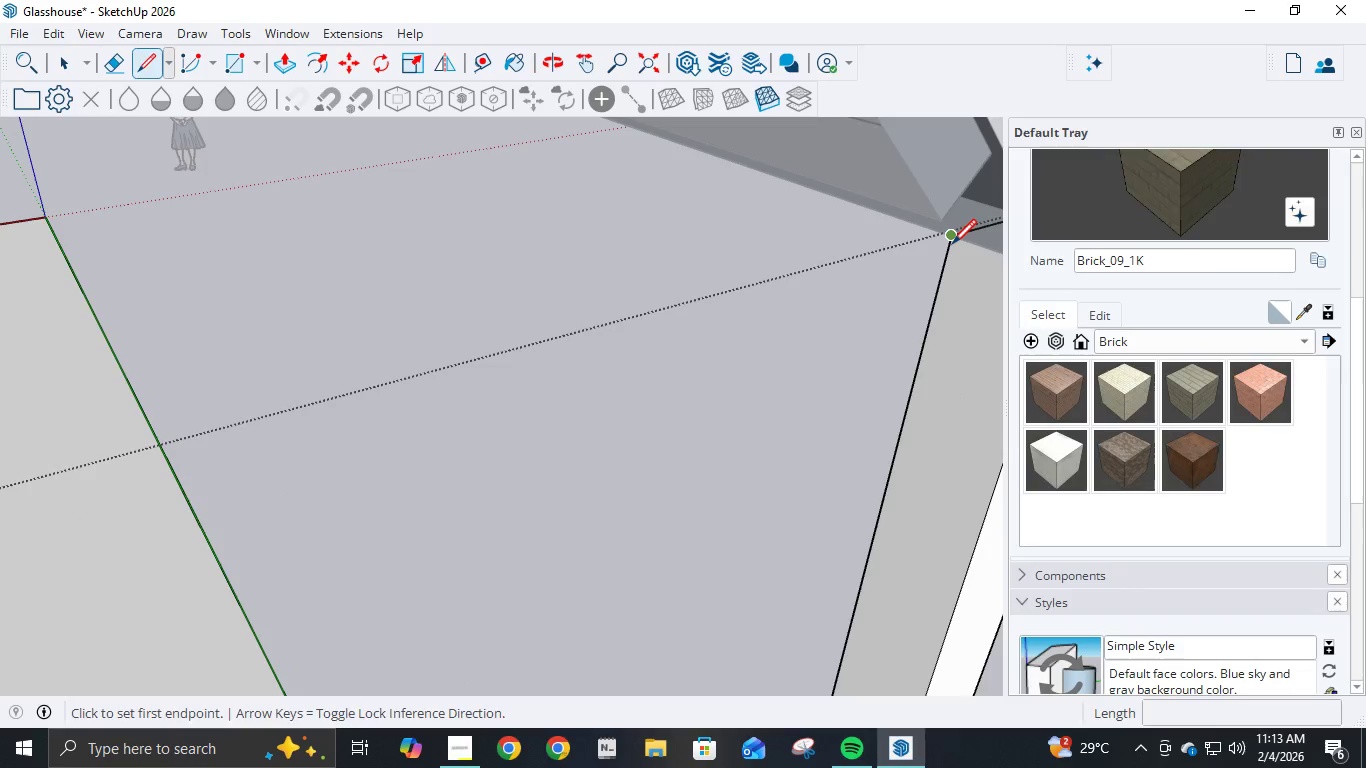 
left_click([952, 246])
 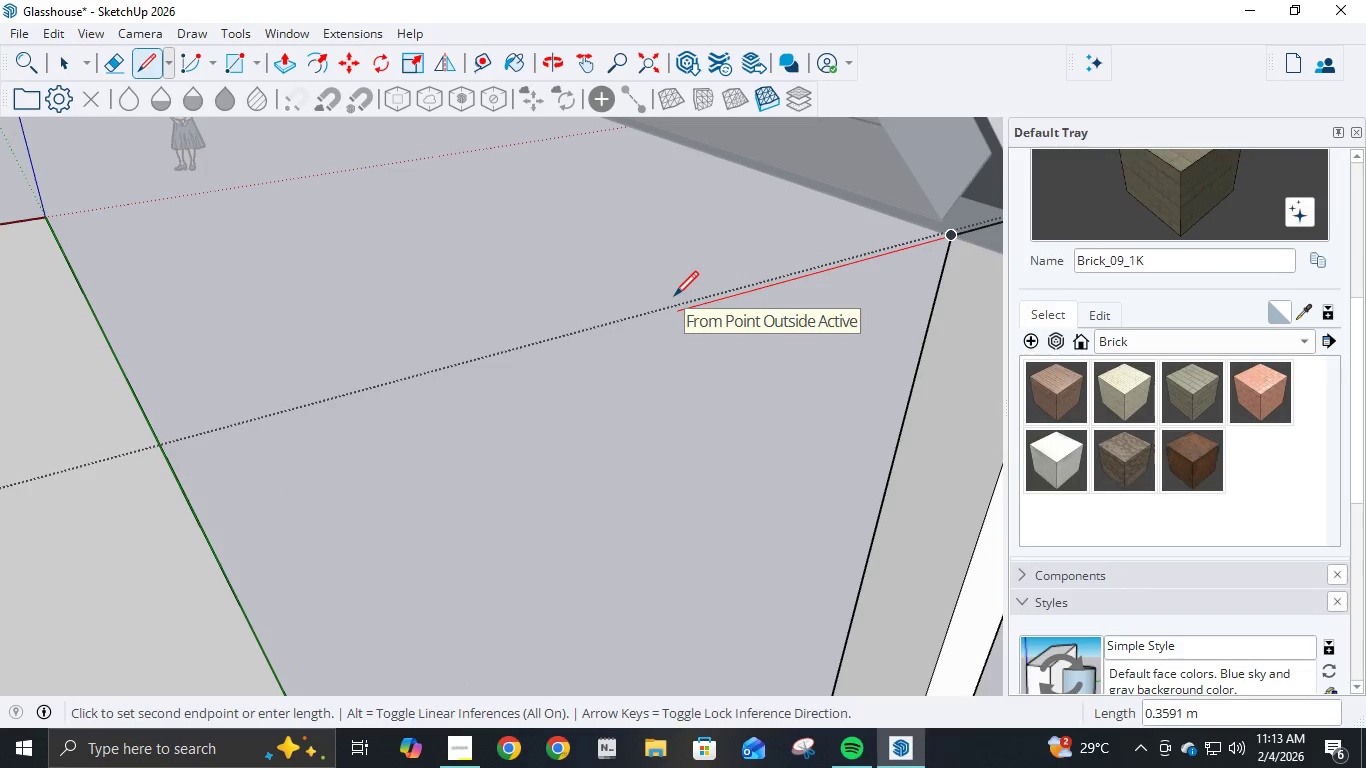 
key(Numpad9)
 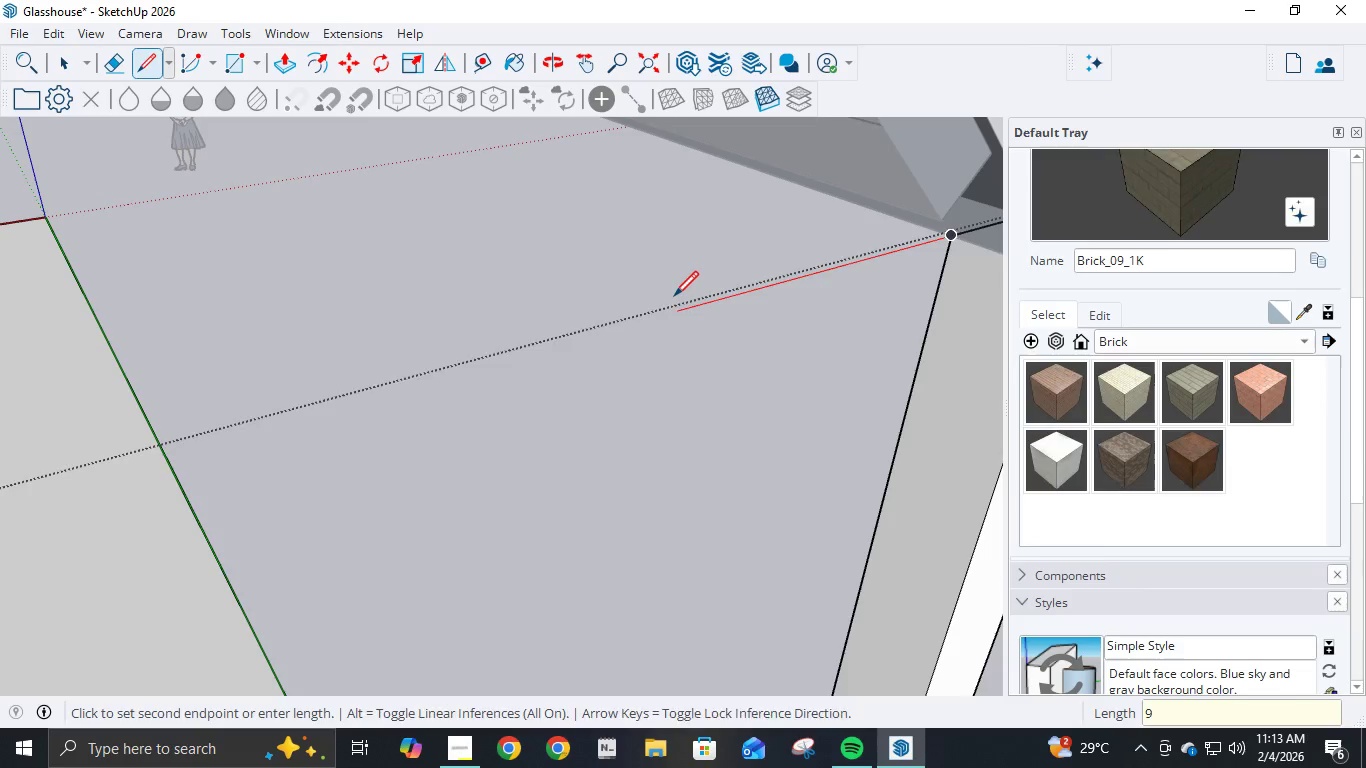 
key(NumpadEnter)
 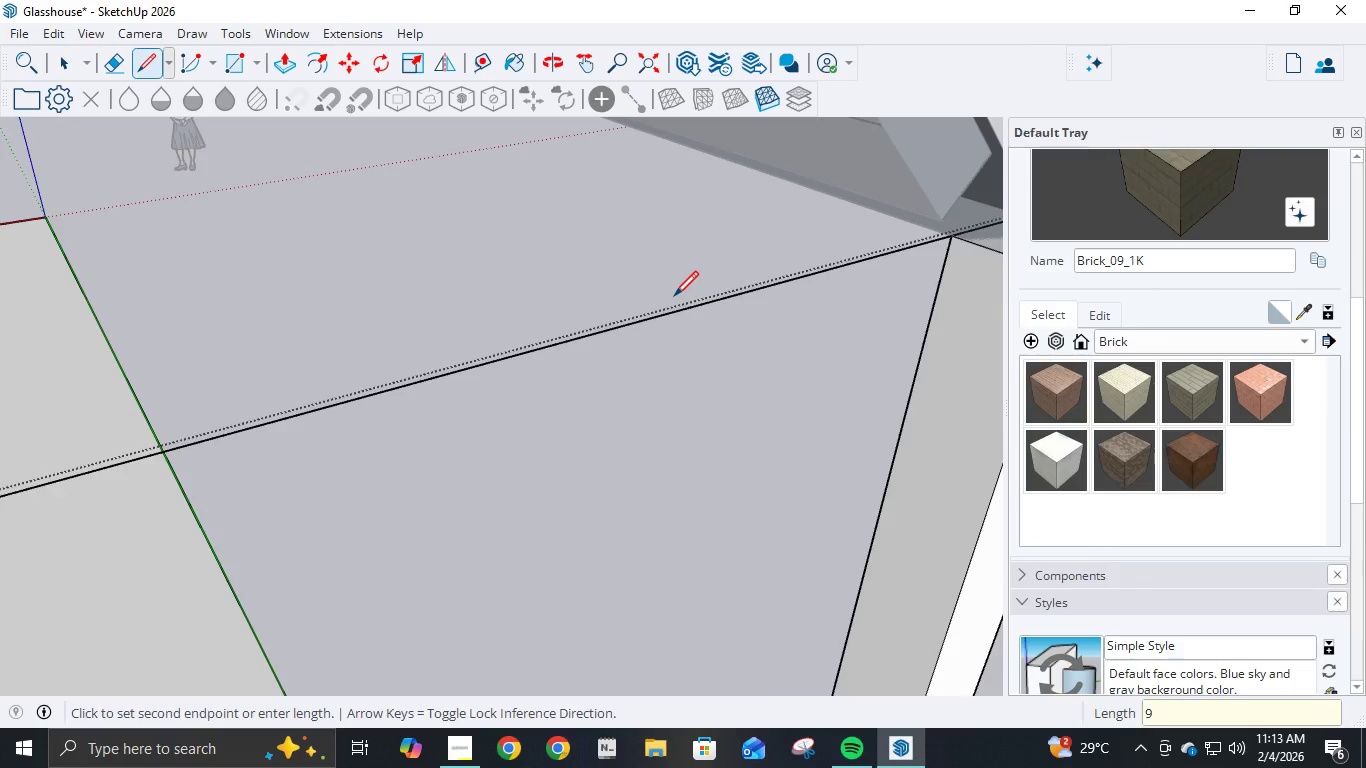 
scroll: coordinate [591, 421], scroll_direction: down, amount: 18.0
 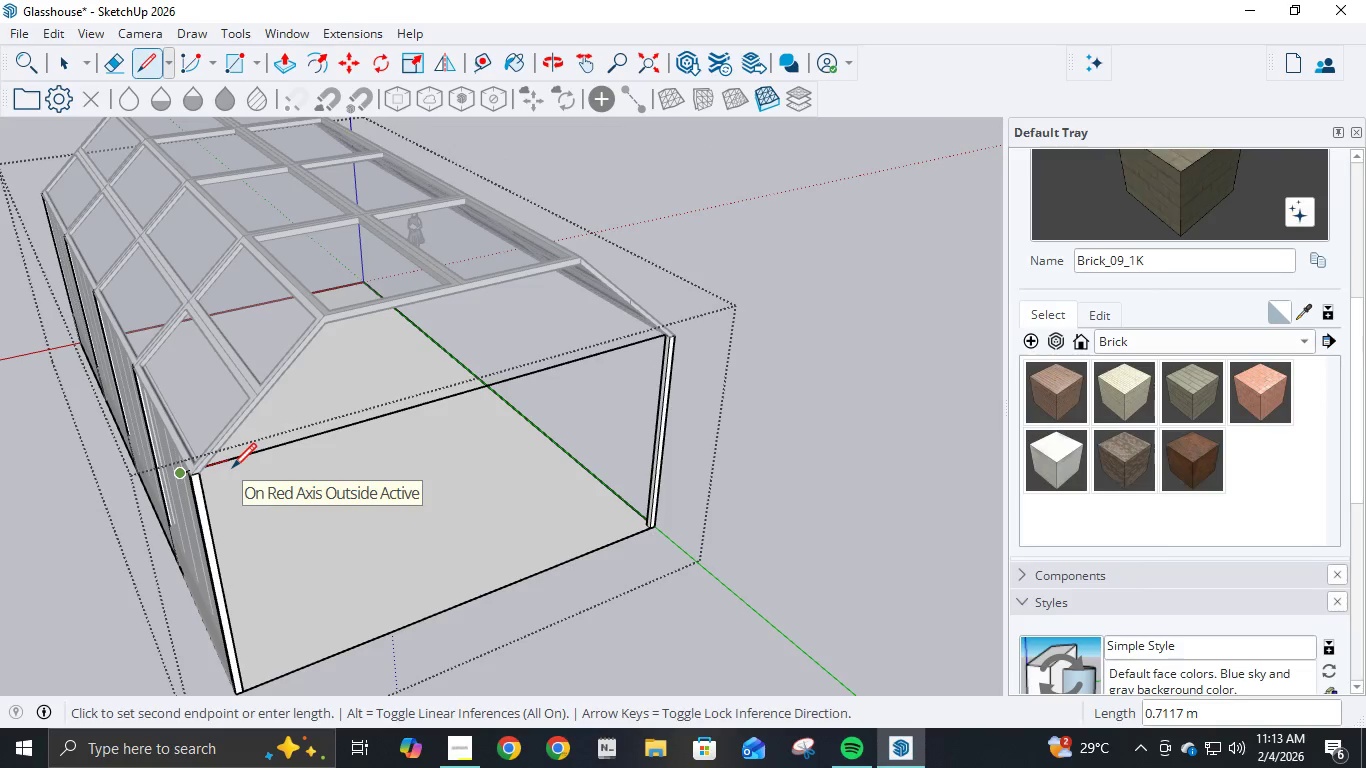 
key(Escape)
 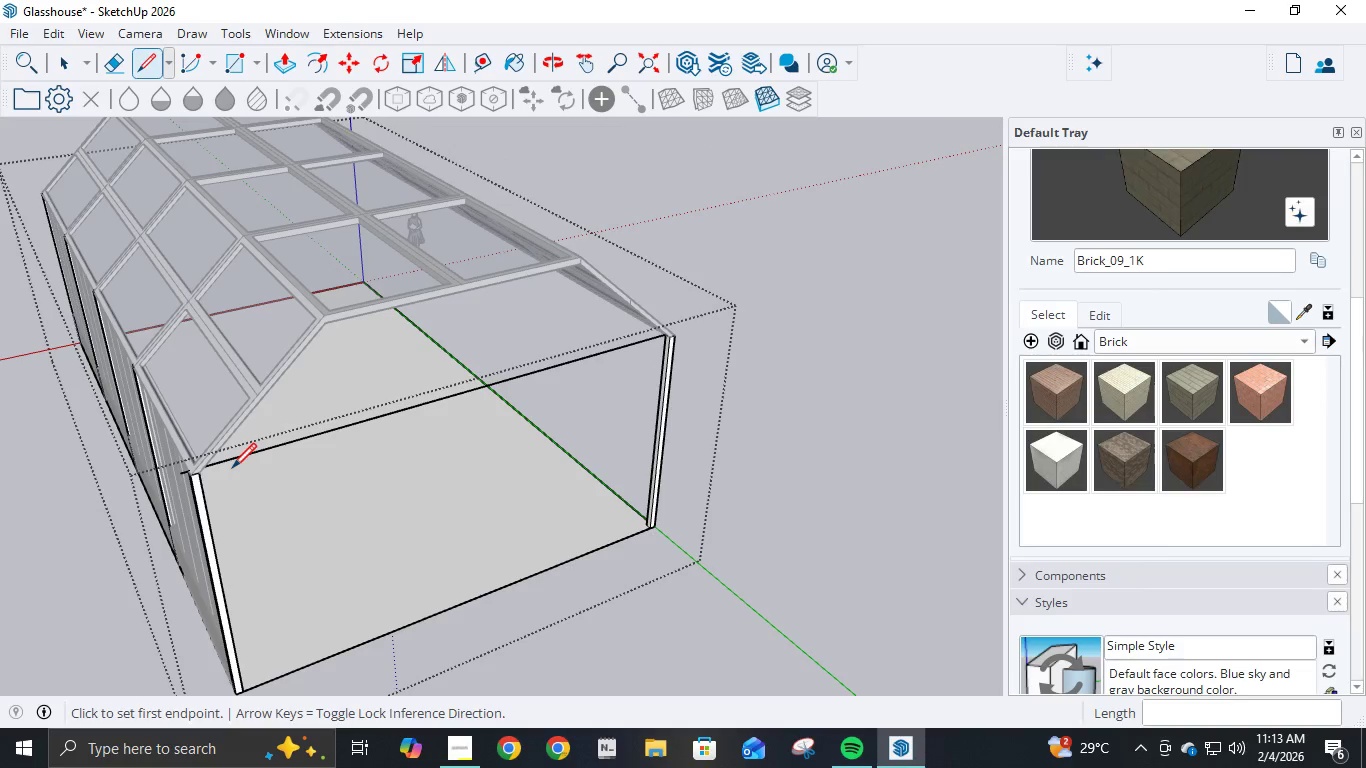 
key(Control+Z)
 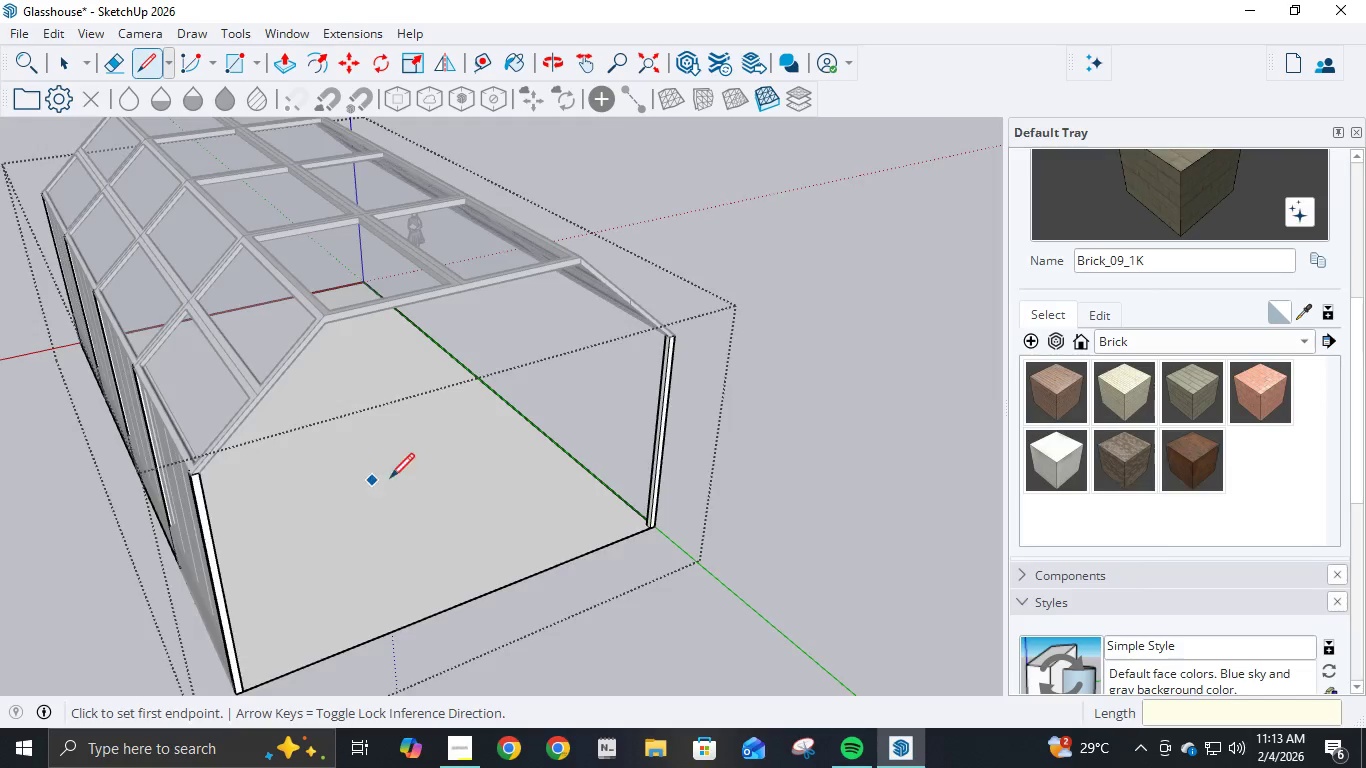 
scroll: coordinate [471, 466], scroll_direction: down, amount: 4.0
 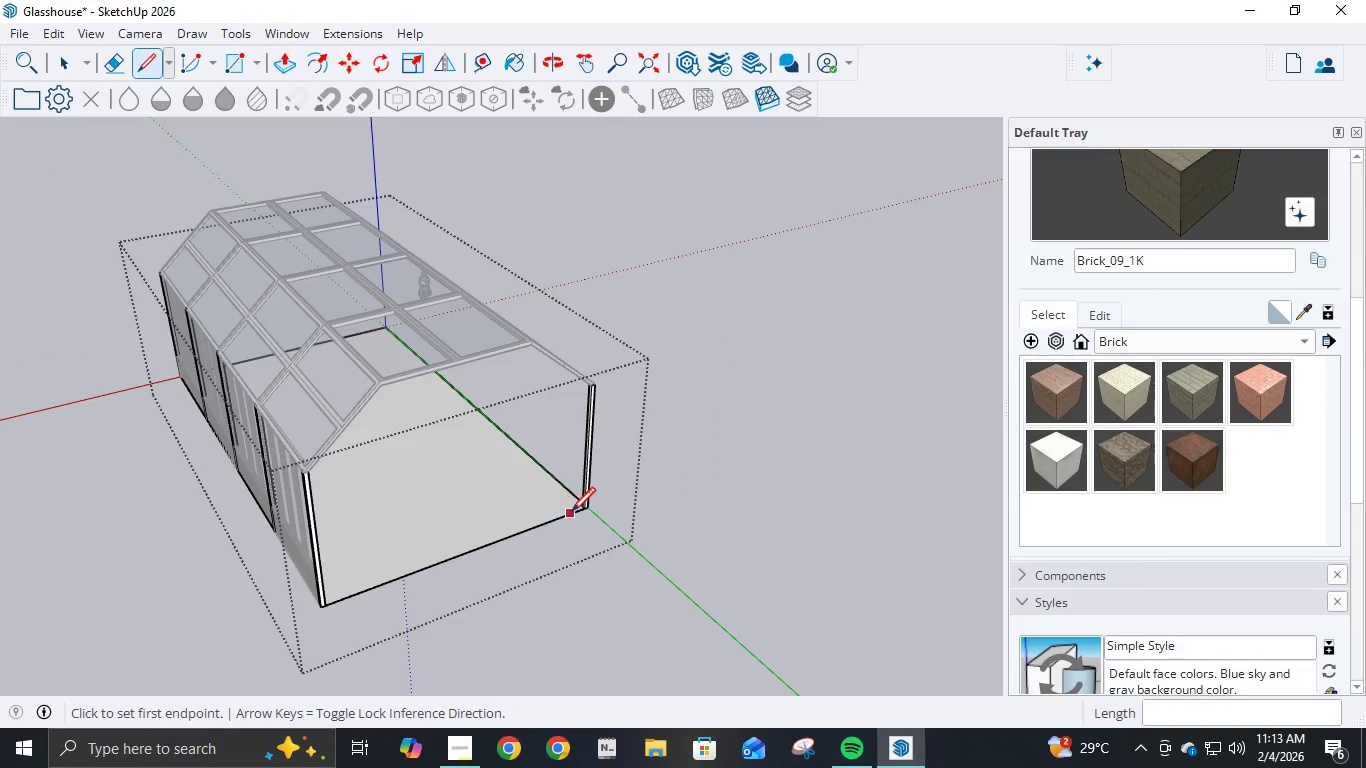 
scroll: coordinate [585, 509], scroll_direction: up, amount: 8.0
 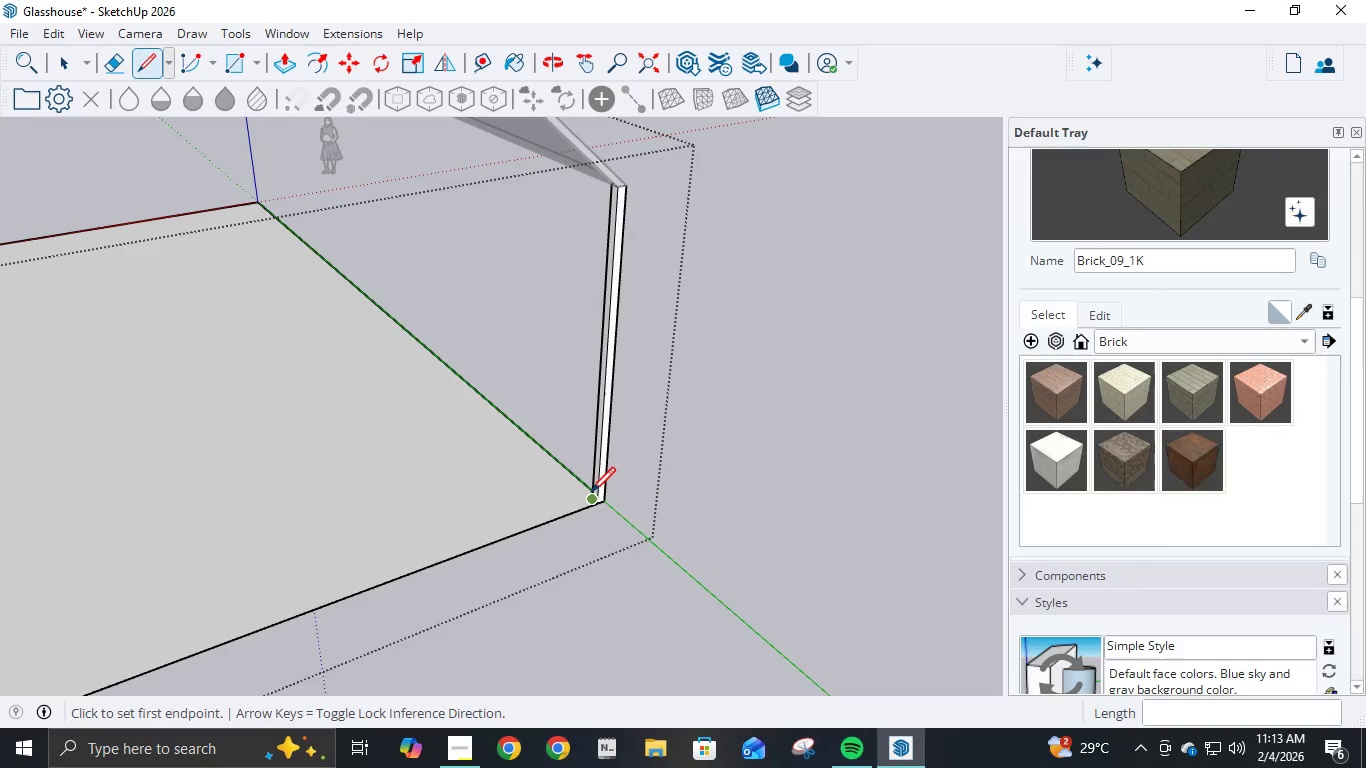 
left_click([591, 494])
 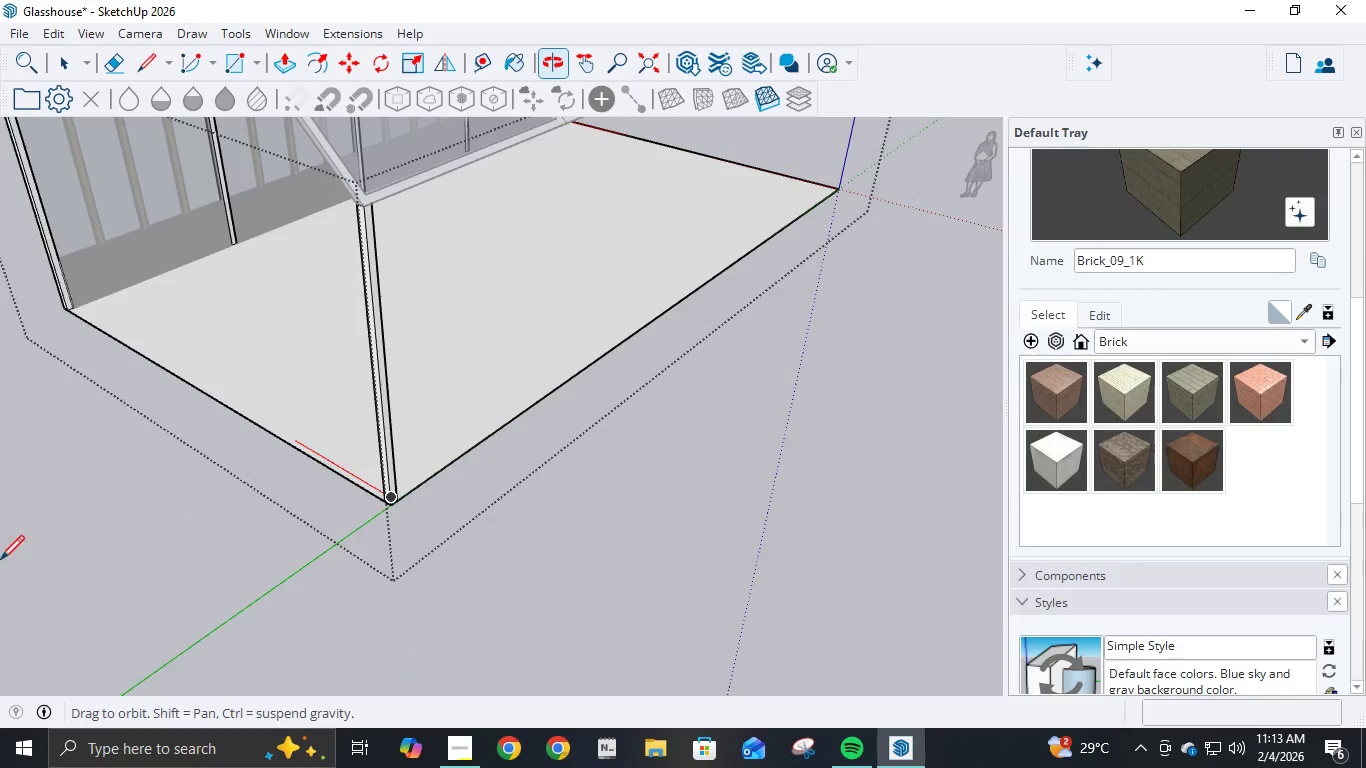 
scroll: coordinate [73, 356], scroll_direction: up, amount: 36.0
 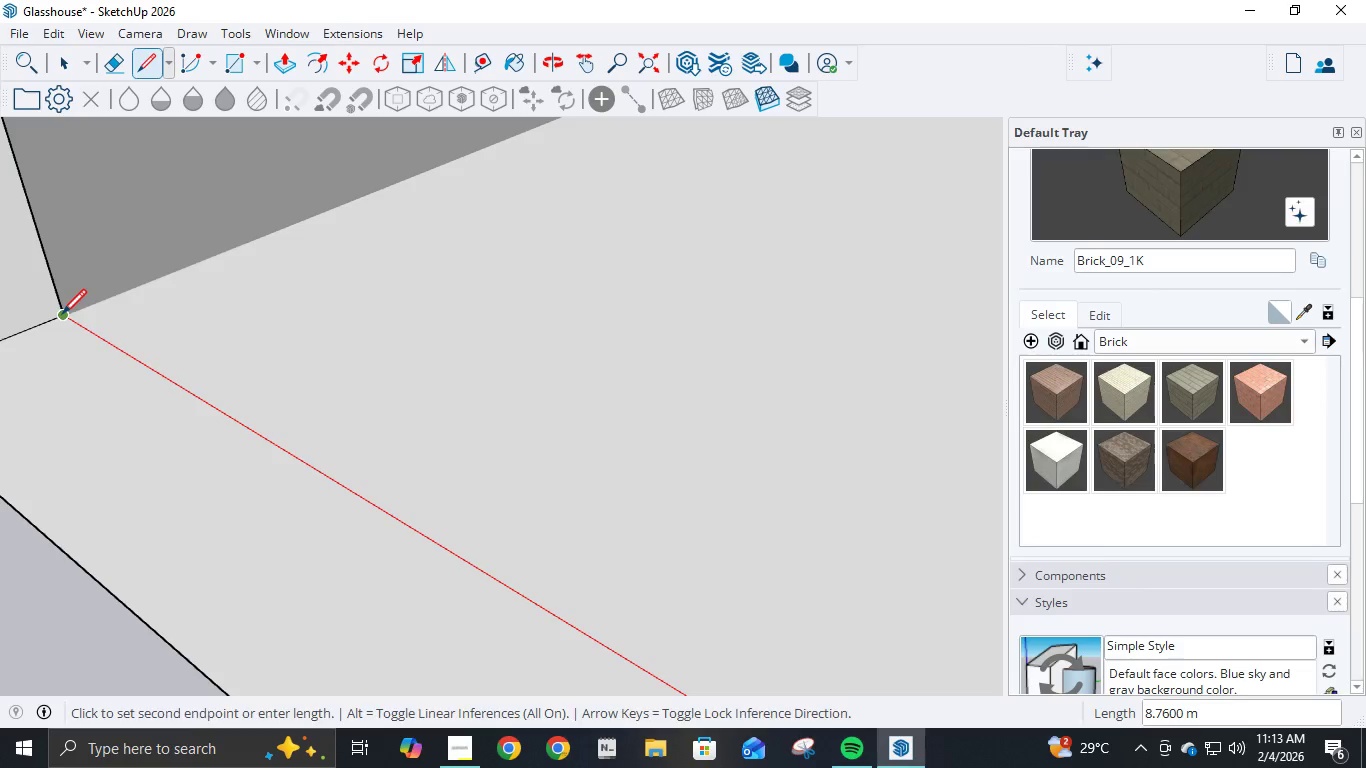 
left_click([62, 316])
 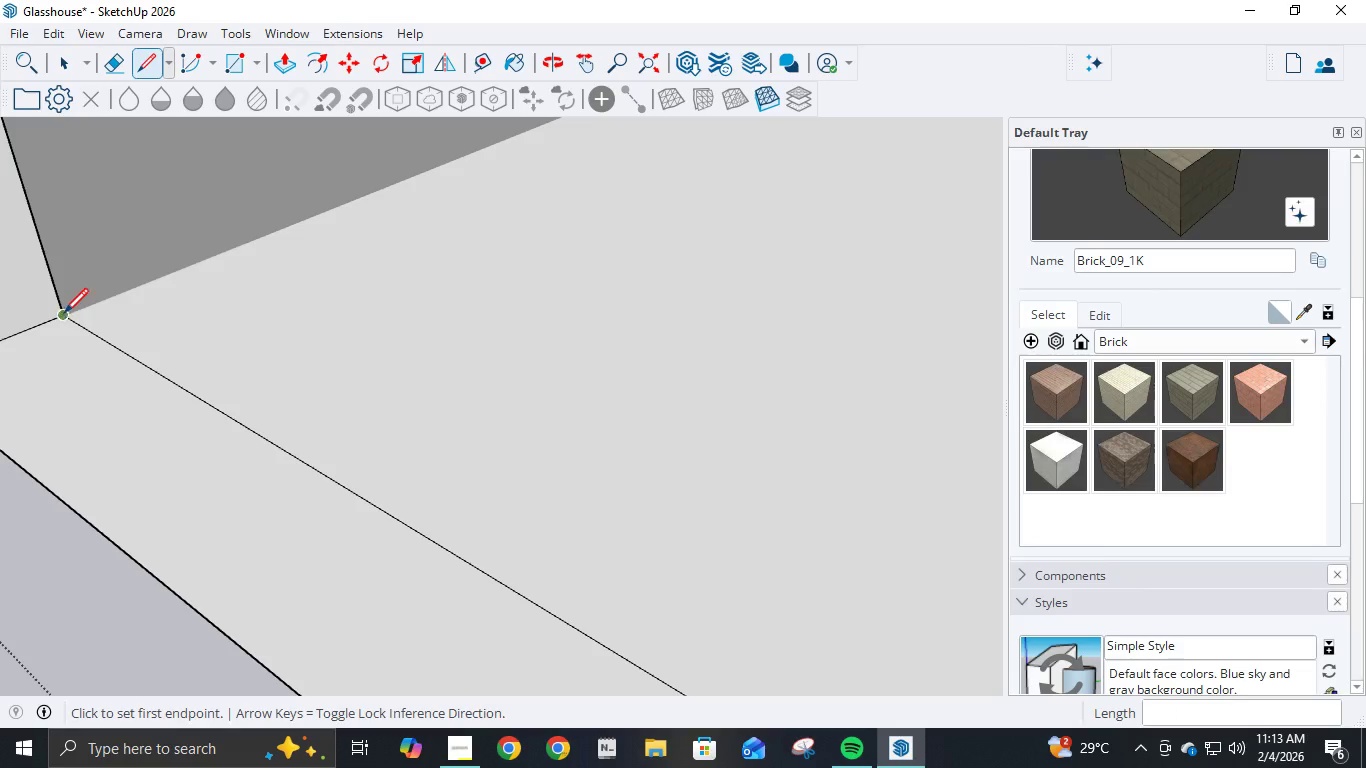 
key(P)
 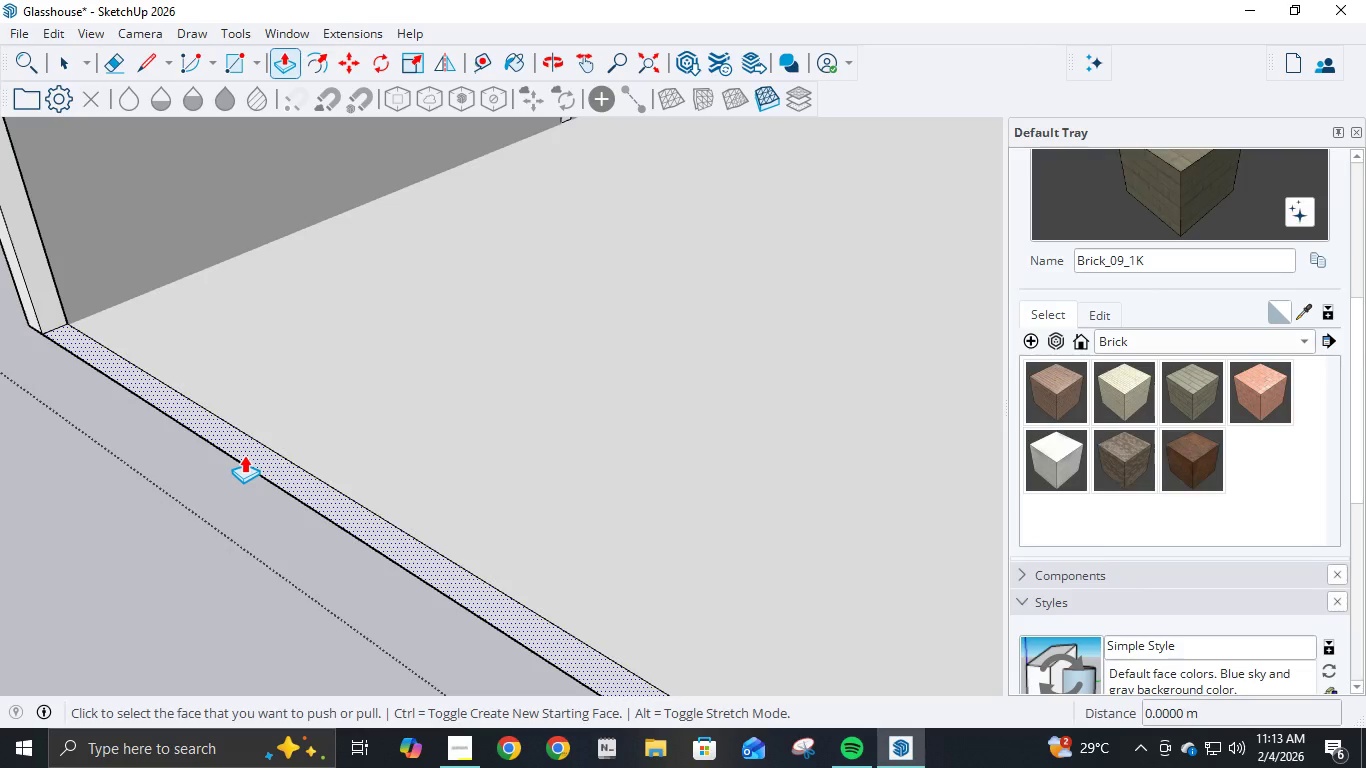 
scroll: coordinate [69, 327], scroll_direction: down, amount: 22.0
 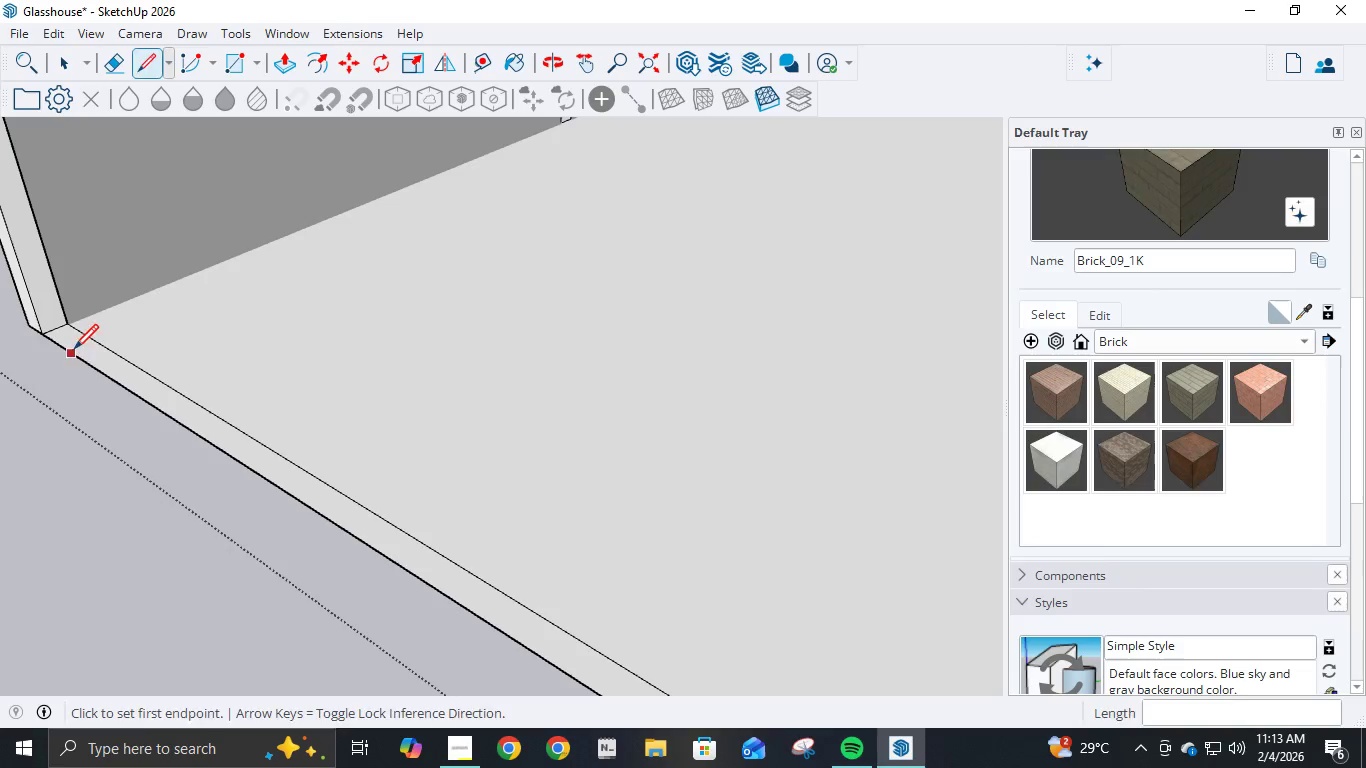 
left_click([244, 455])
 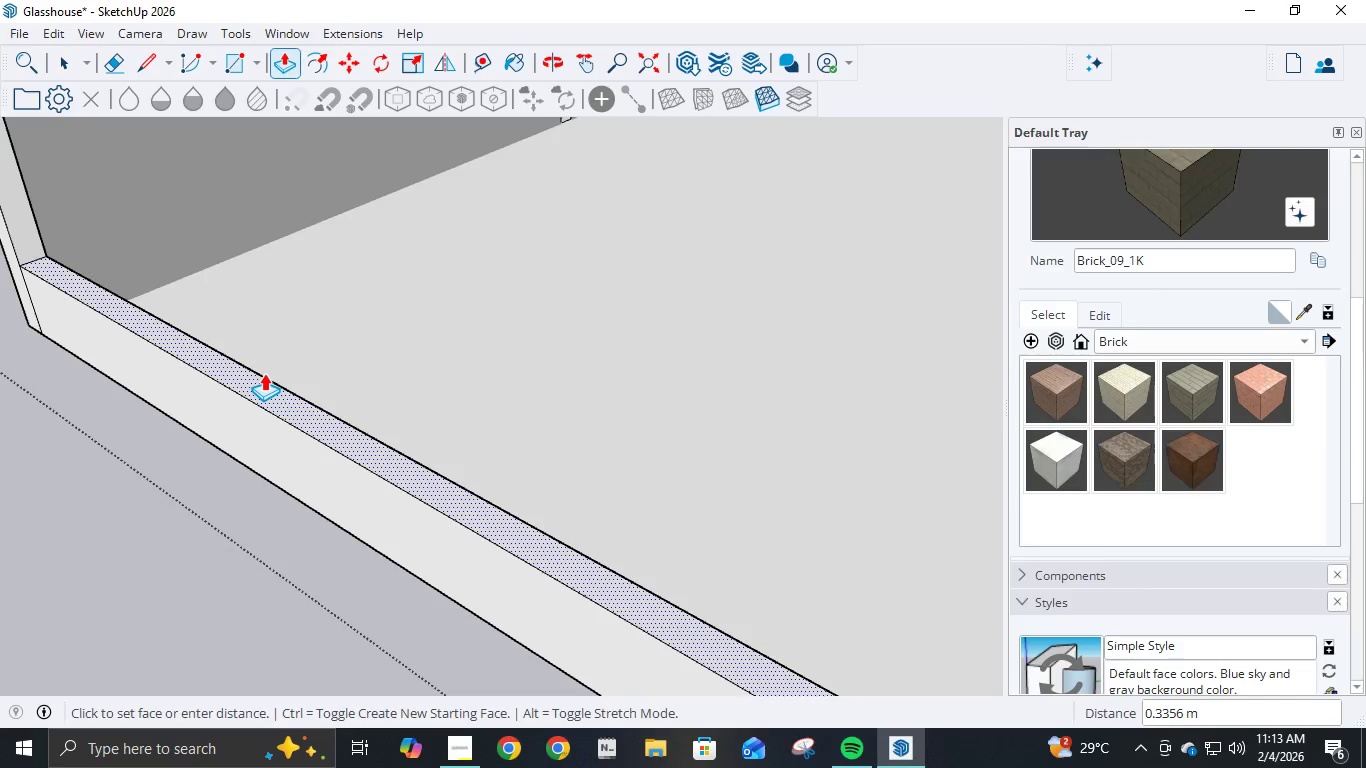 
key(Numpad4)
 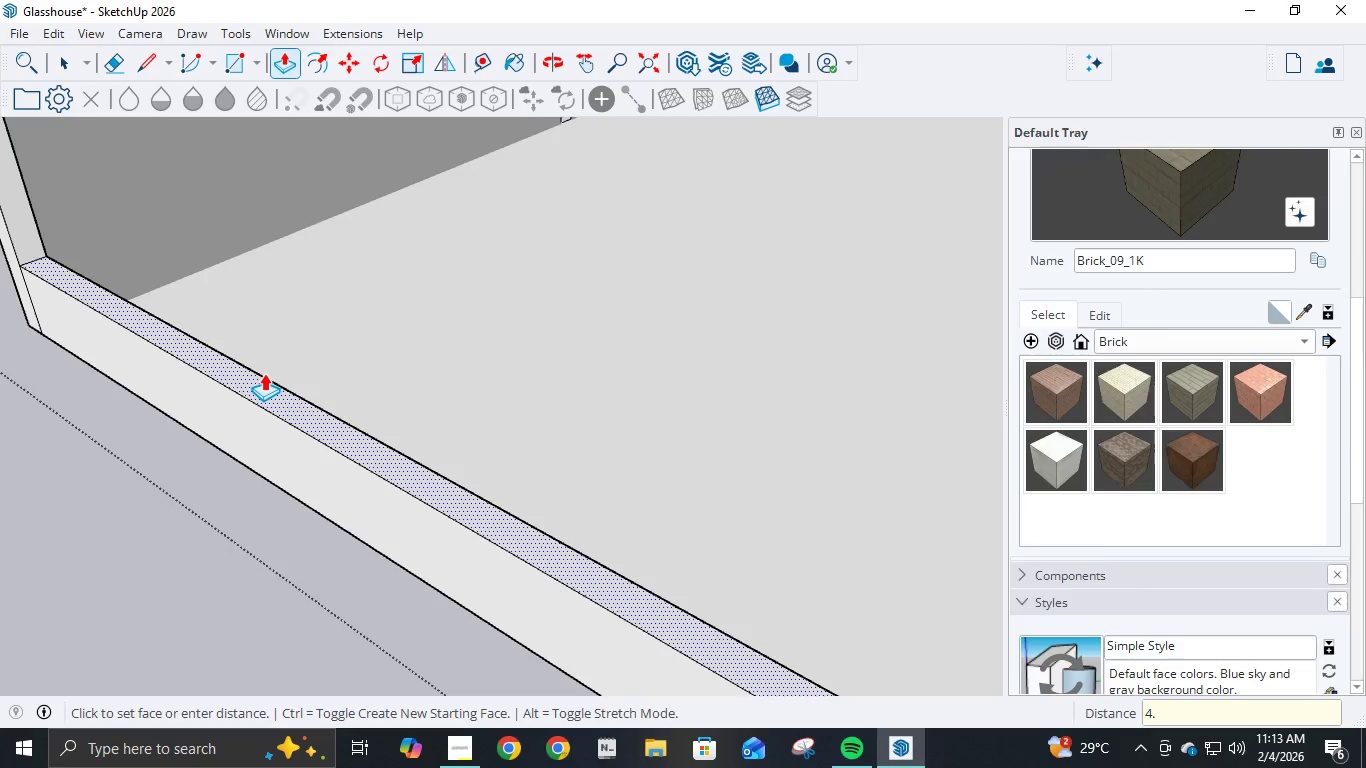 
key(NumpadDecimal)
 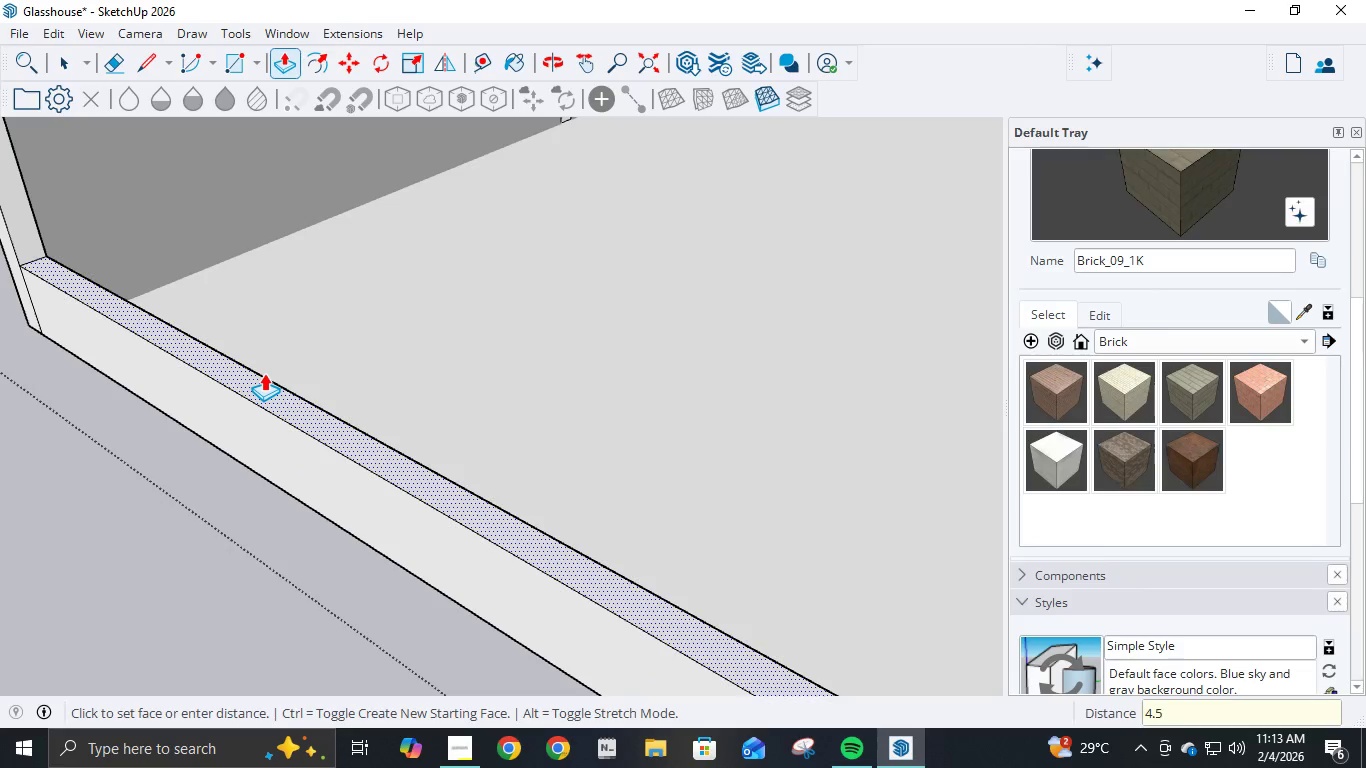 
key(Numpad5)
 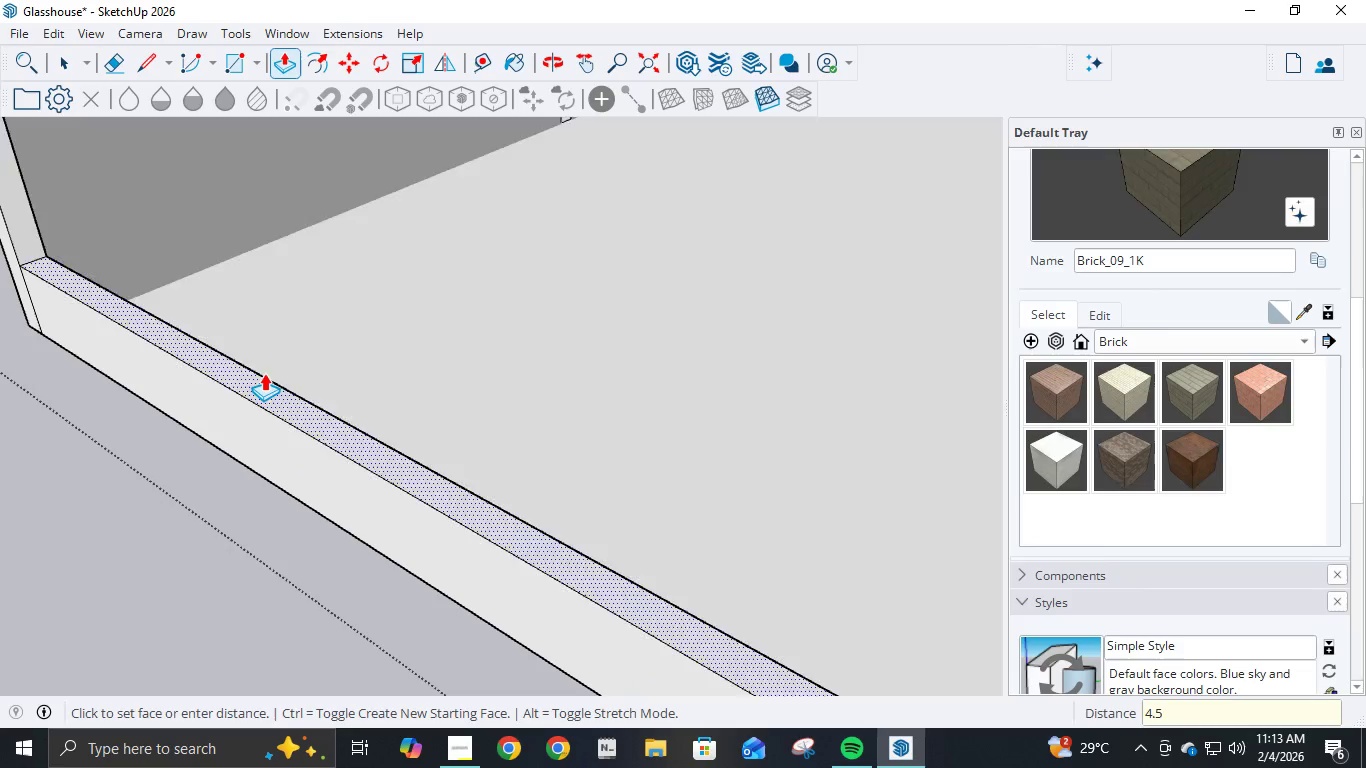 
key(NumpadEnter)
 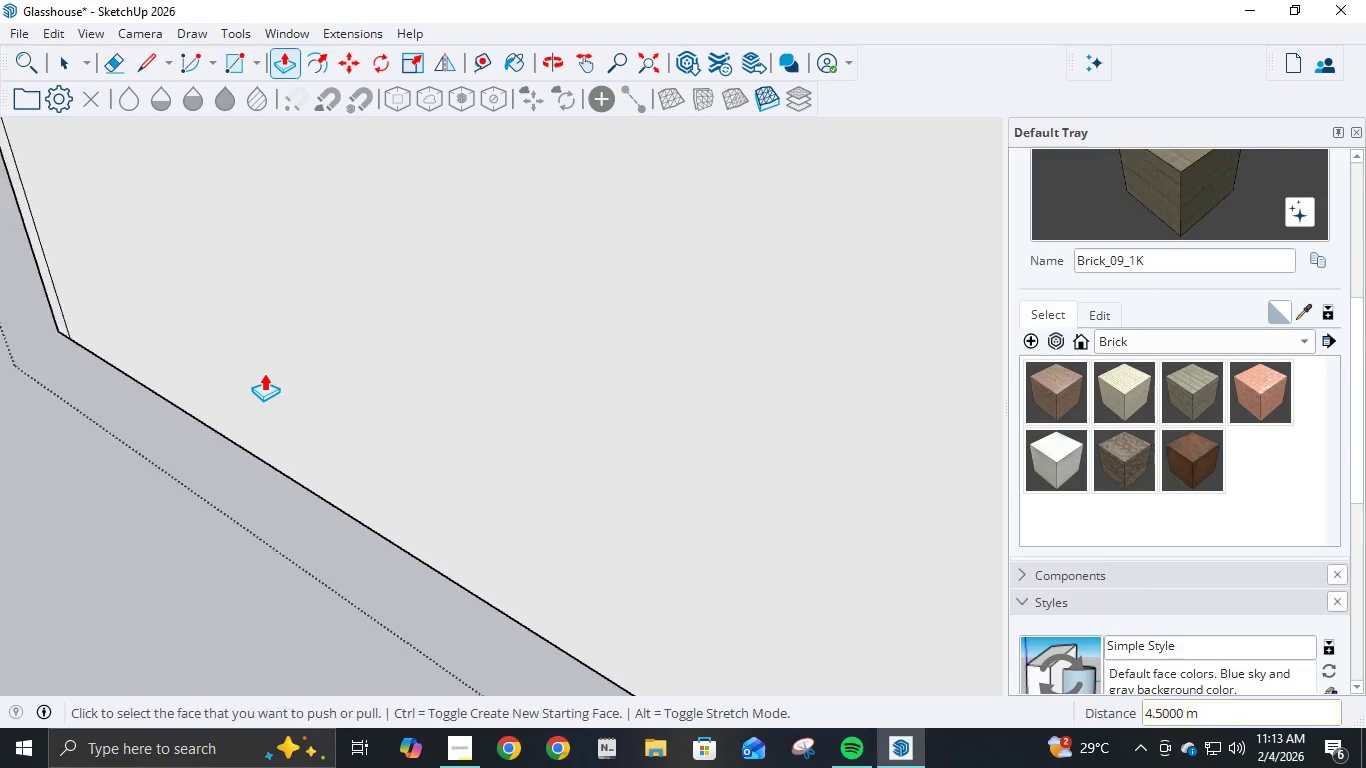 
scroll: coordinate [264, 373], scroll_direction: down, amount: 20.0
 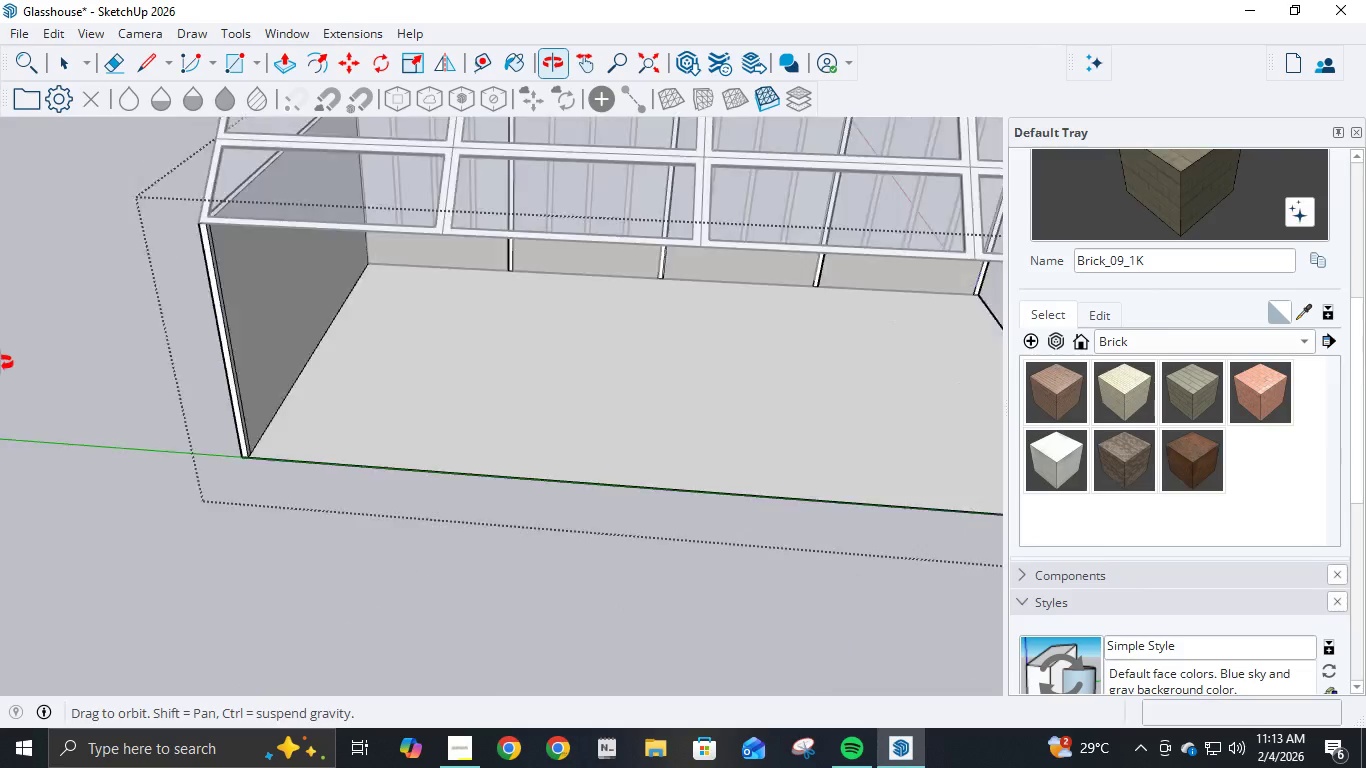 
scroll: coordinate [419, 190], scroll_direction: up, amount: 8.0
 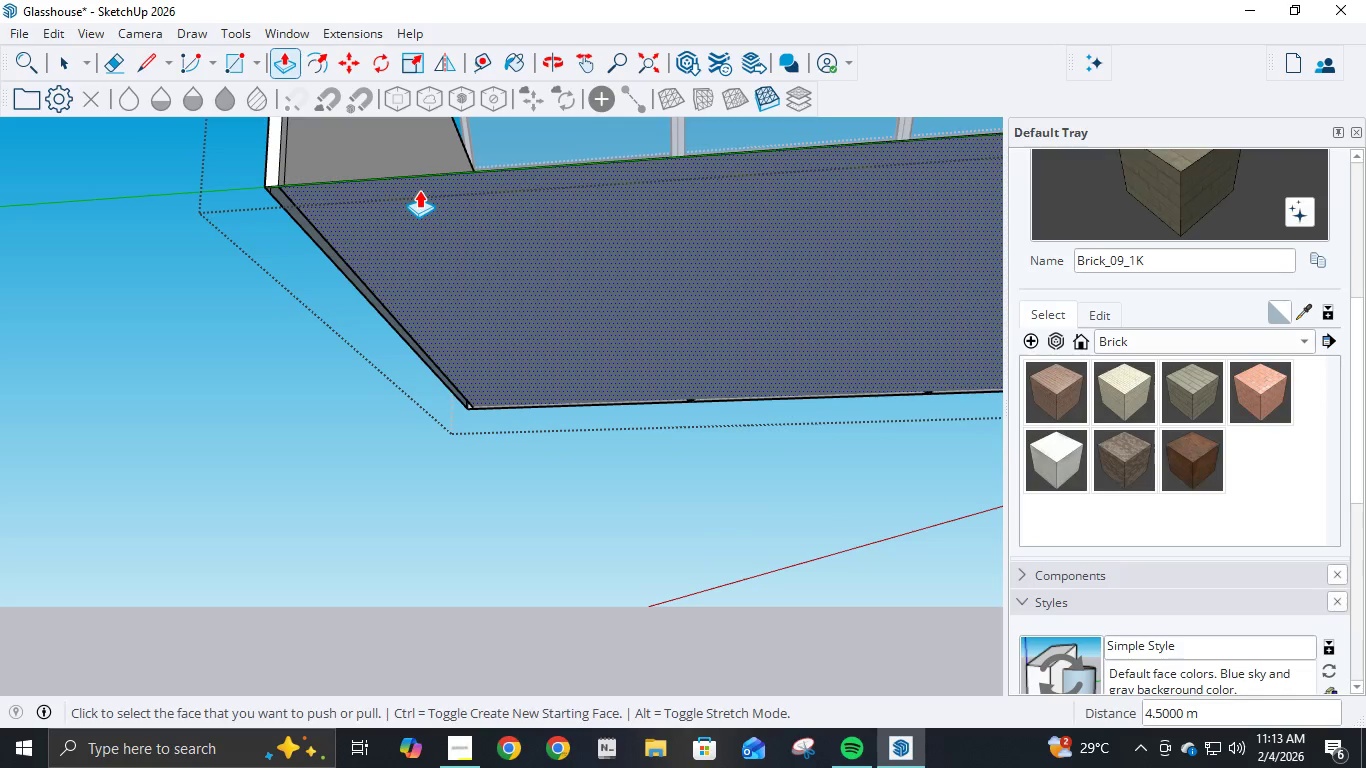 
key(L)
 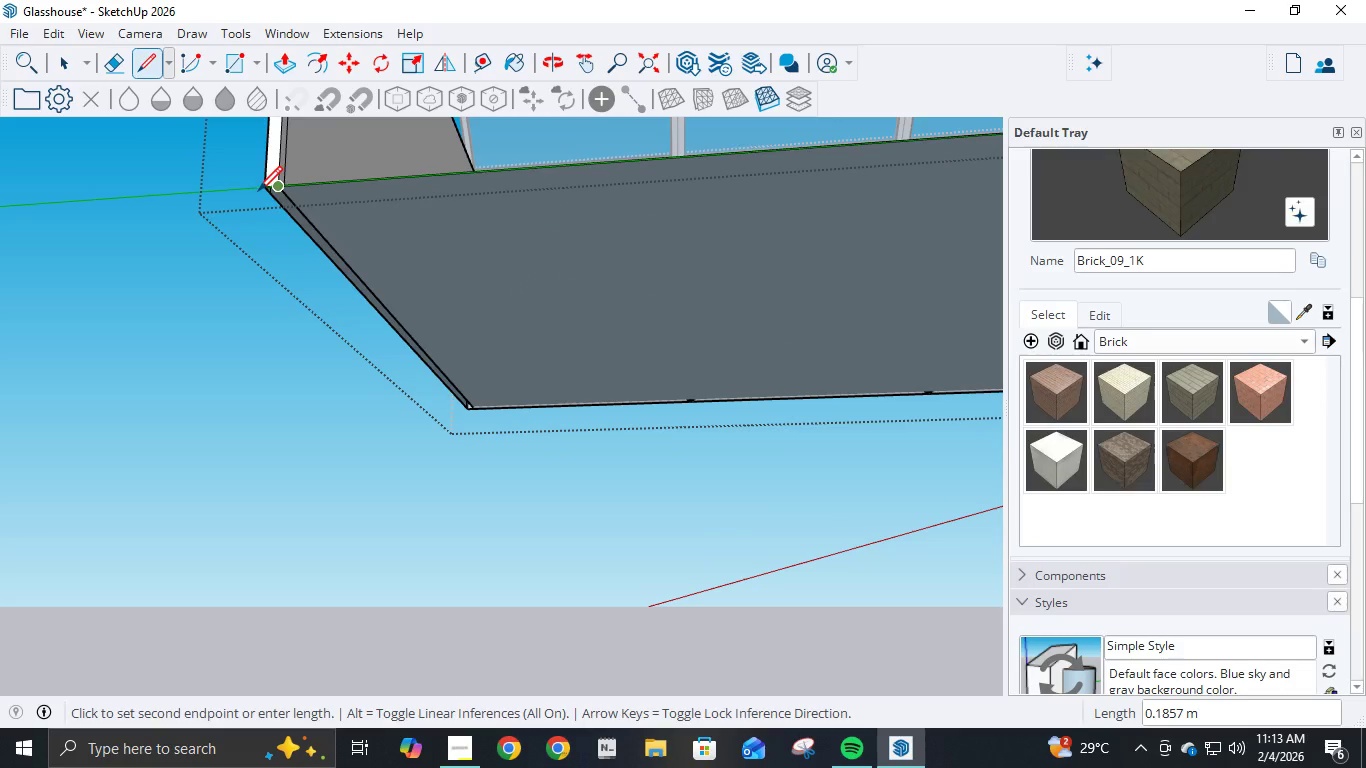 
left_click([263, 190])
 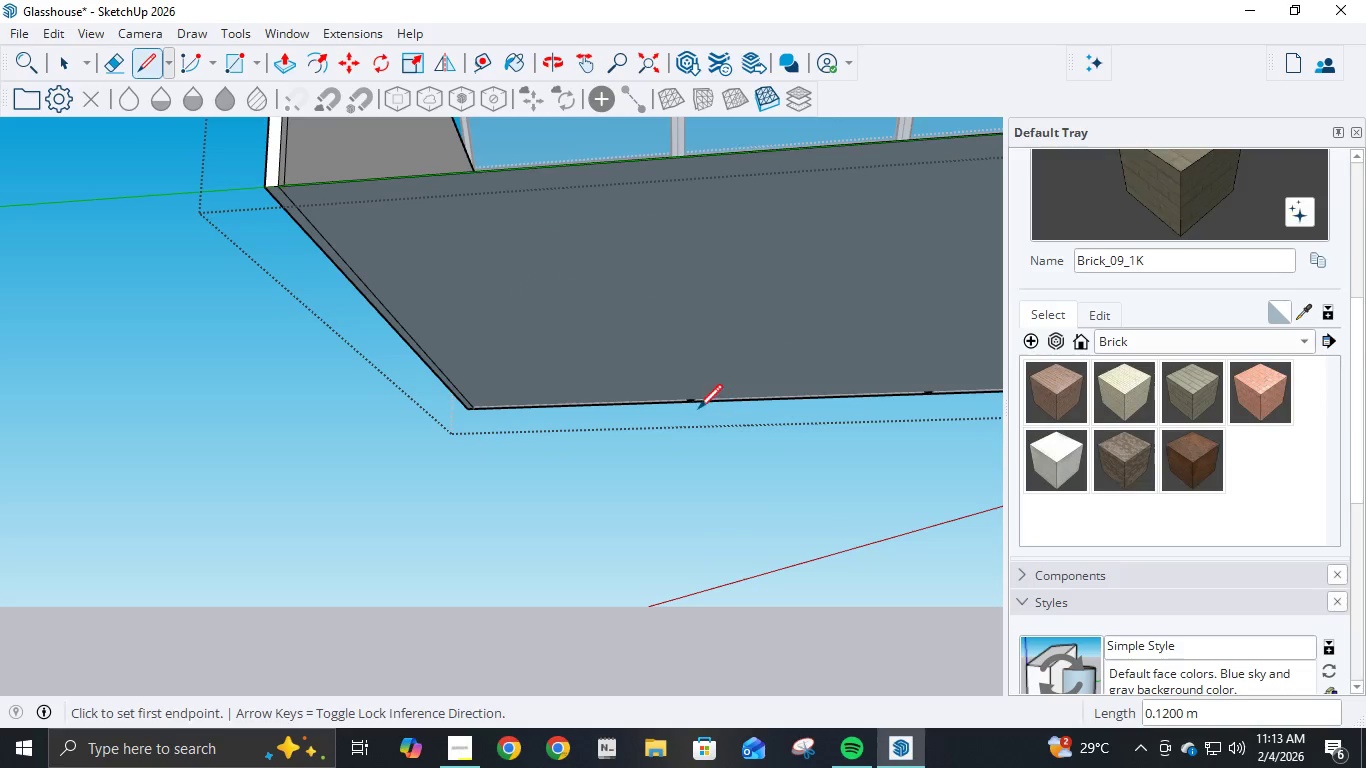 
scroll: coordinate [334, 407], scroll_direction: up, amount: 21.0
 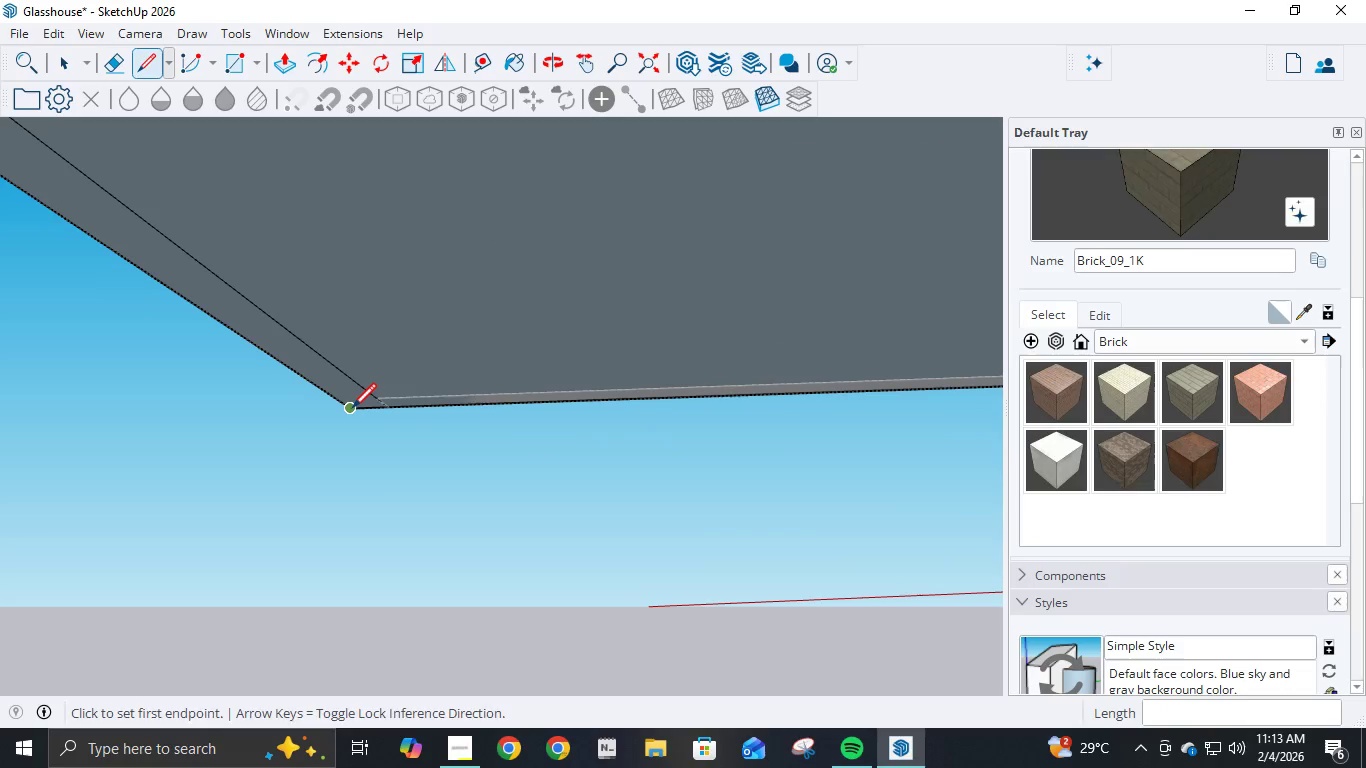 
left_click([352, 410])
 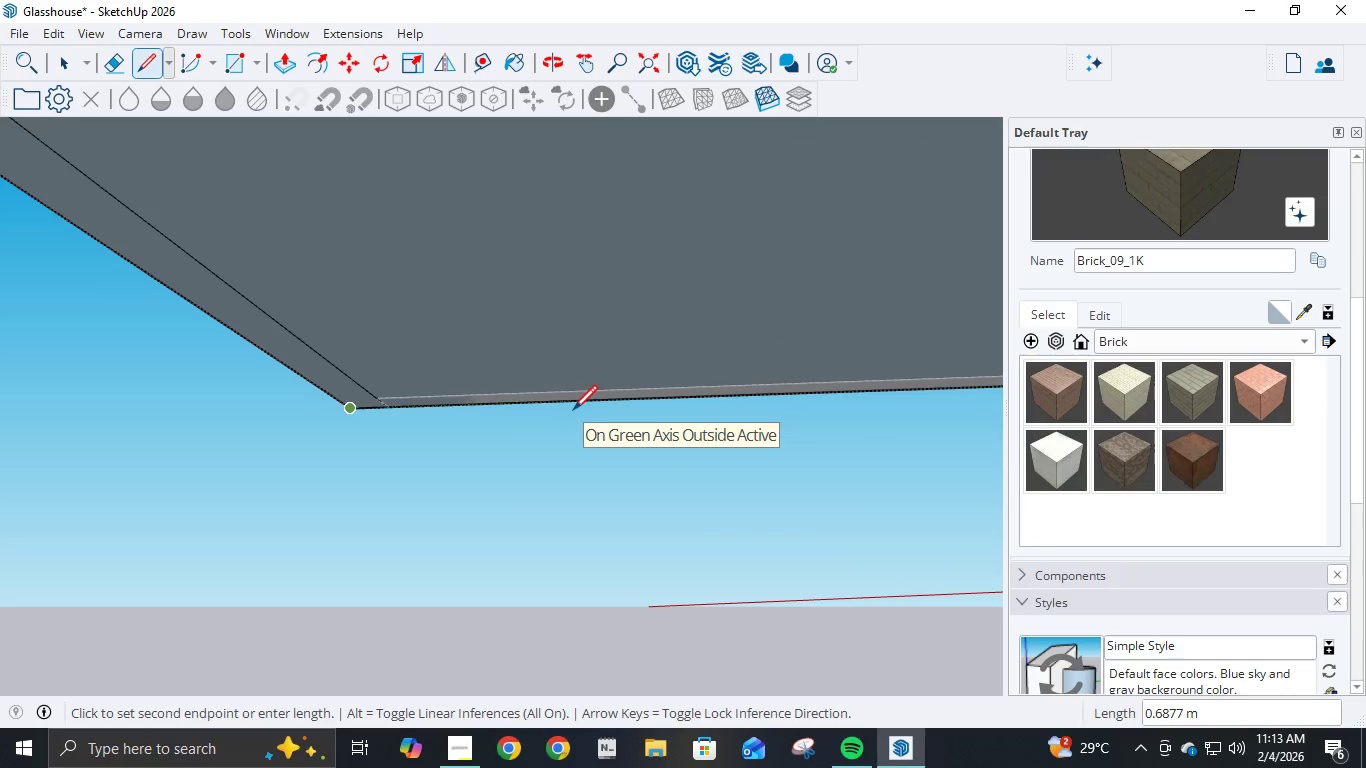 
key(Numpad1)
 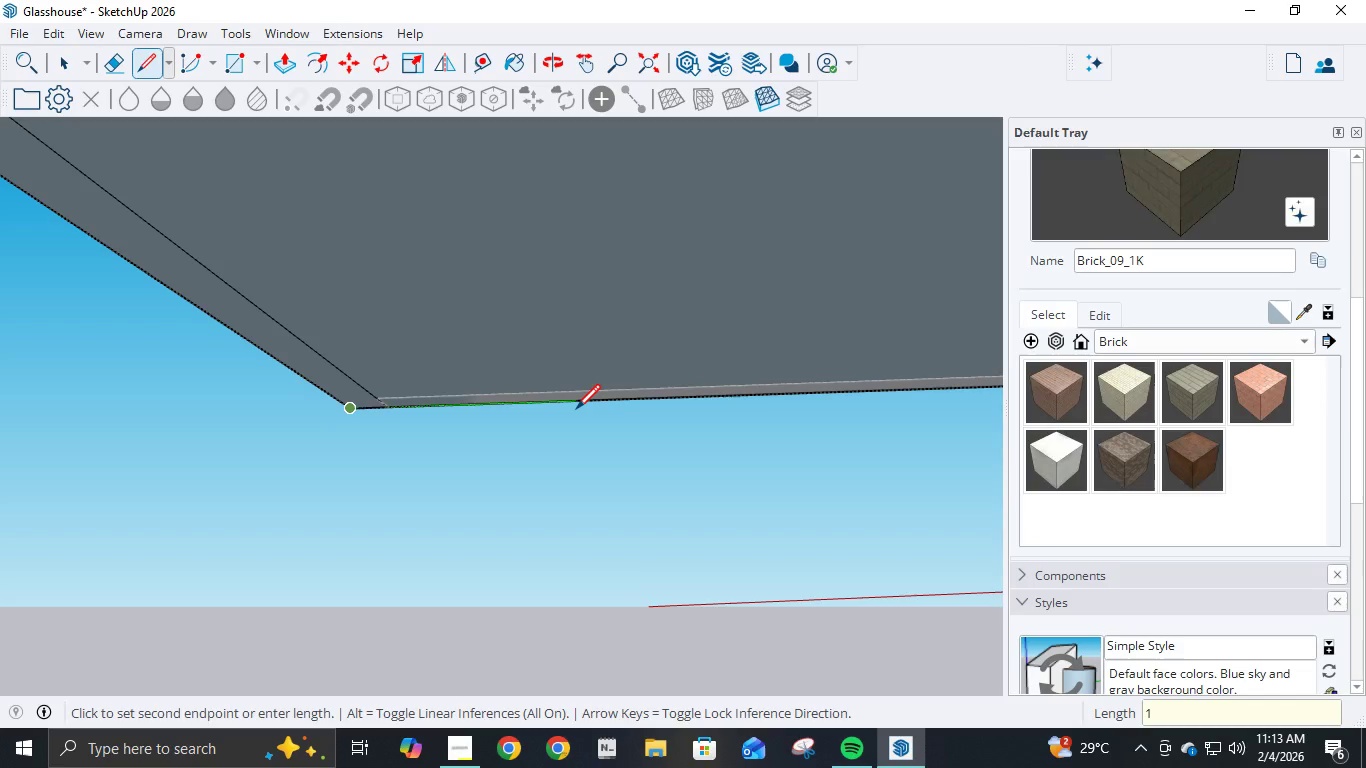 
key(Numpad5)
 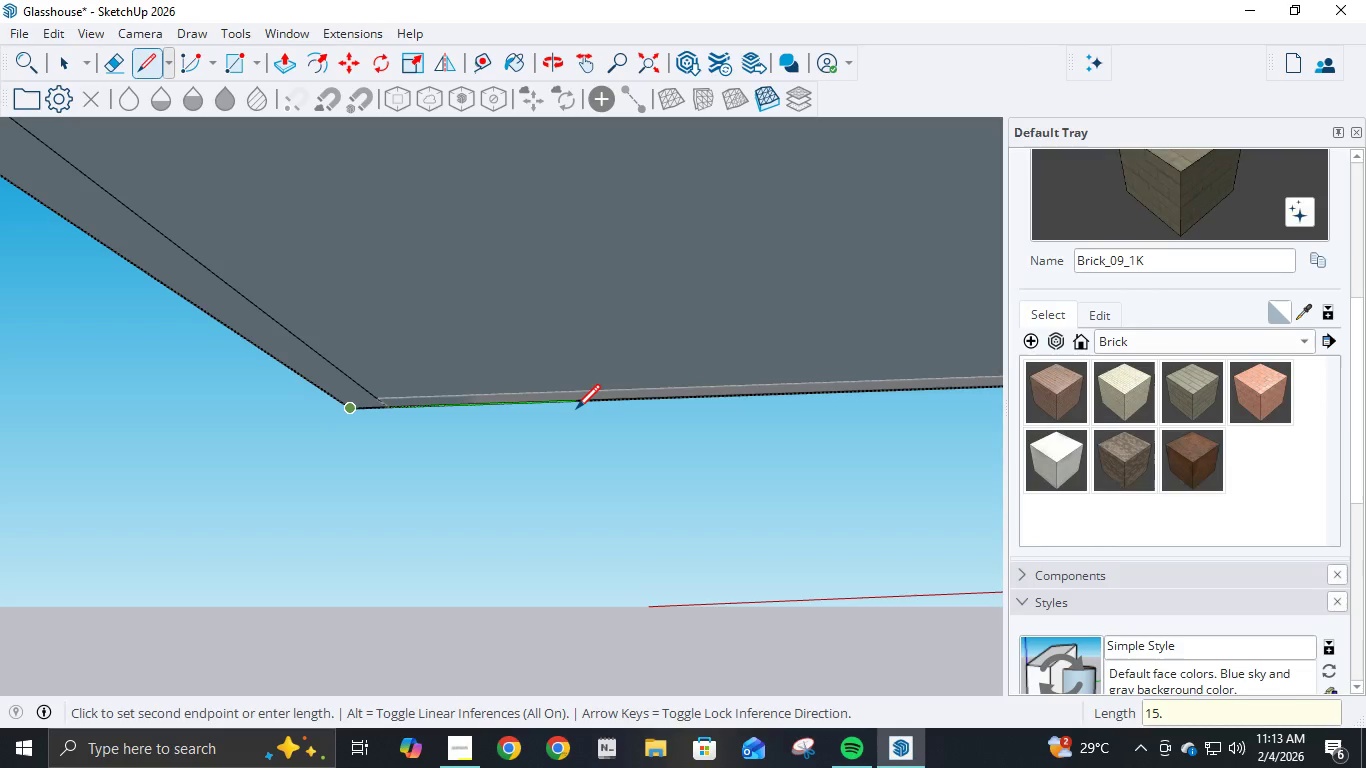 
key(NumpadDecimal)
 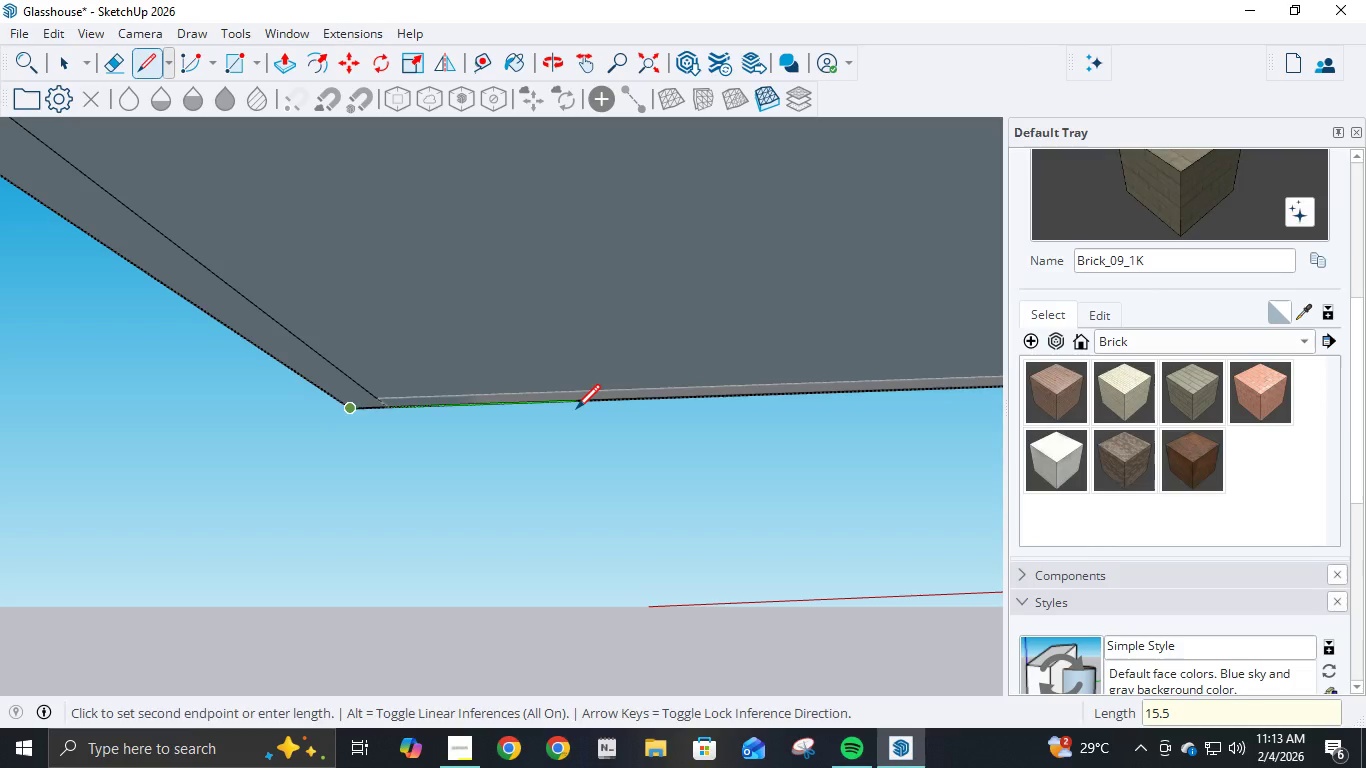 
key(Numpad5)
 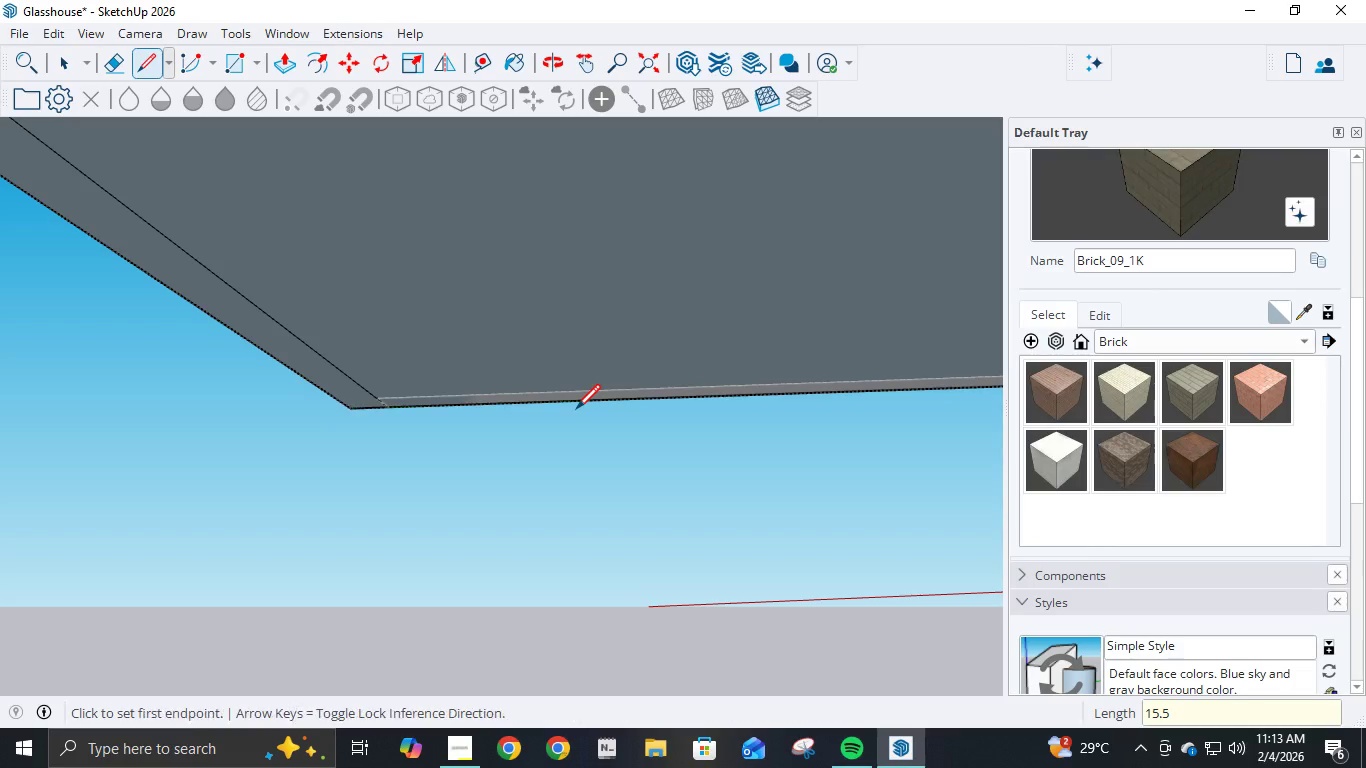 
key(NumpadEnter)
 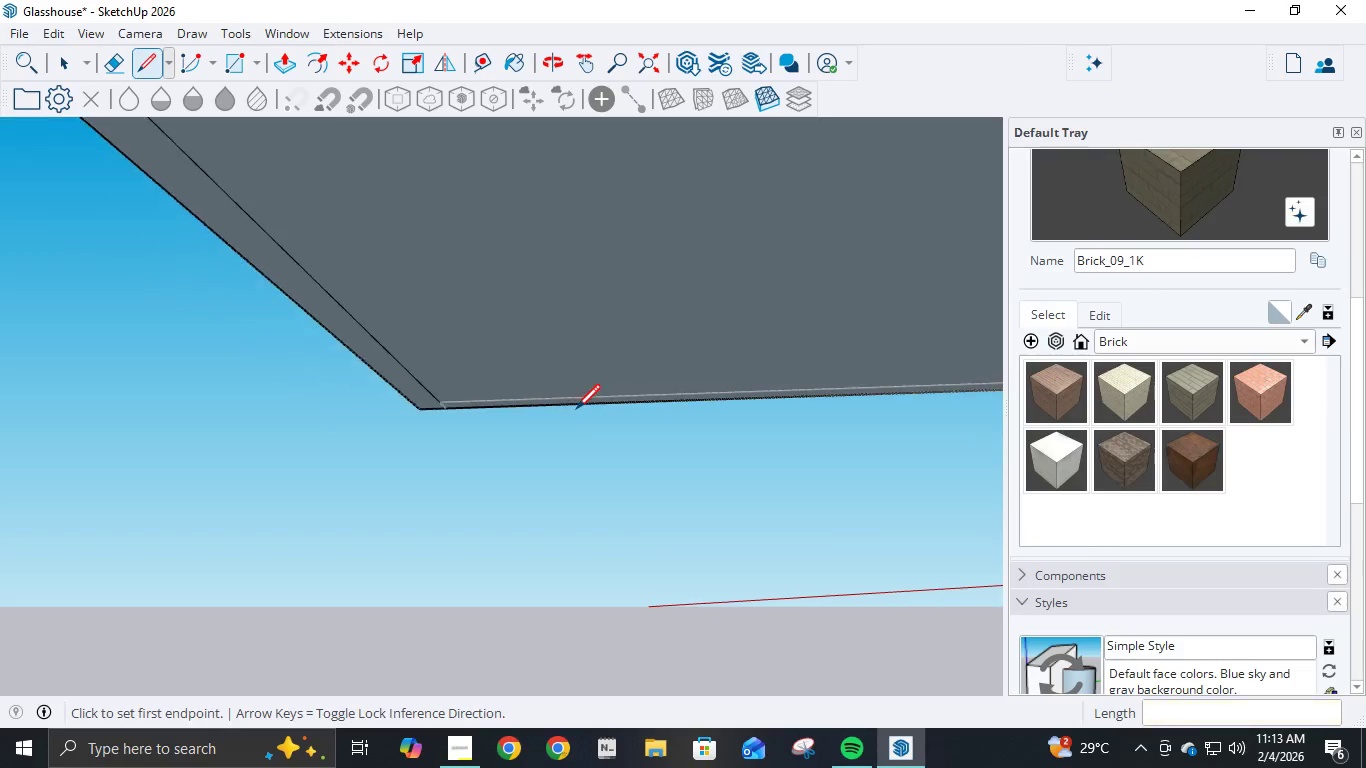 
scroll: coordinate [713, 354], scroll_direction: down, amount: 24.0
 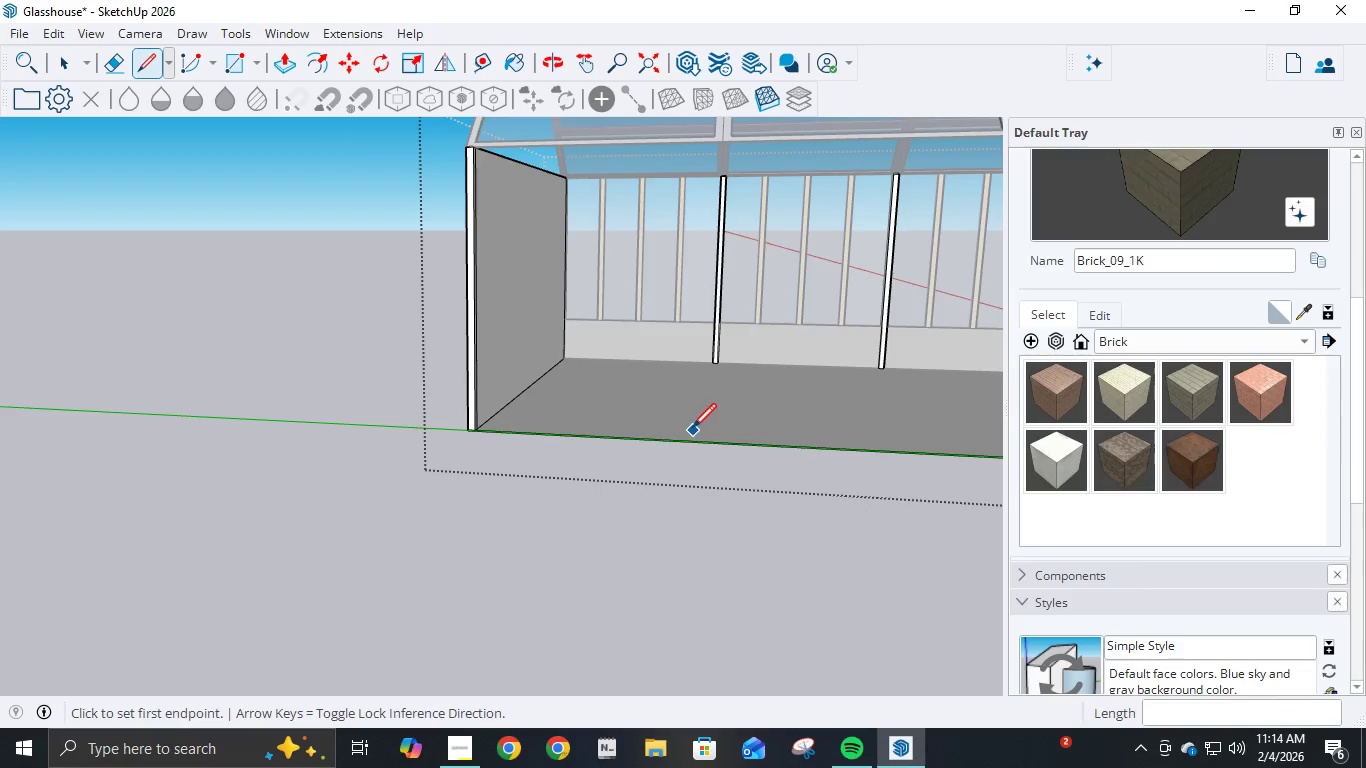 
scroll: coordinate [679, 408], scroll_direction: up, amount: 6.0
 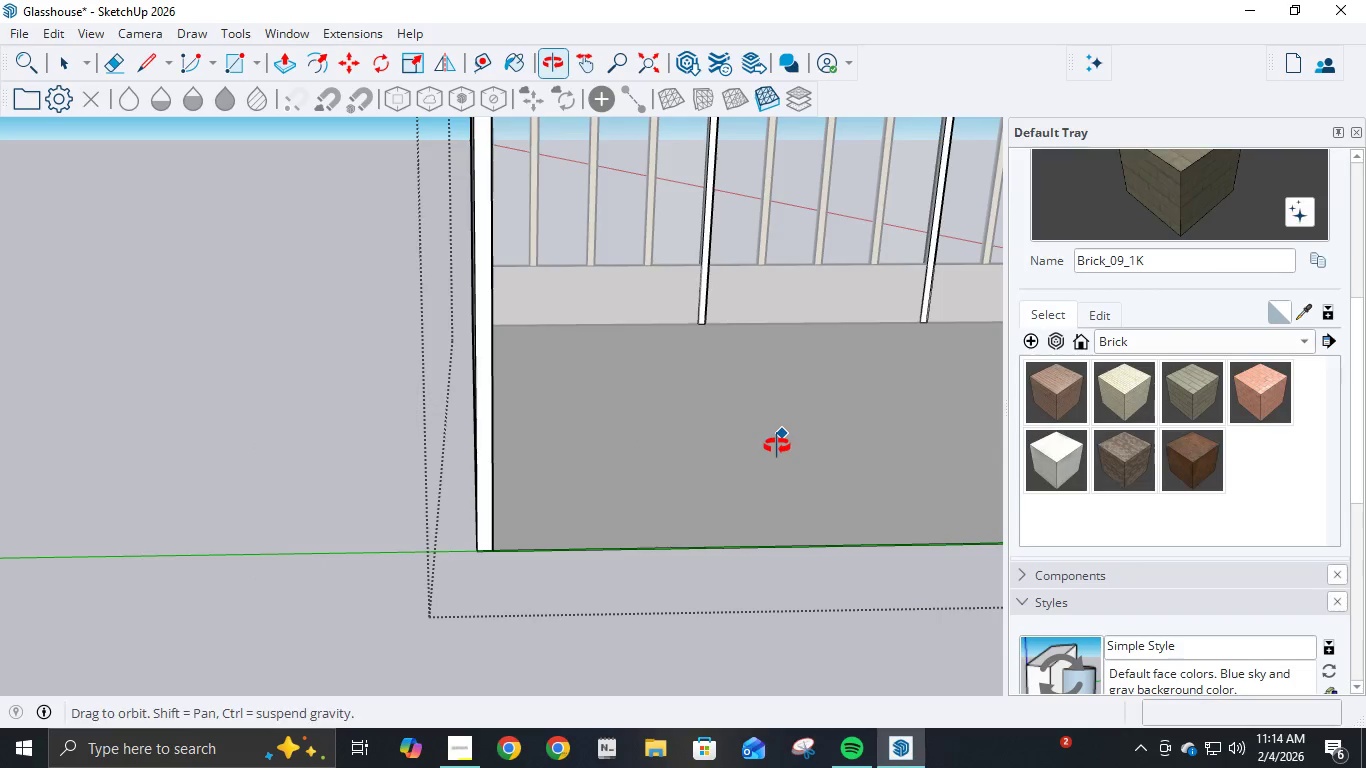 
scroll: coordinate [777, 445], scroll_direction: down, amount: 8.0
 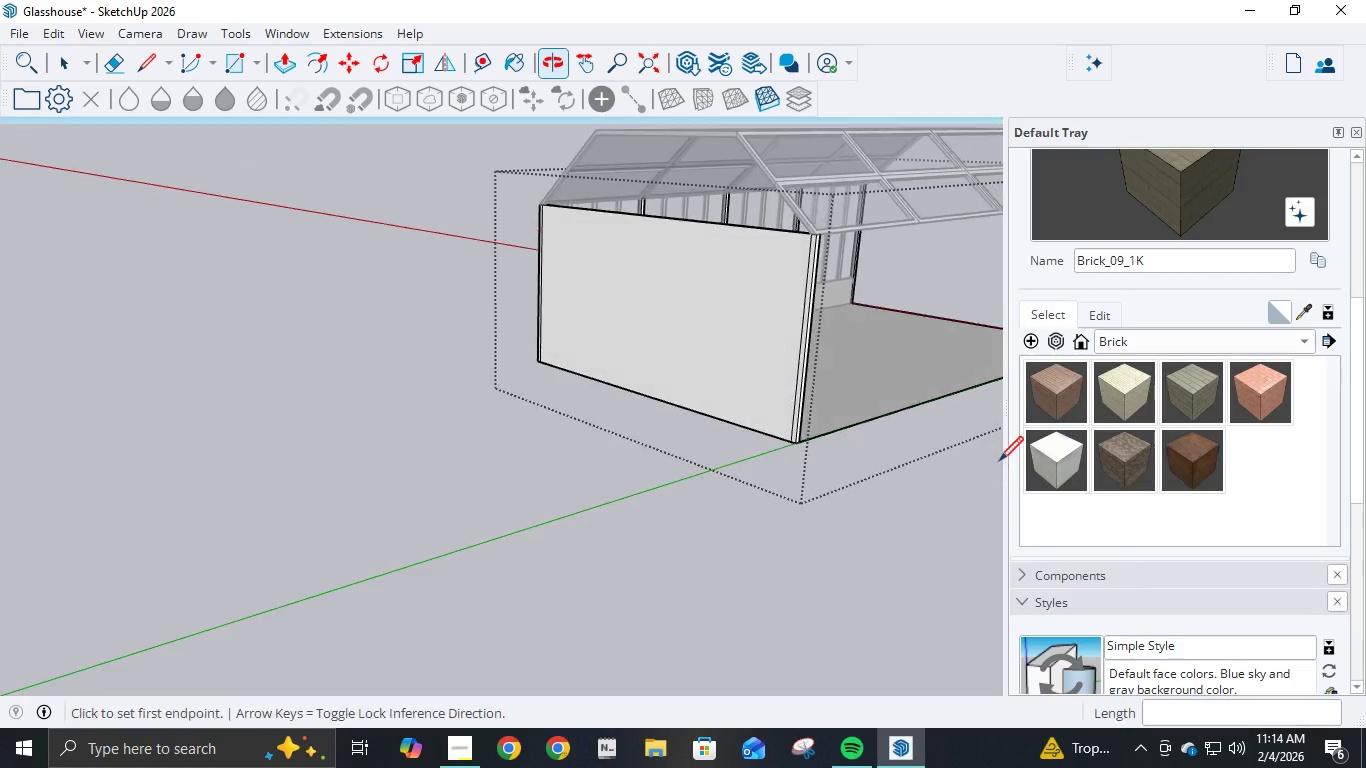 
scroll: coordinate [849, 409], scroll_direction: up, amount: 3.0
 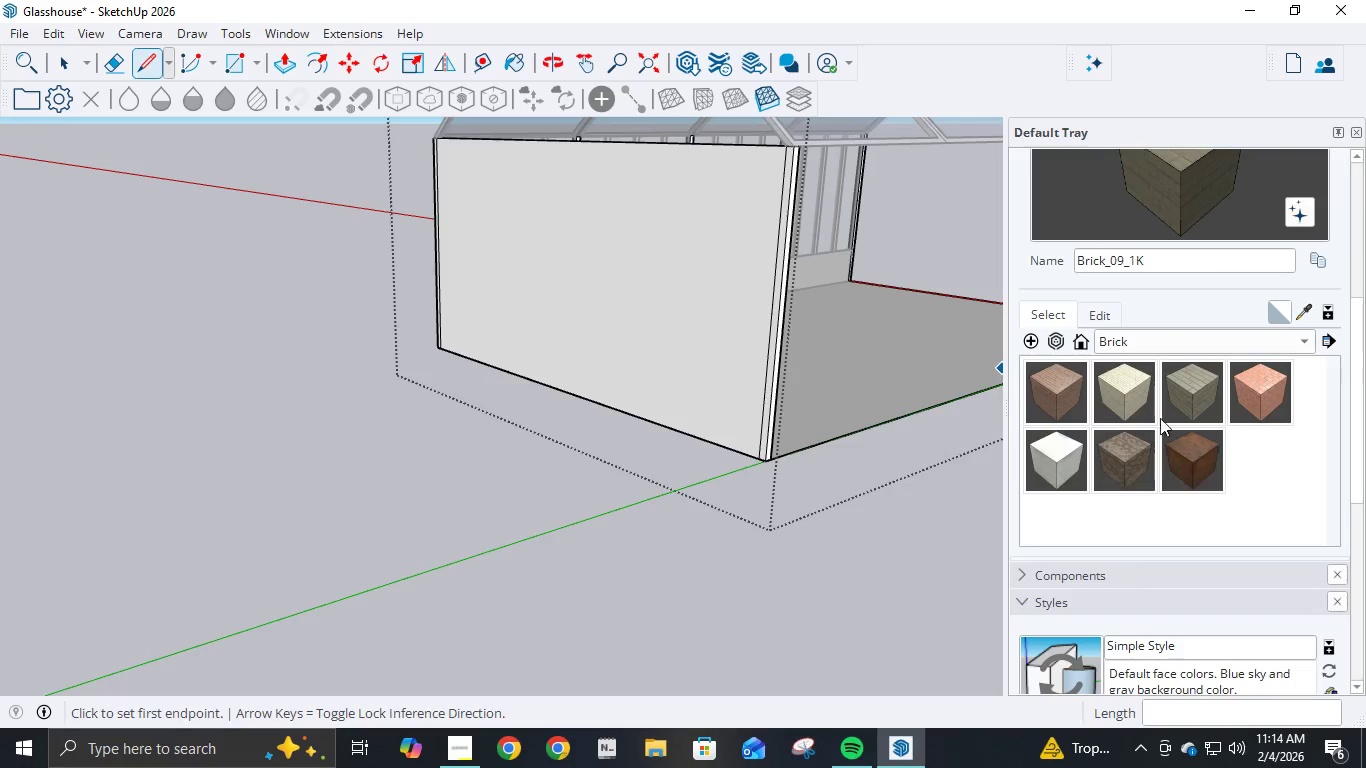 
left_click([1186, 393])
 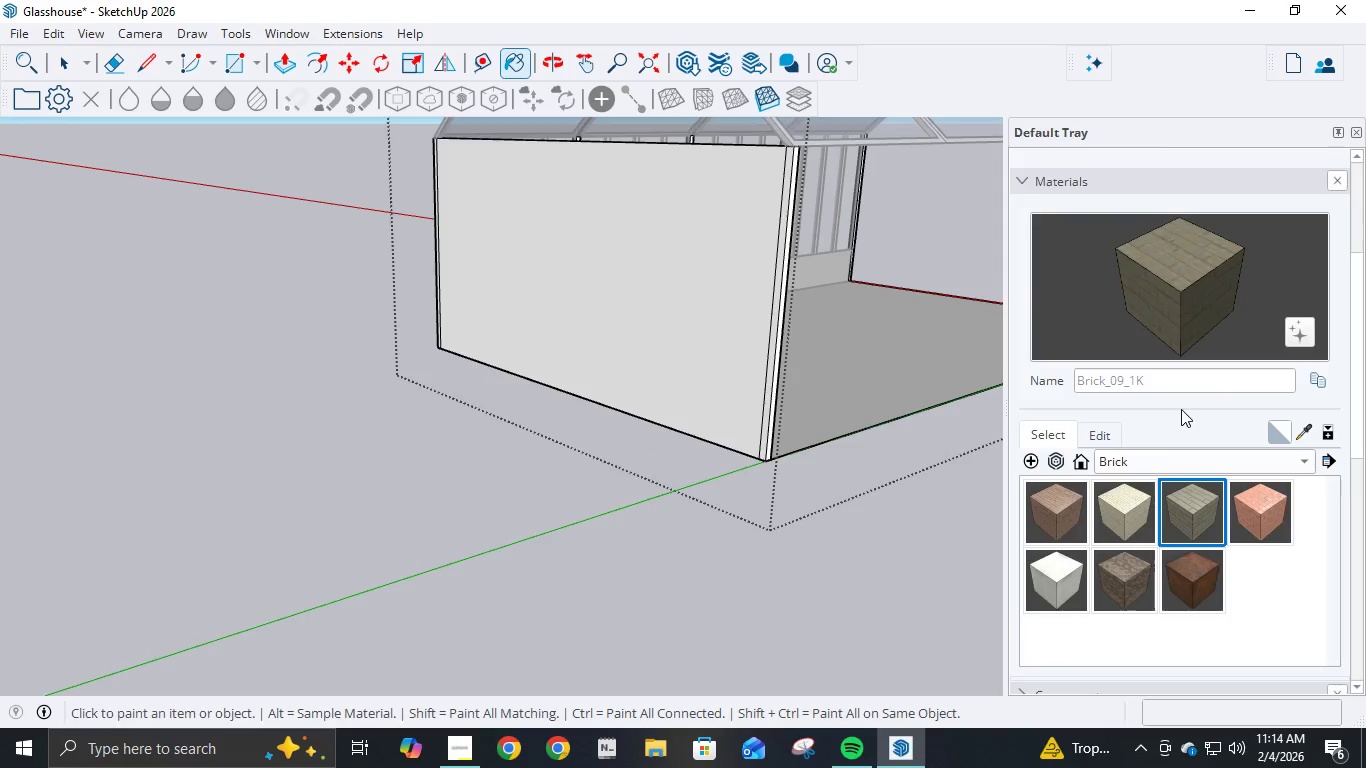 
left_click([1181, 409])
 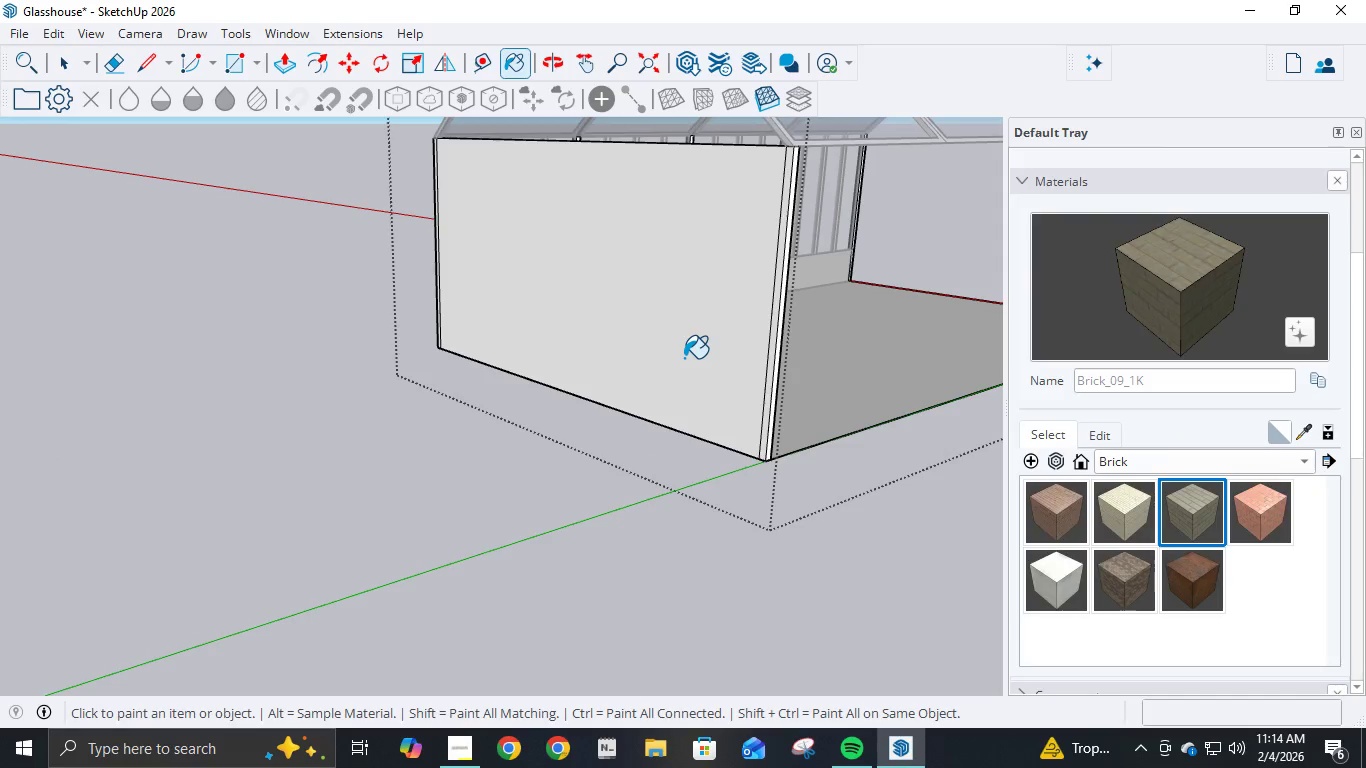 
left_click([692, 356])
 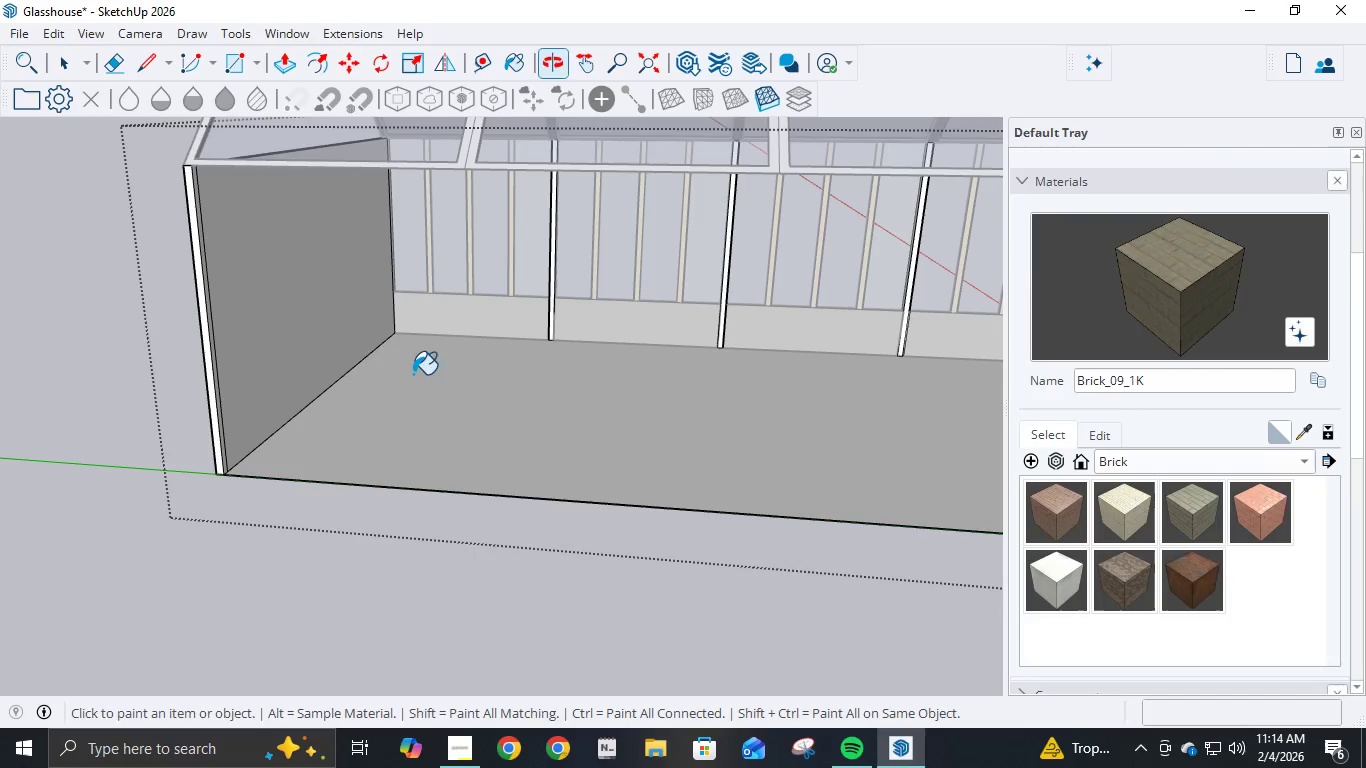 
left_click([289, 312])
 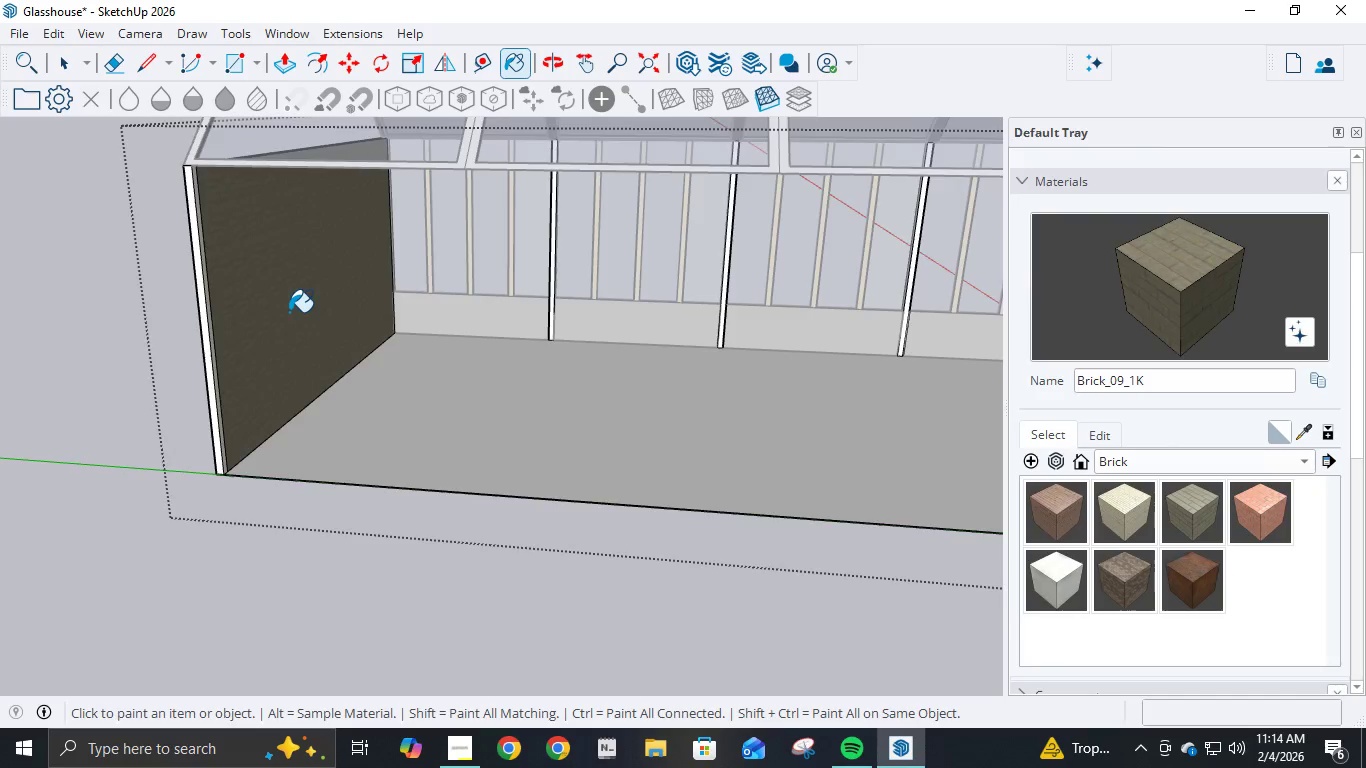 
scroll: coordinate [289, 312], scroll_direction: down, amount: 5.0
 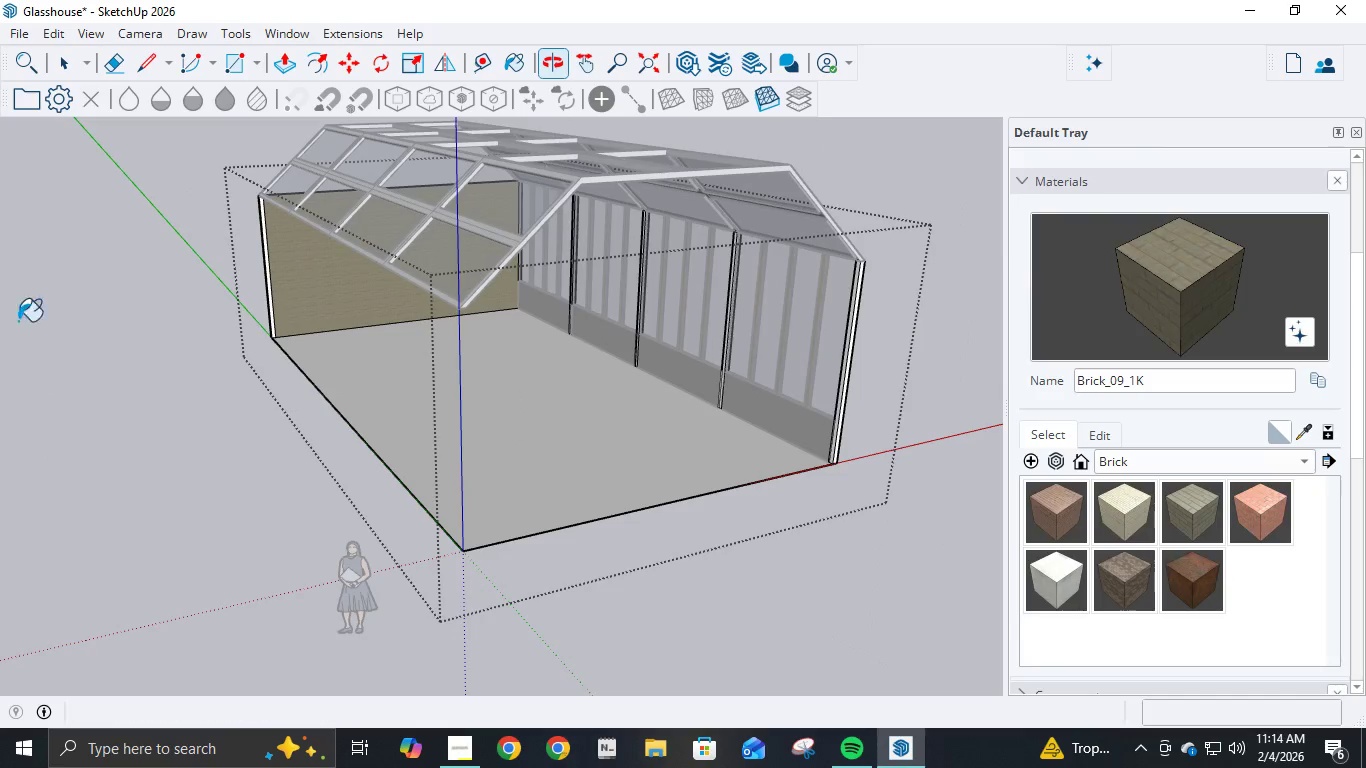 
scroll: coordinate [751, 264], scroll_direction: up, amount: 13.0
 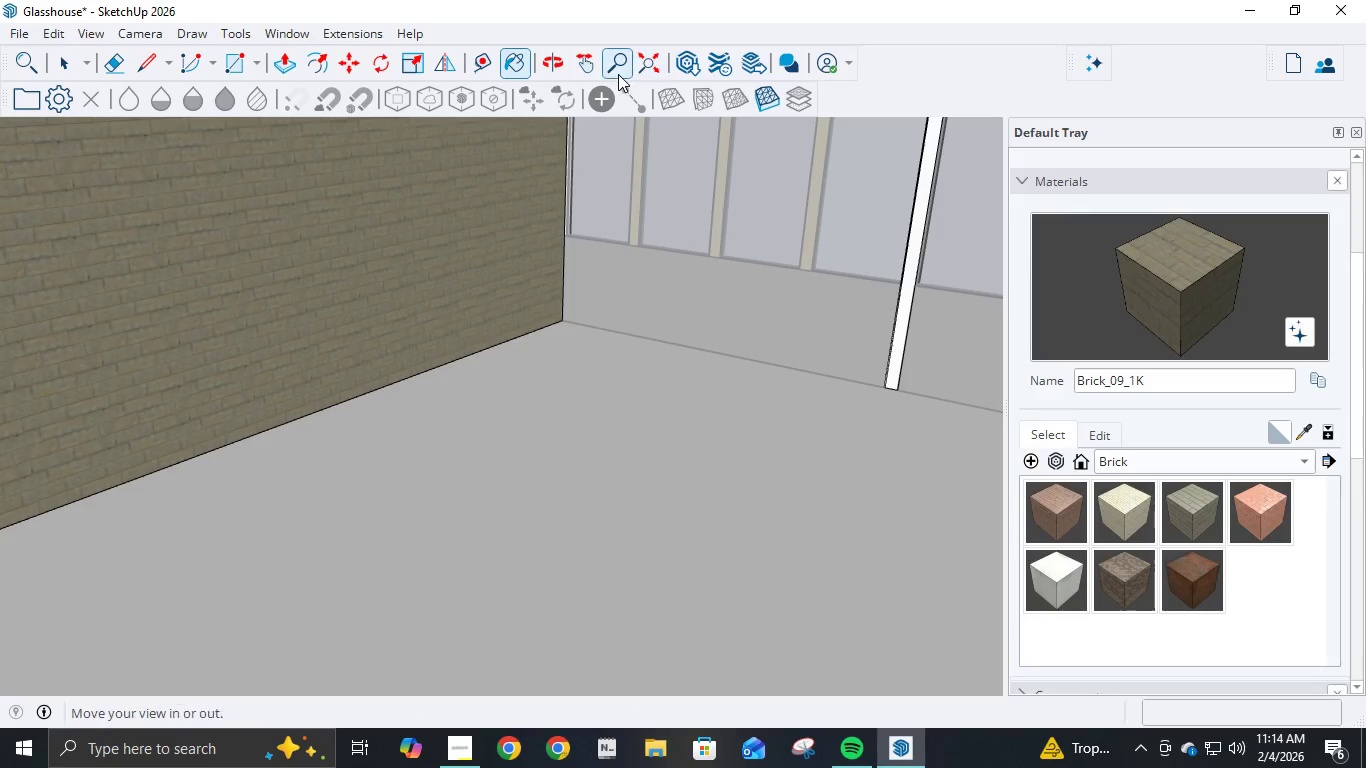 
left_click([591, 73])
 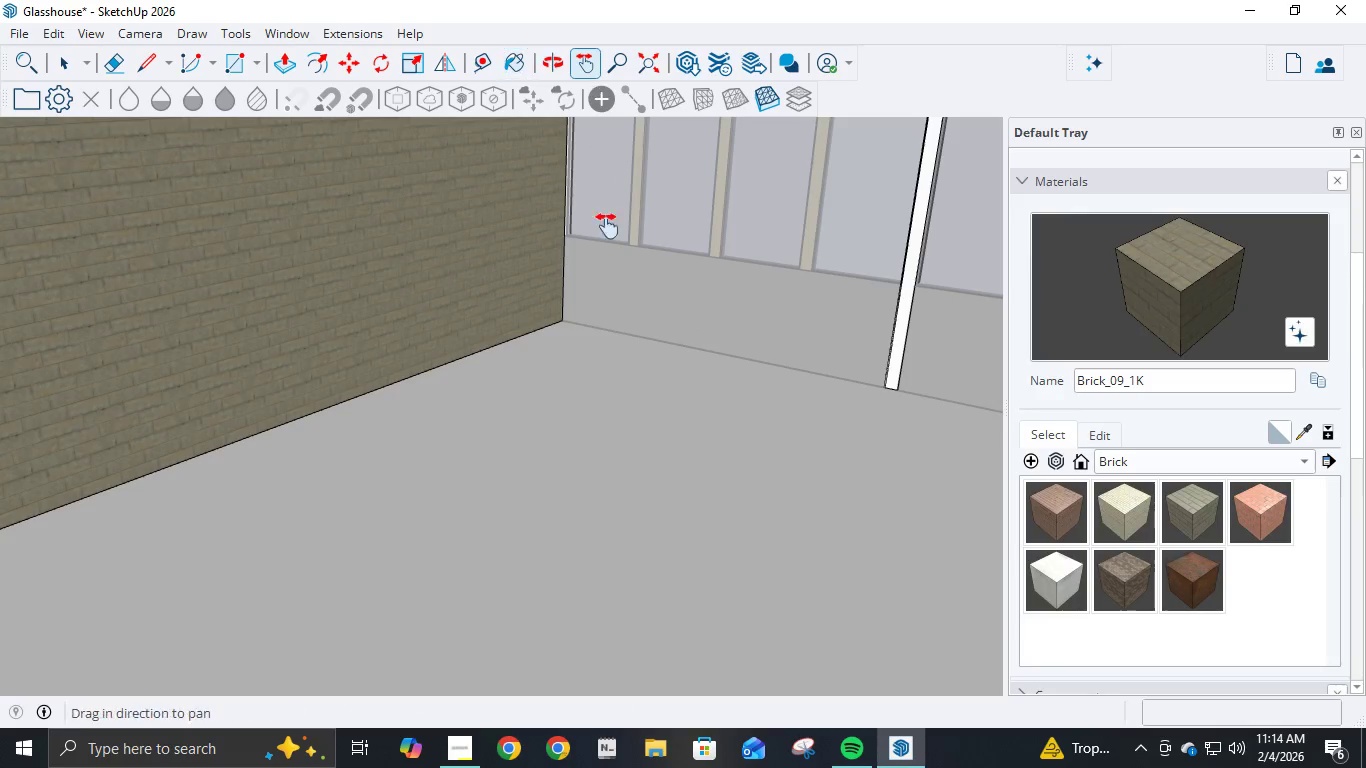 
left_click_drag(start_coordinate=[601, 239], to_coordinate=[379, 434])
 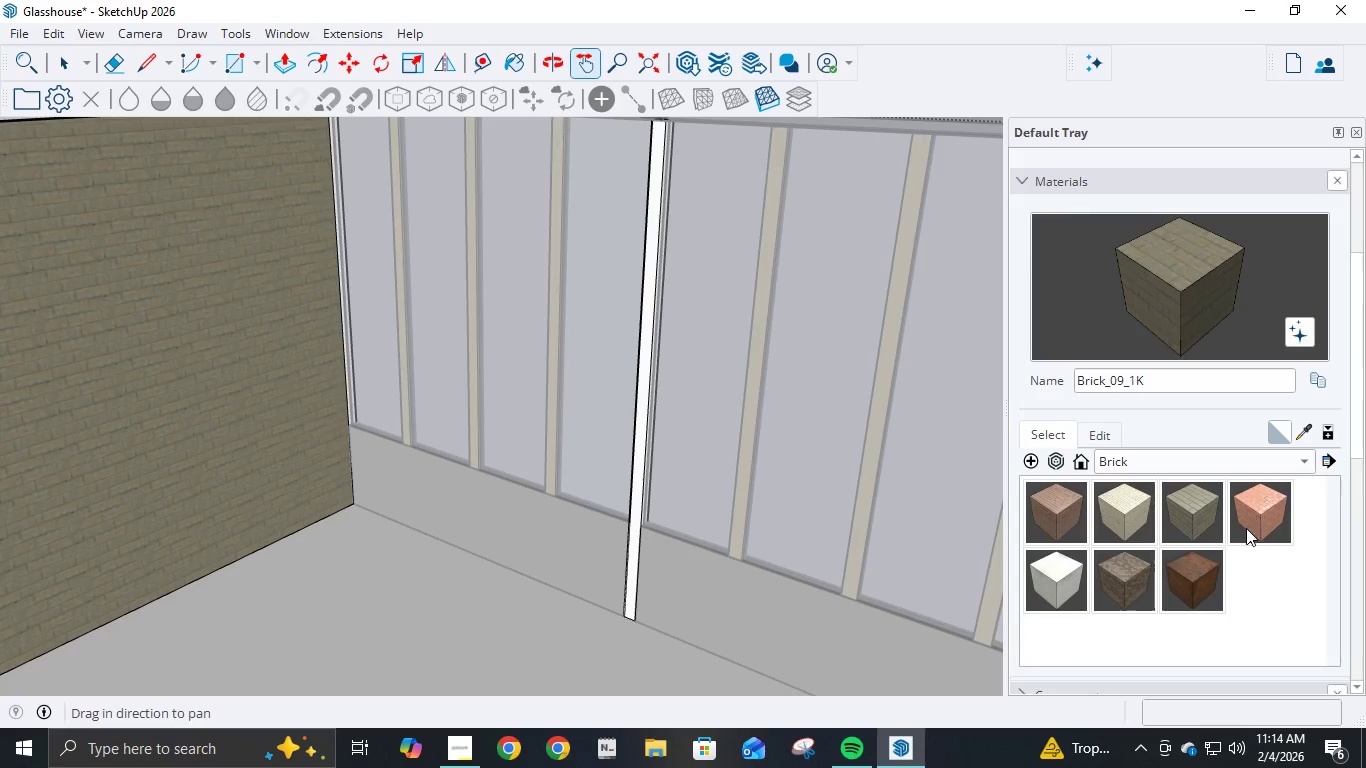 
left_click([1254, 452])
 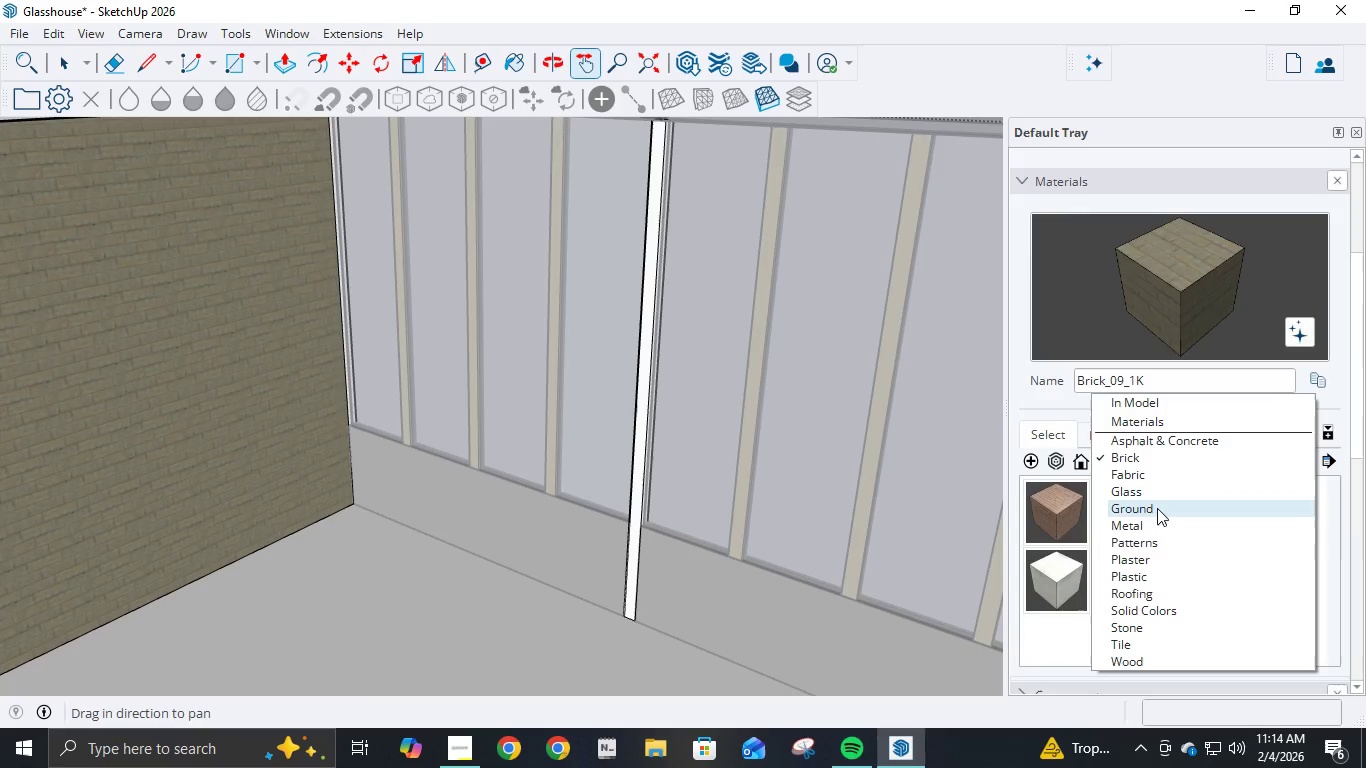 
left_click([1154, 529])
 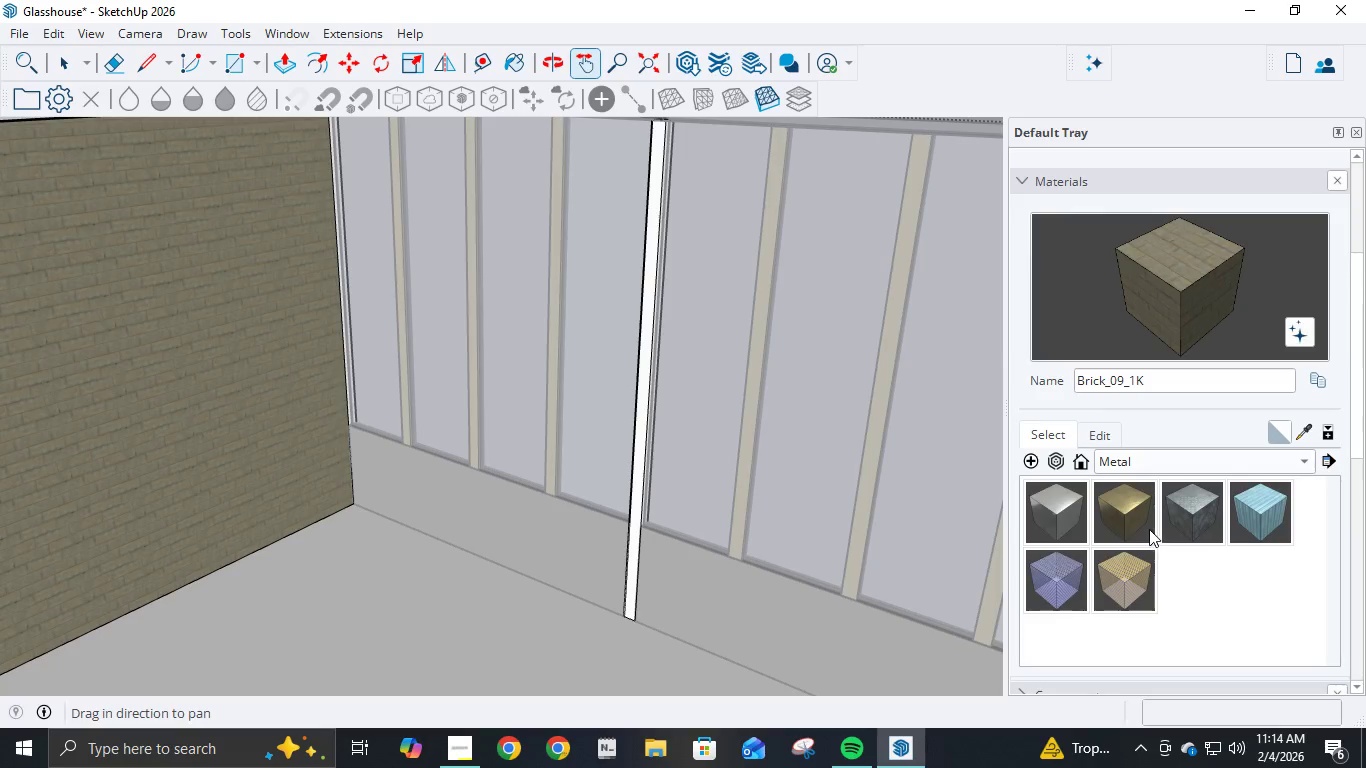 
left_click([1137, 529])
 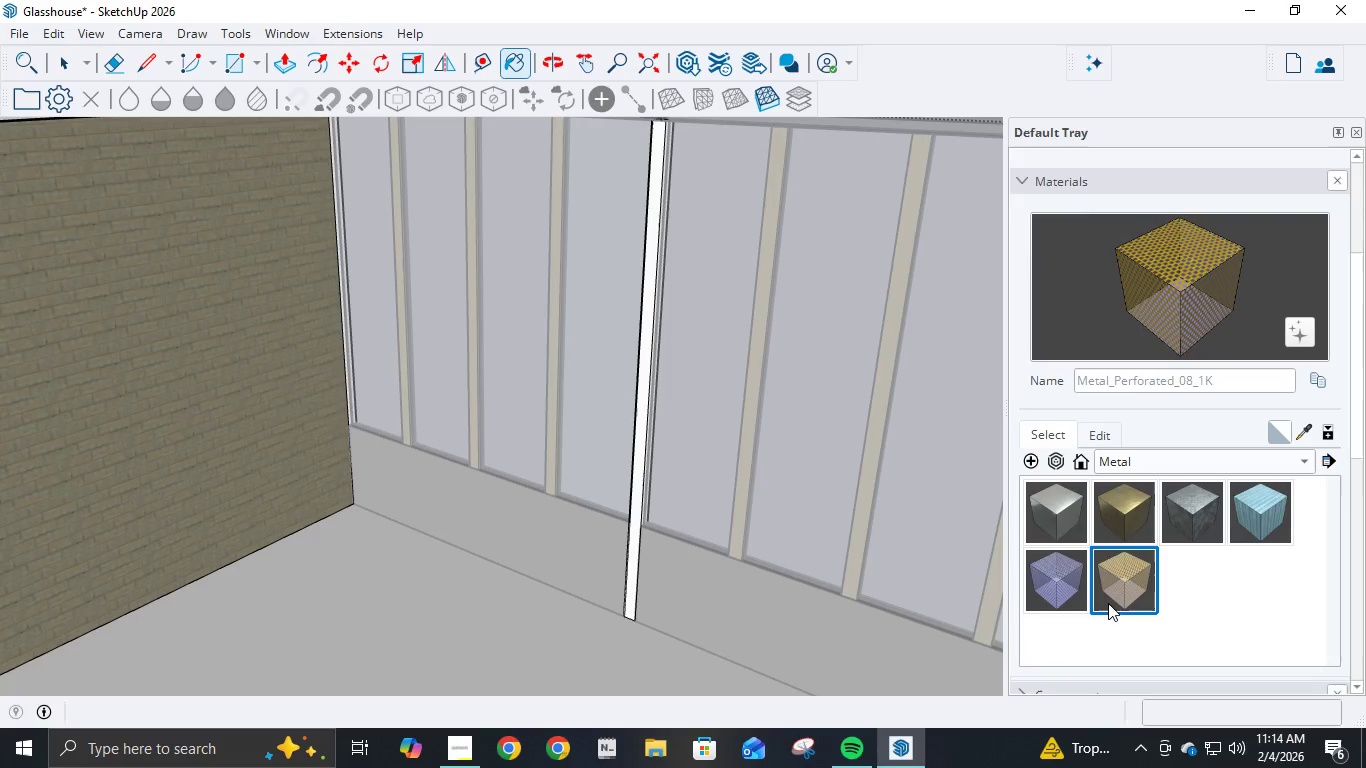 
left_click([1126, 505])
 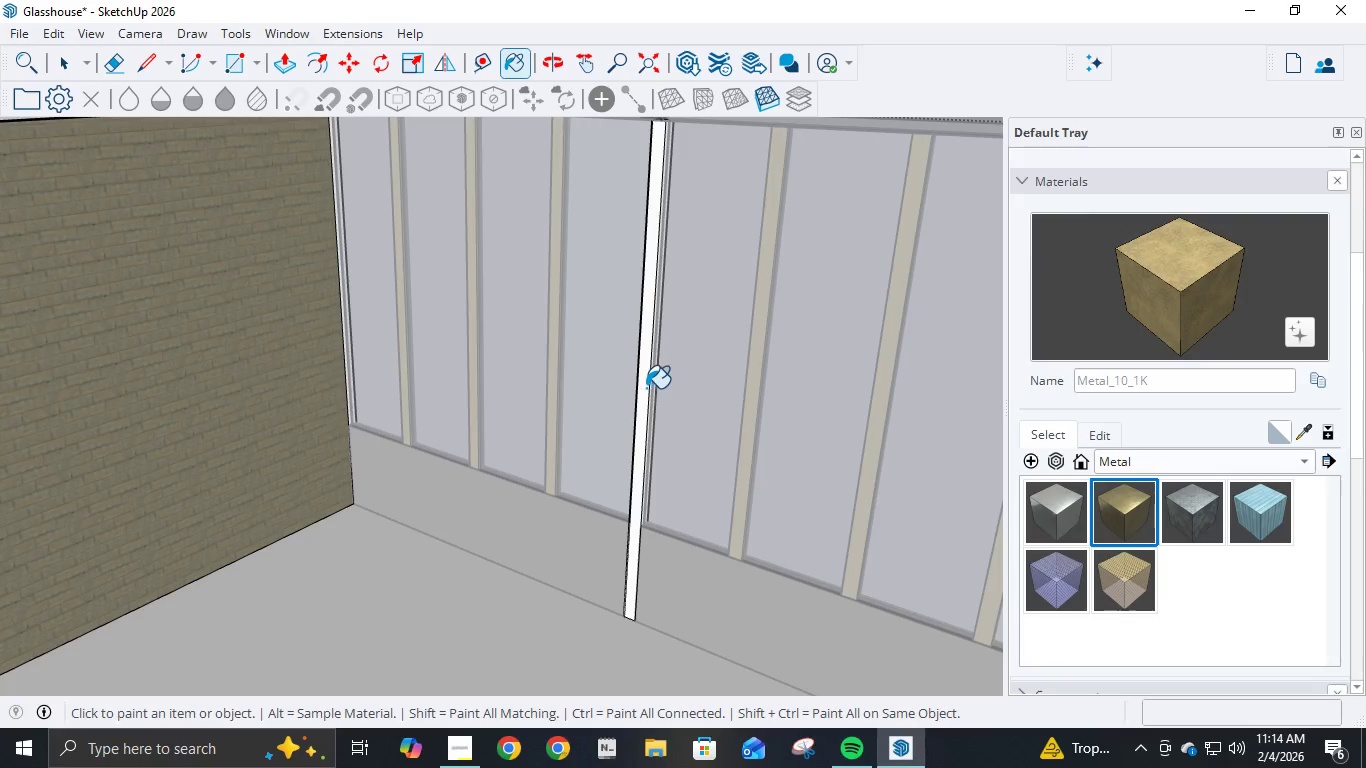 
left_click([641, 385])
 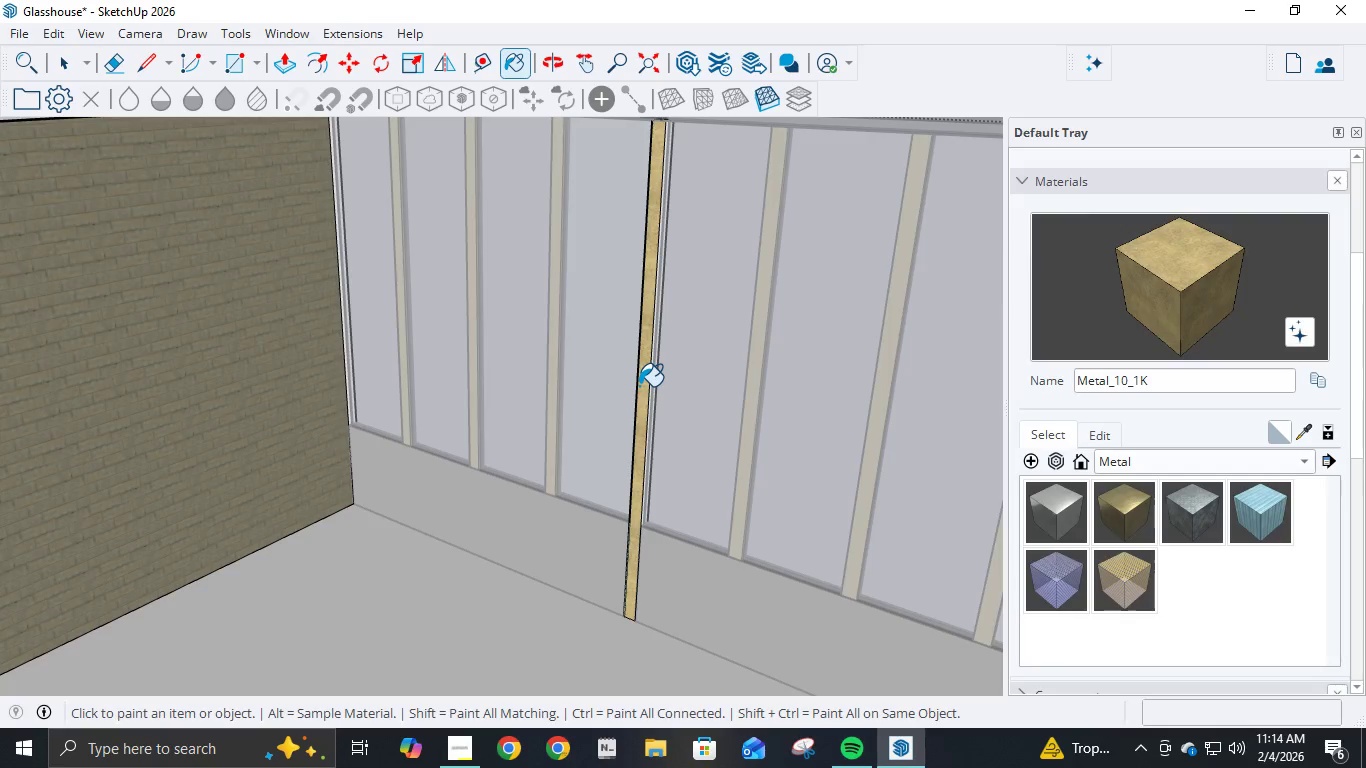 
scroll: coordinate [639, 386], scroll_direction: down, amount: 3.0
 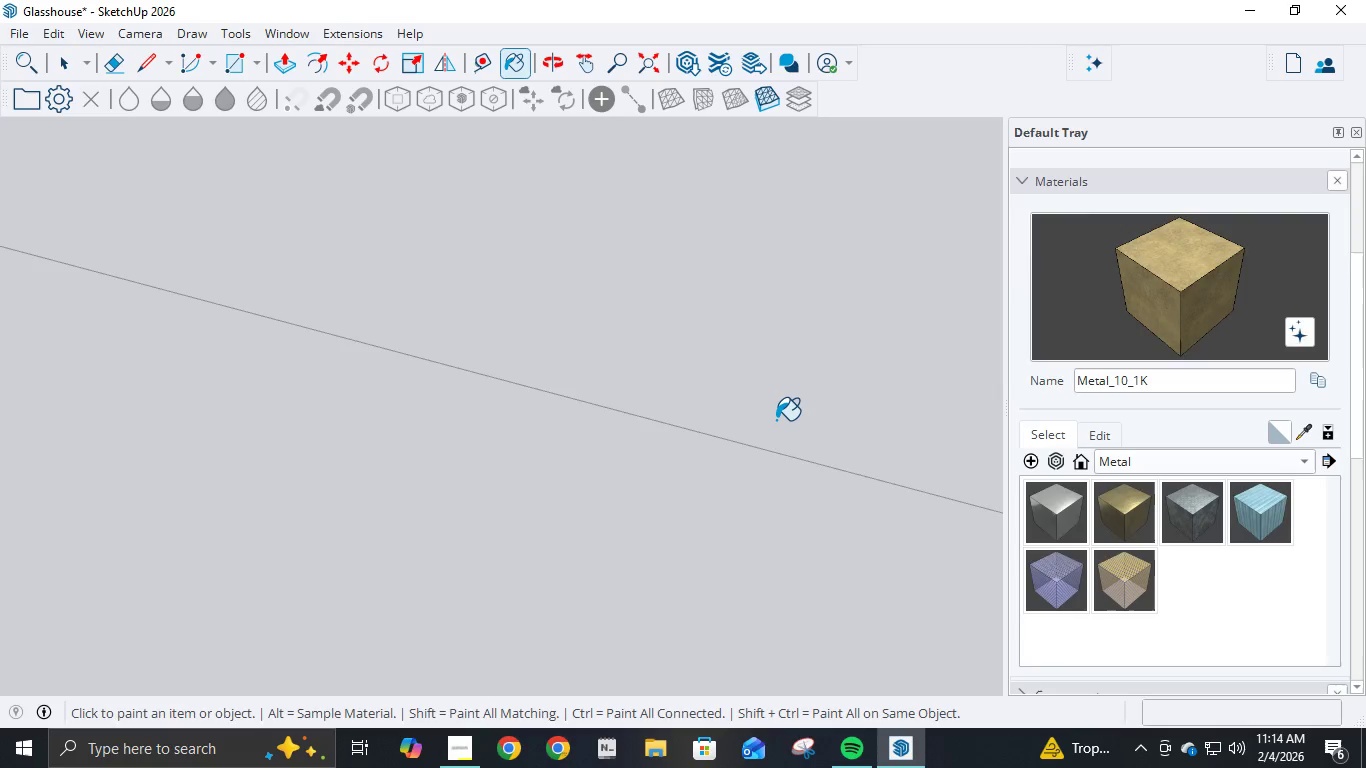 
scroll: coordinate [776, 420], scroll_direction: up, amount: 42.0
 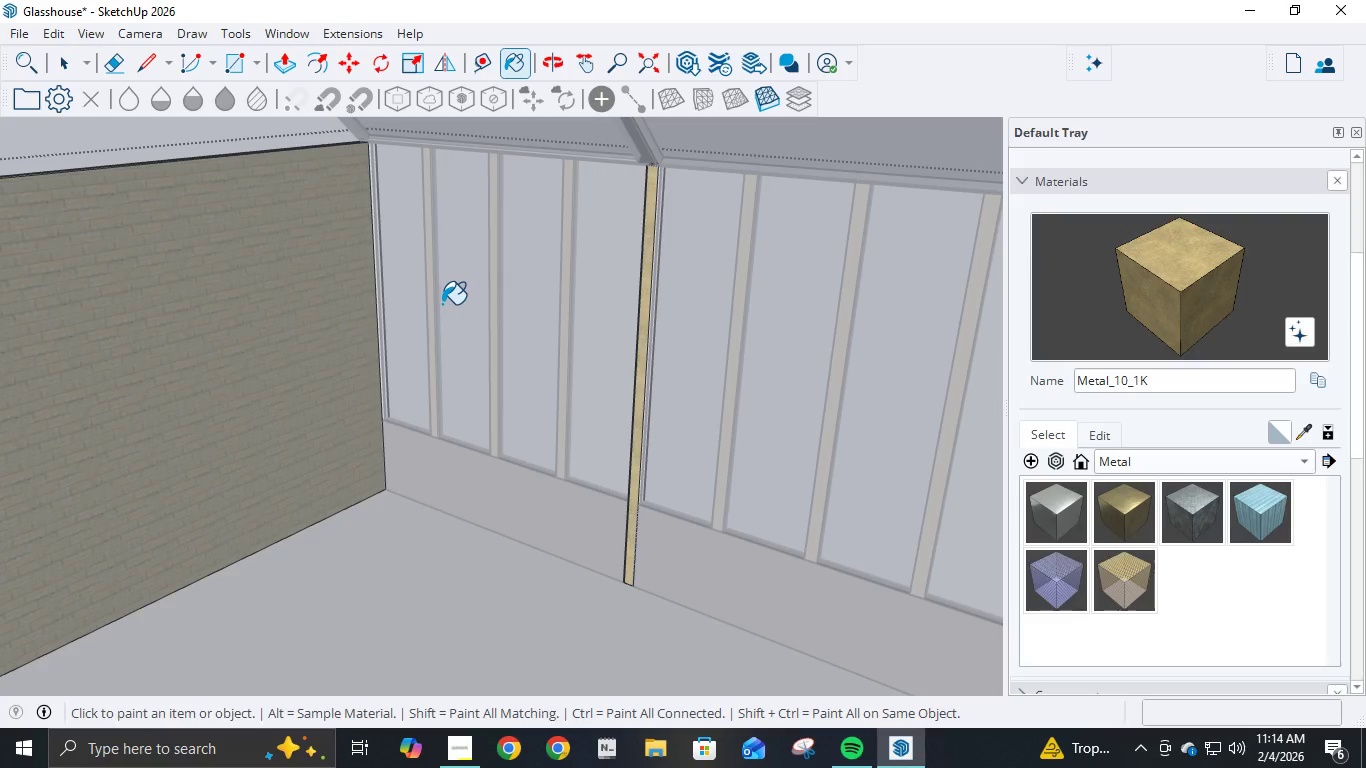 
hold_key(key=ControlLeft, duration=1.51)
 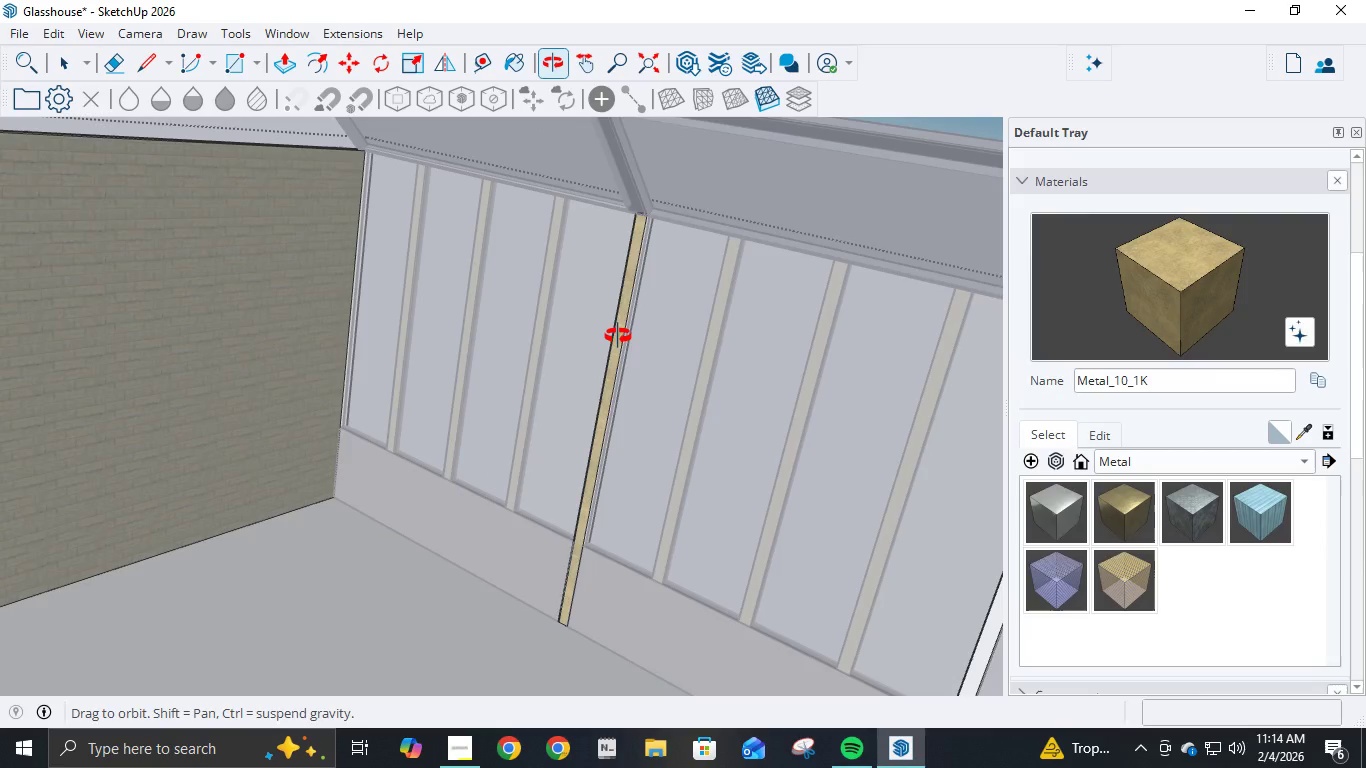 
hold_key(key=ControlLeft, duration=1.31)
 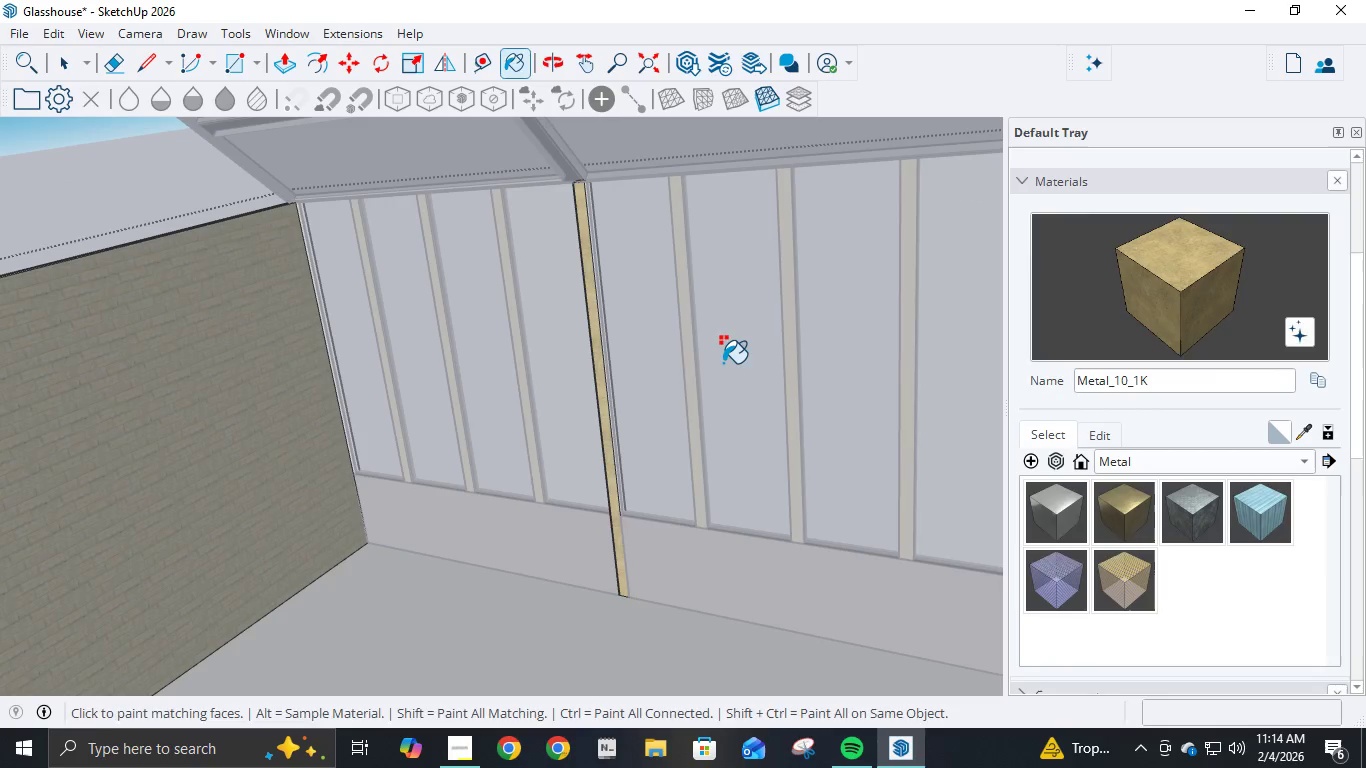 
hold_key(key=ShiftLeft, duration=1.5)
 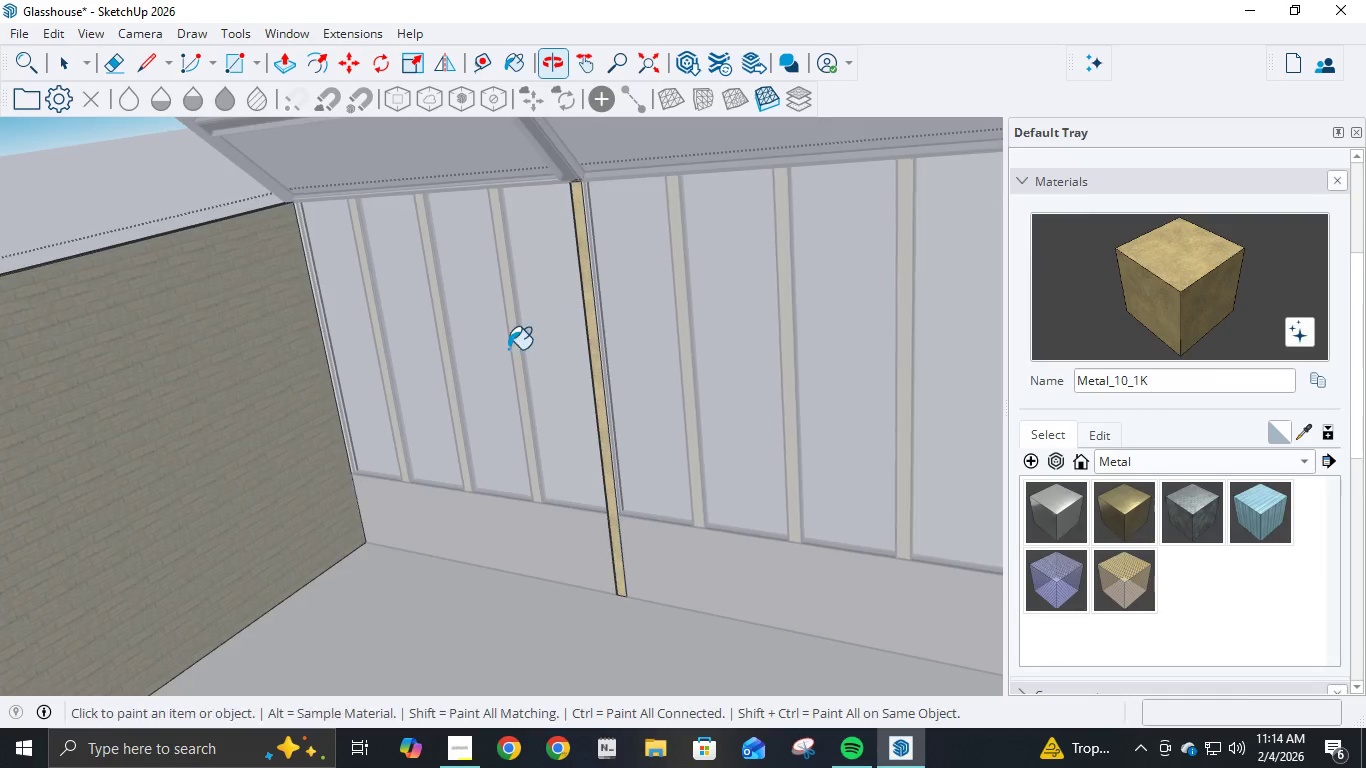 
key(Shift+ShiftLeft)
 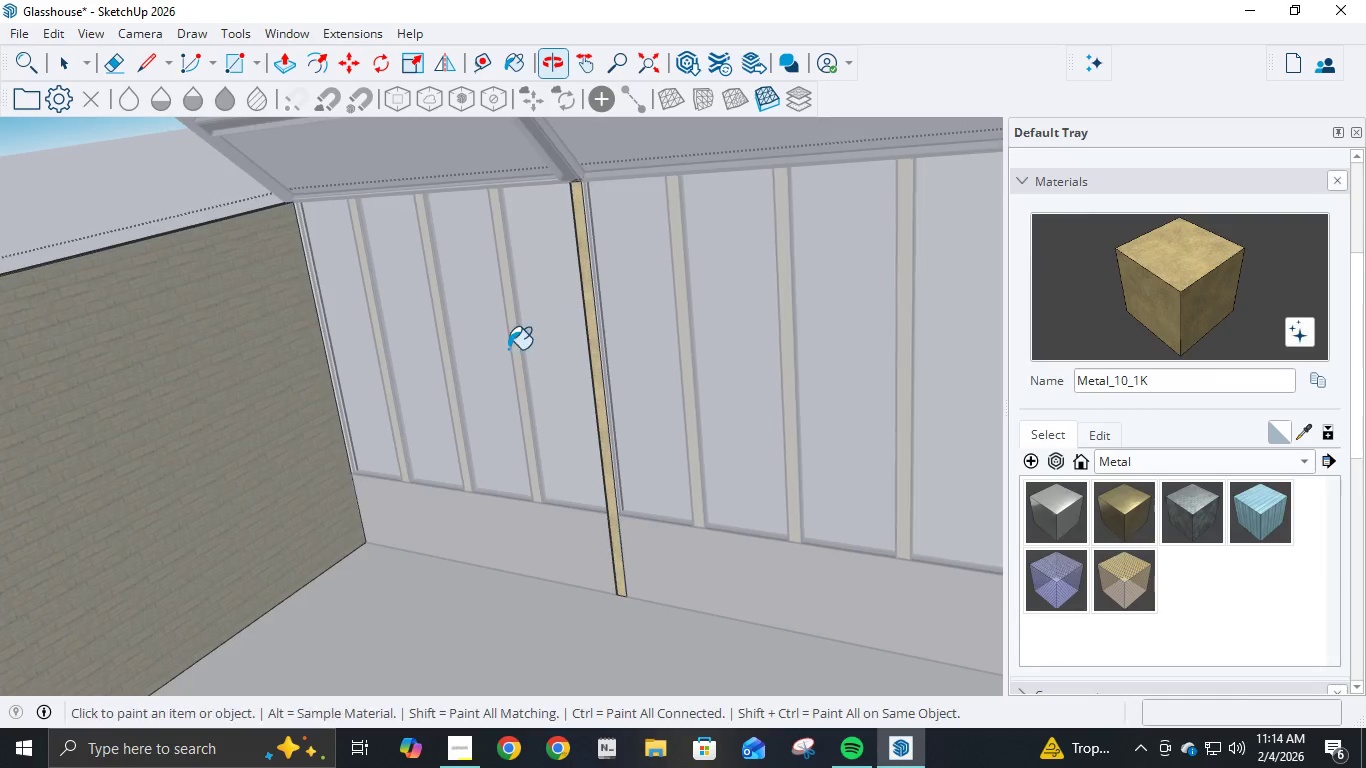 
key(Shift+ShiftLeft)
 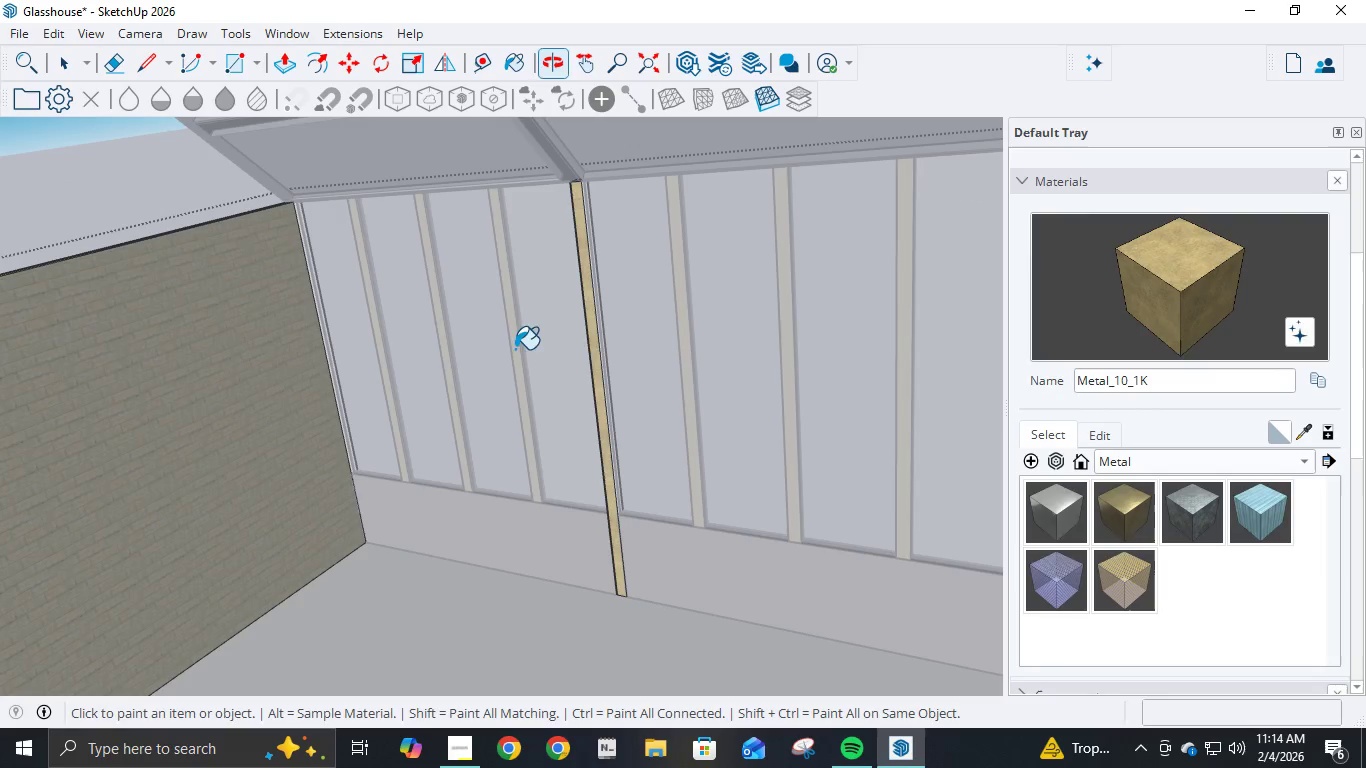 
key(Shift+ShiftLeft)
 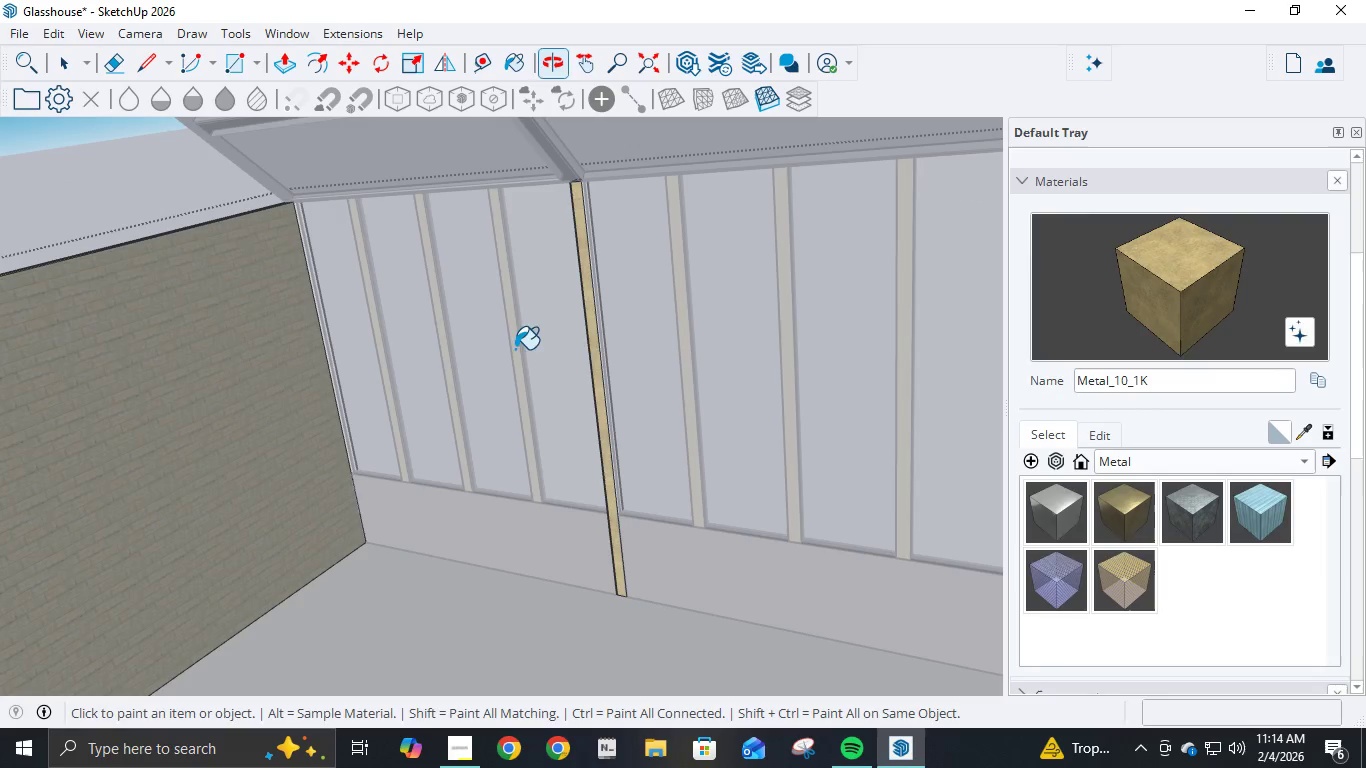 
key(Shift+ShiftLeft)
 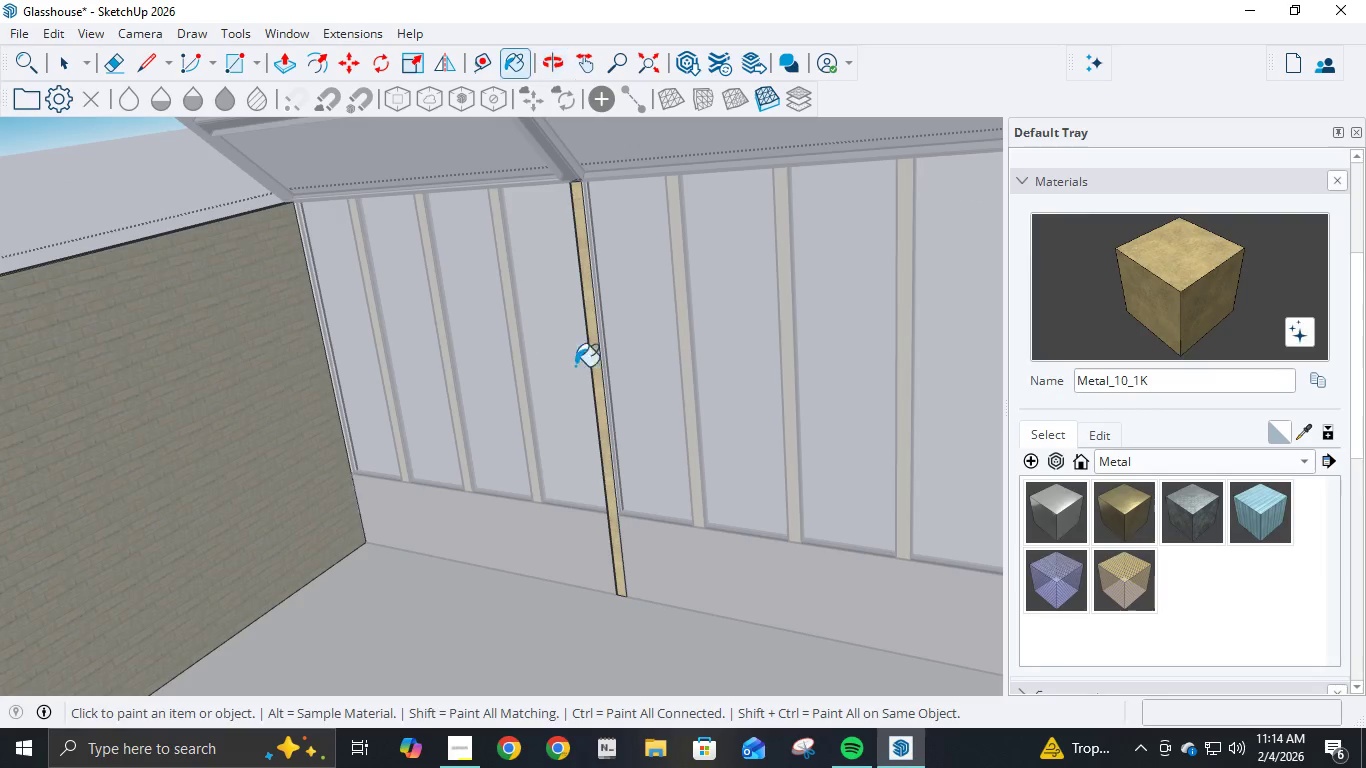 
key(Shift+ShiftLeft)
 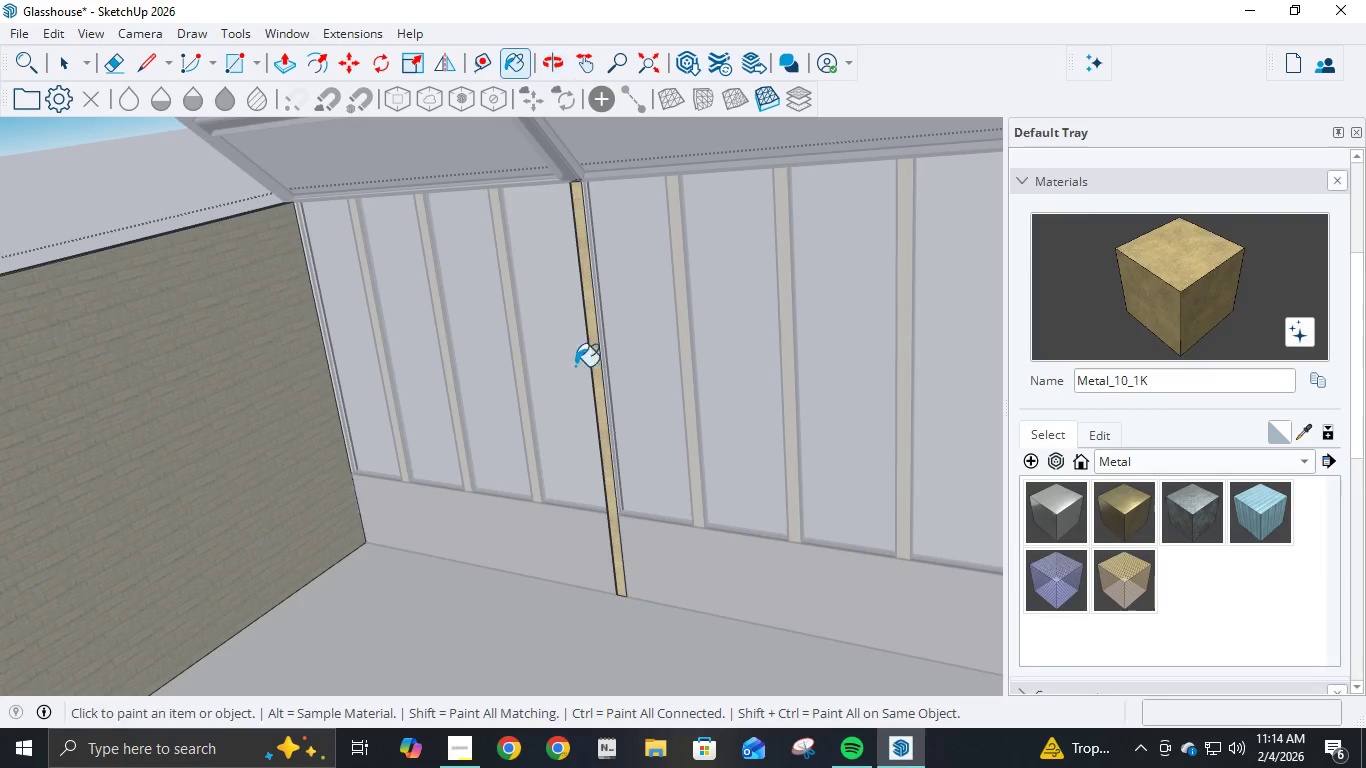 
key(Shift+ShiftLeft)
 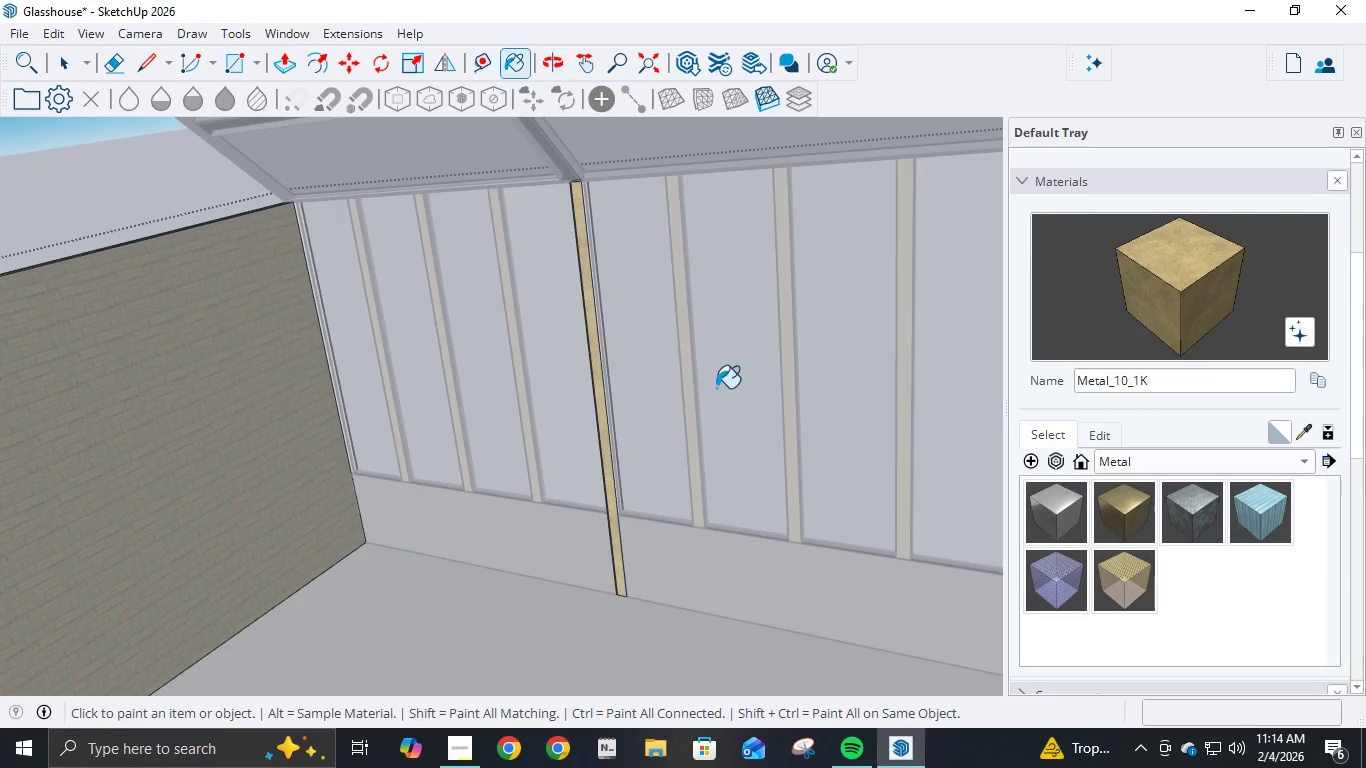 
key(Shift+ShiftLeft)
 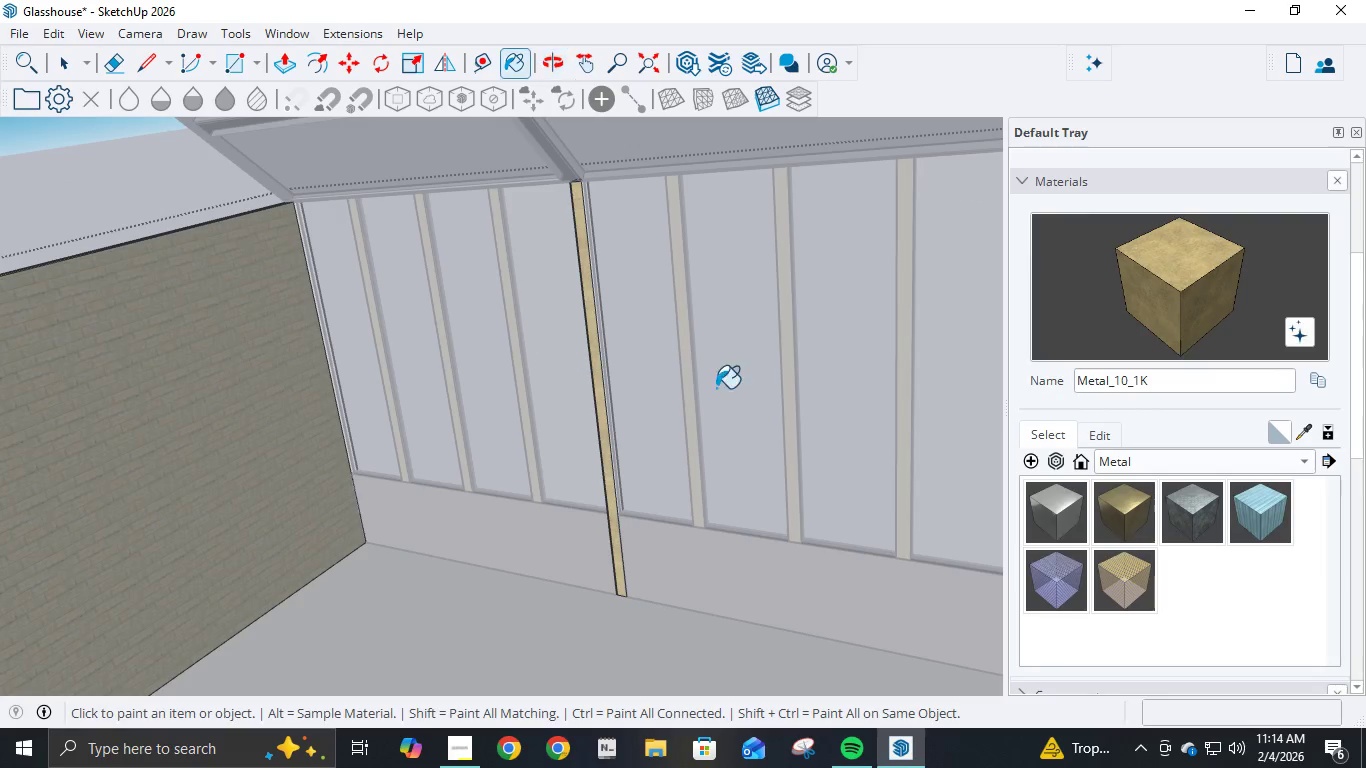 
key(Shift+ShiftLeft)
 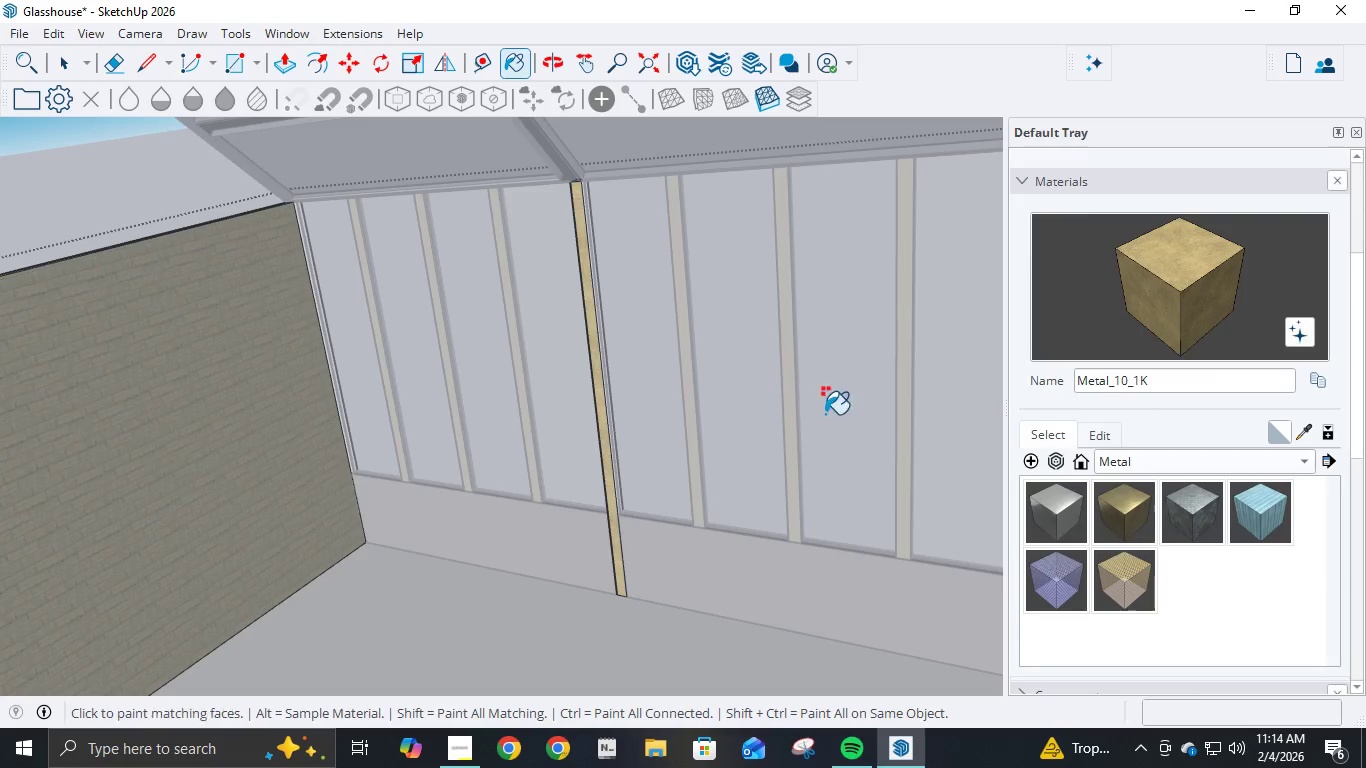 
hold_key(key=ShiftLeft, duration=0.78)
 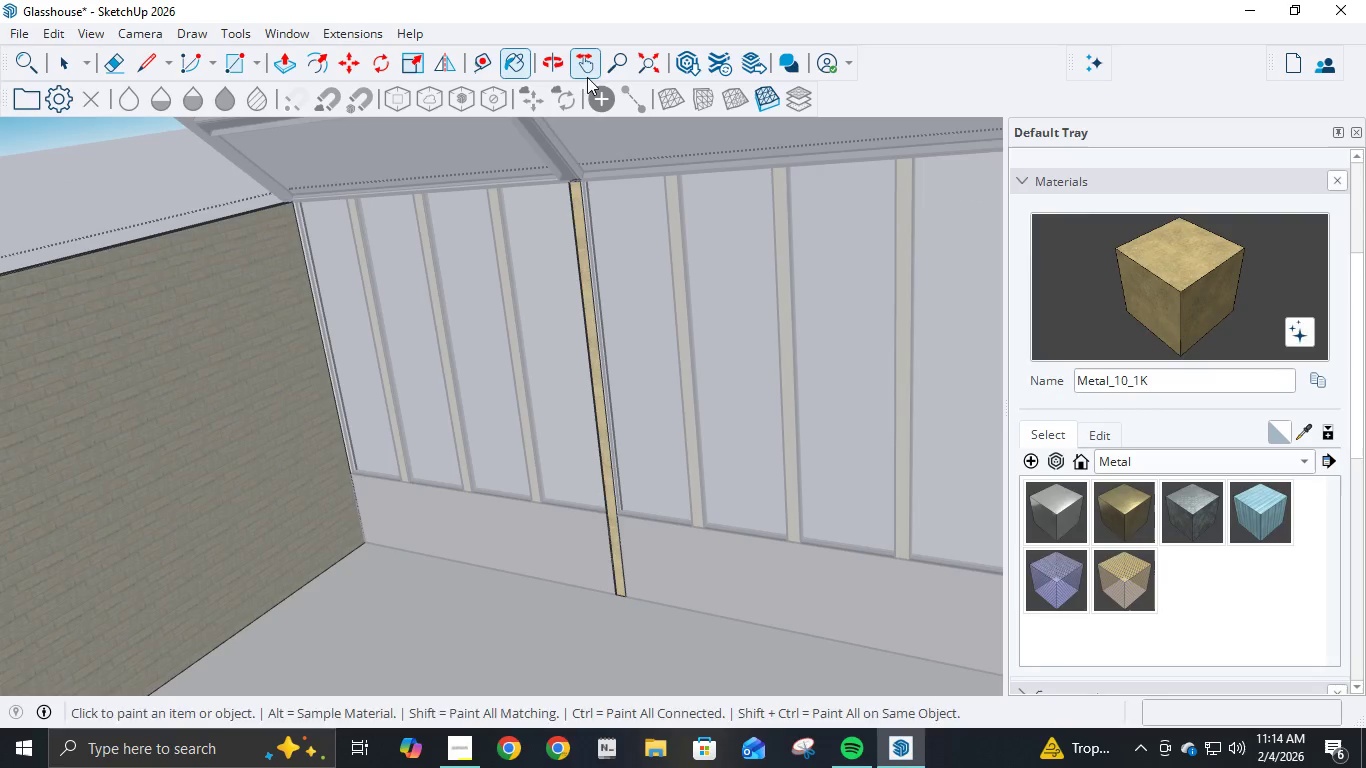 
left_click([583, 66])
 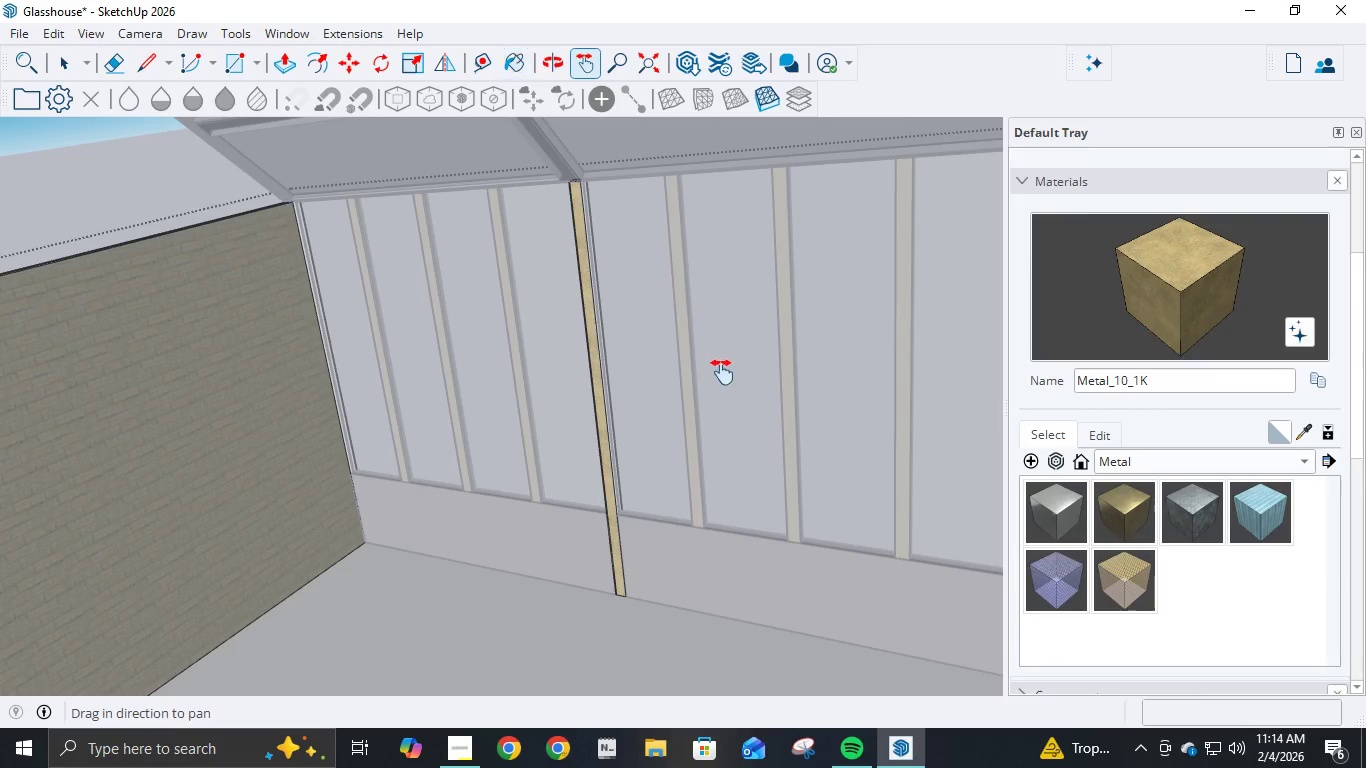 
left_click_drag(start_coordinate=[722, 372], to_coordinate=[333, 322])
 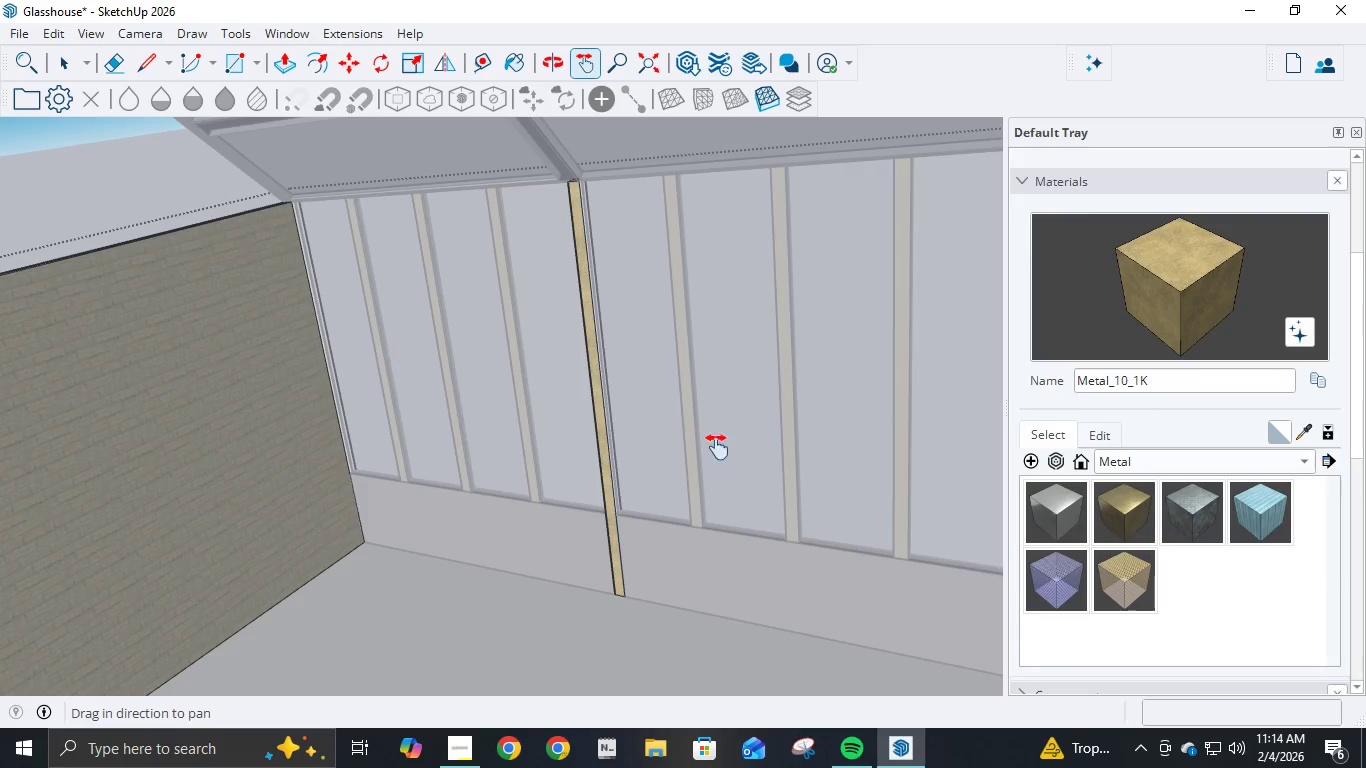 
left_click([717, 447])
 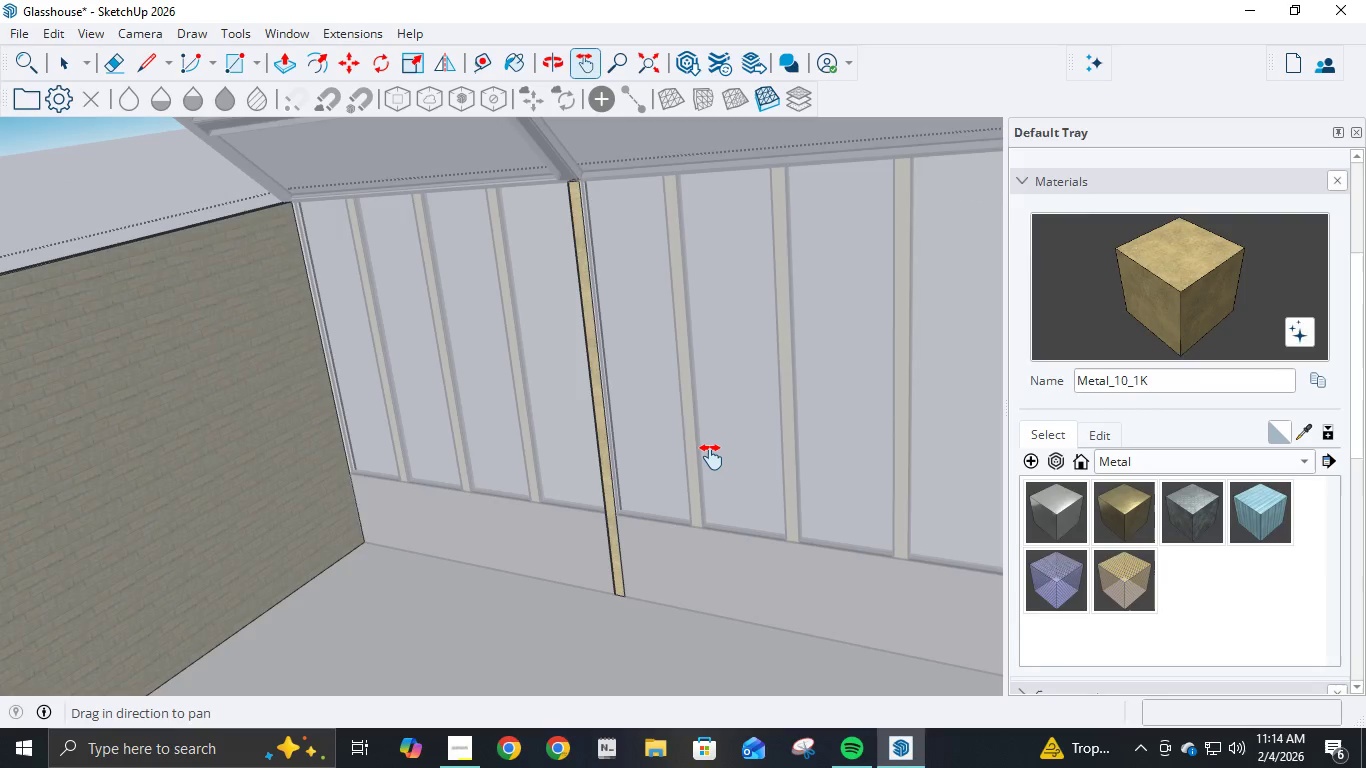 
scroll: coordinate [706, 448], scroll_direction: up, amount: 34.0
 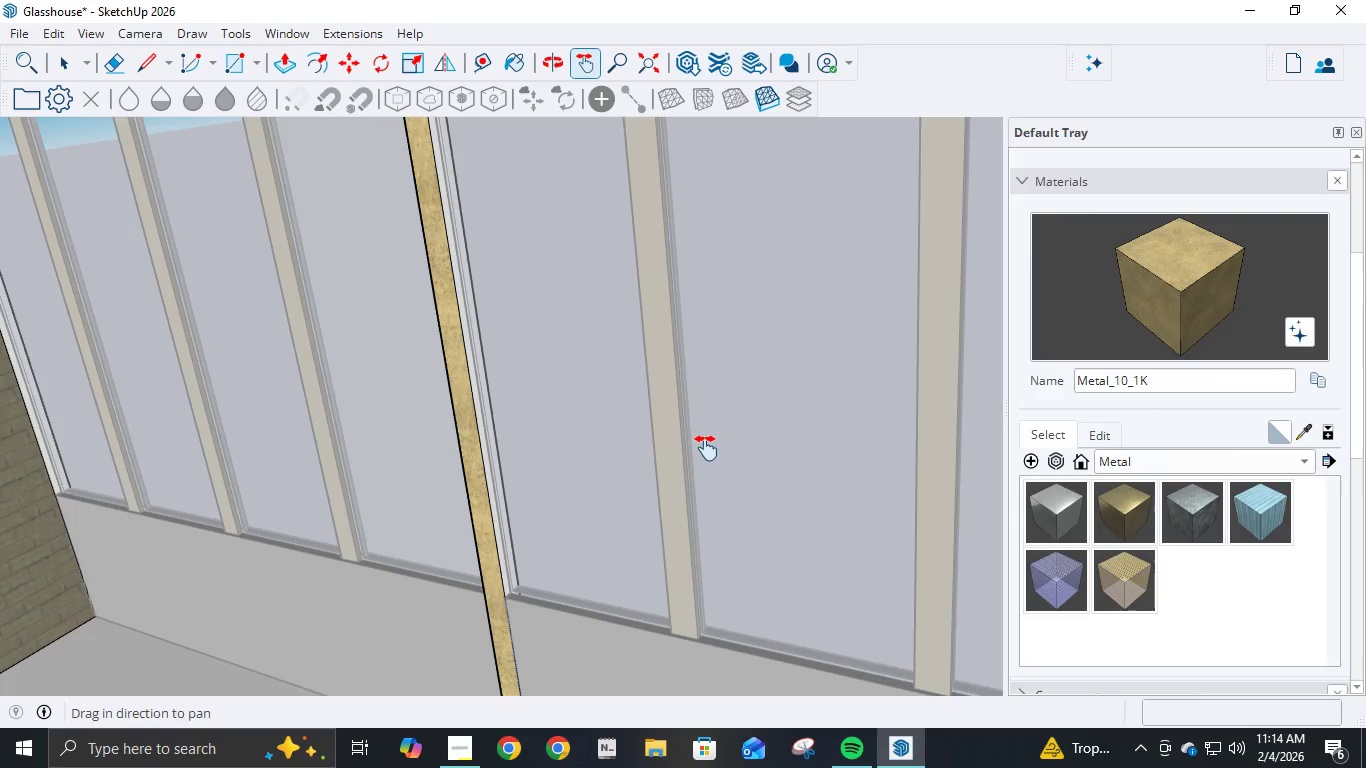 
hold_key(key=ShiftLeft, duration=0.44)
 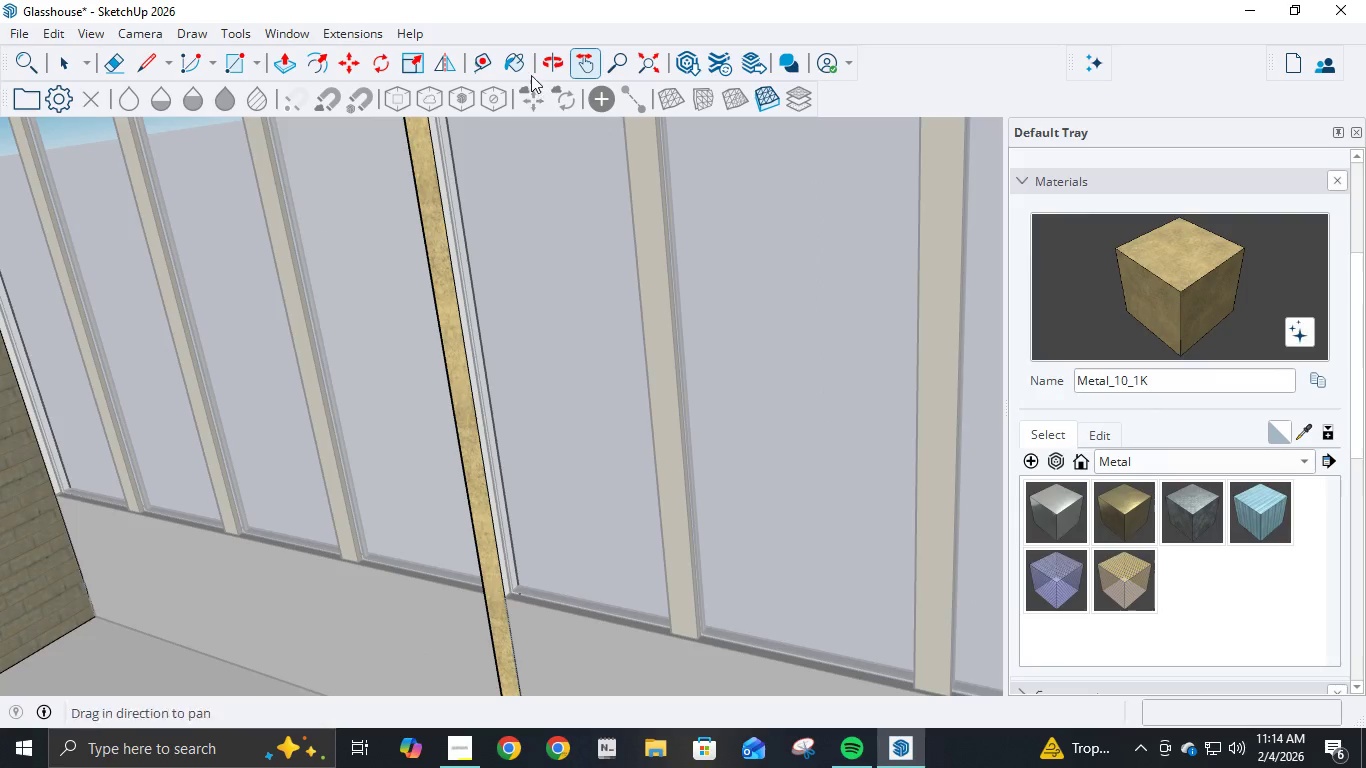 
left_click([518, 61])
 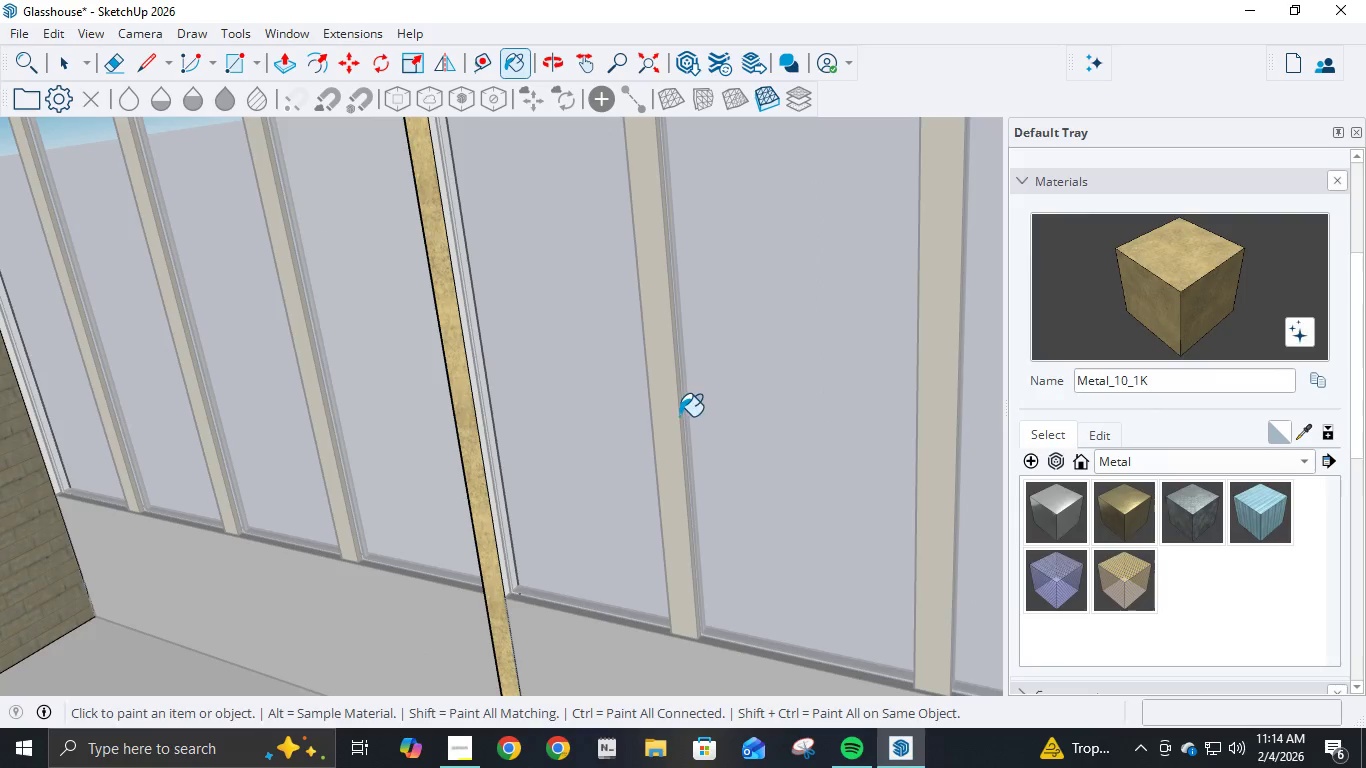 
hold_key(key=ControlLeft, duration=1.39)
 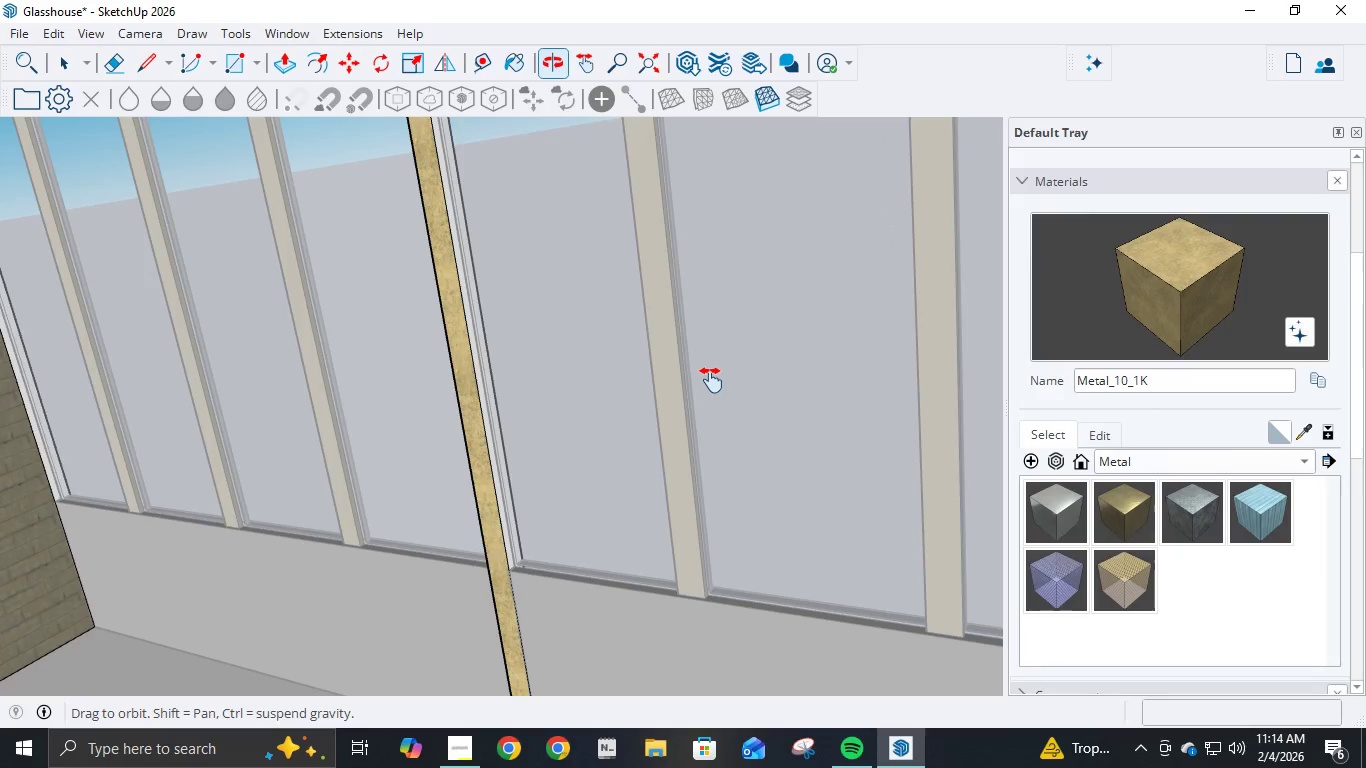 
hold_key(key=ShiftLeft, duration=1.06)
 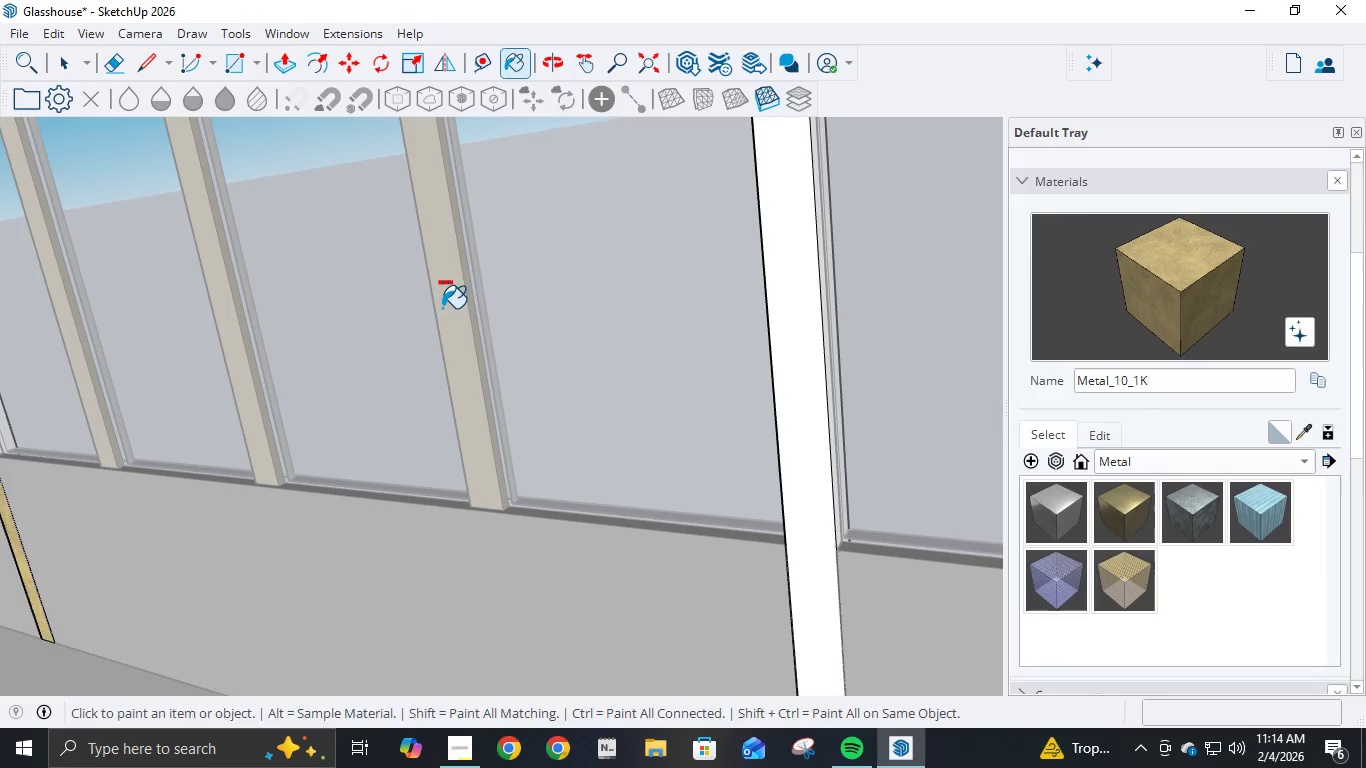 
hold_key(key=ControlLeft, duration=0.78)
 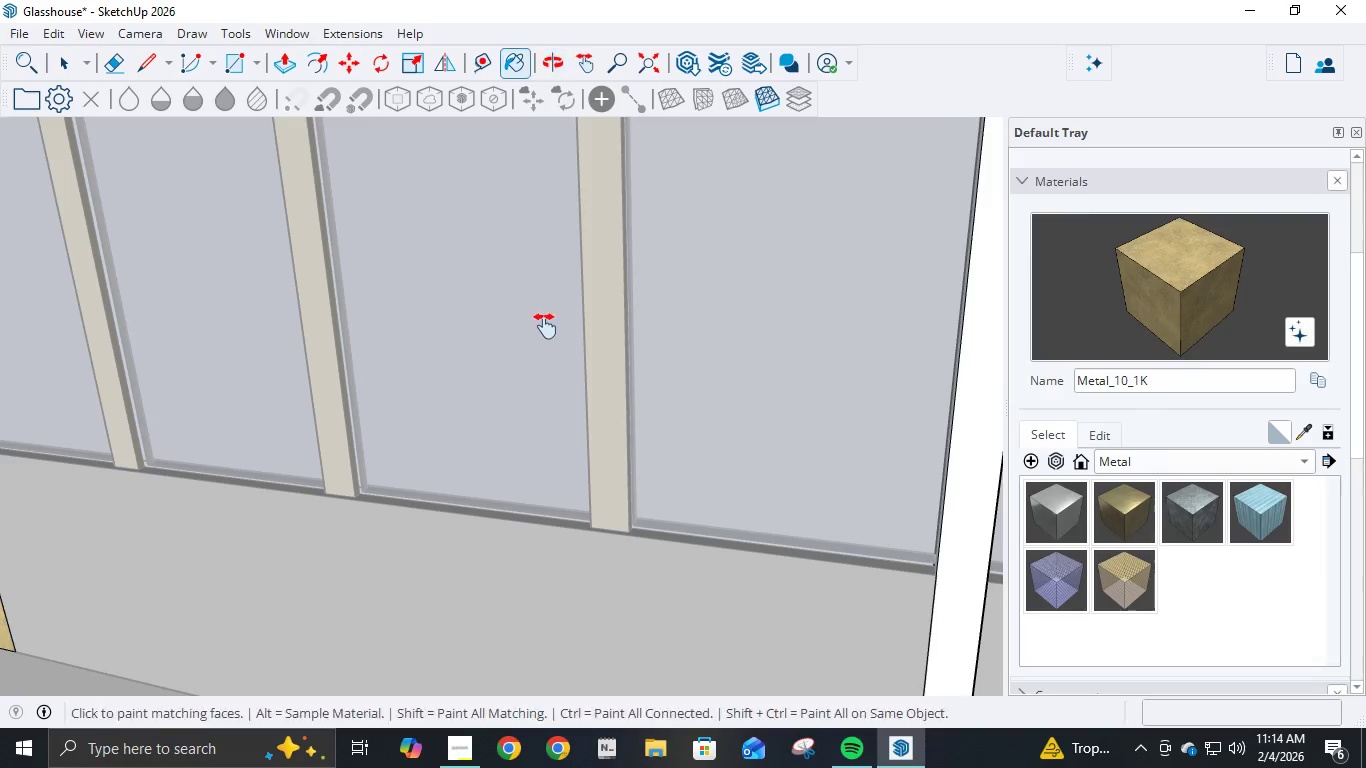 
hold_key(key=ShiftLeft, duration=0.66)
 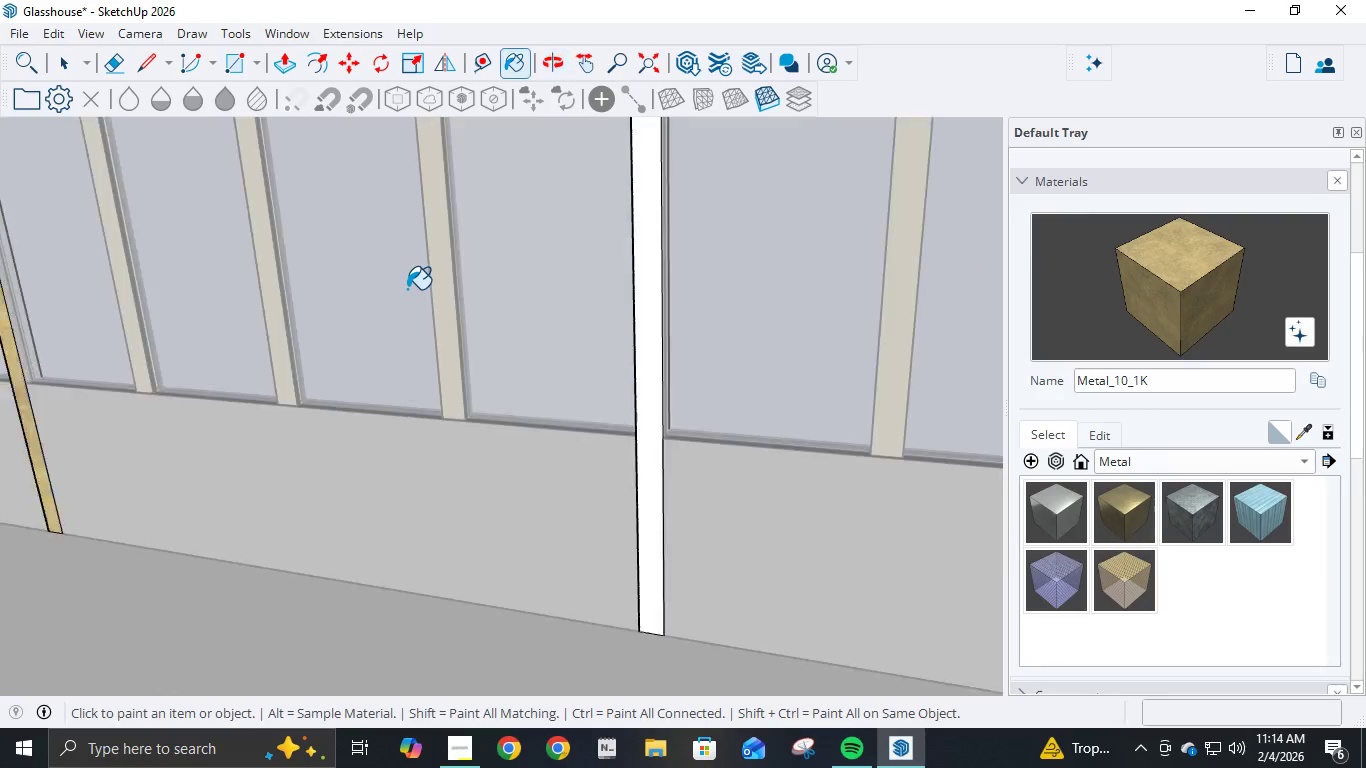 
hold_key(key=ShiftLeft, duration=0.77)
 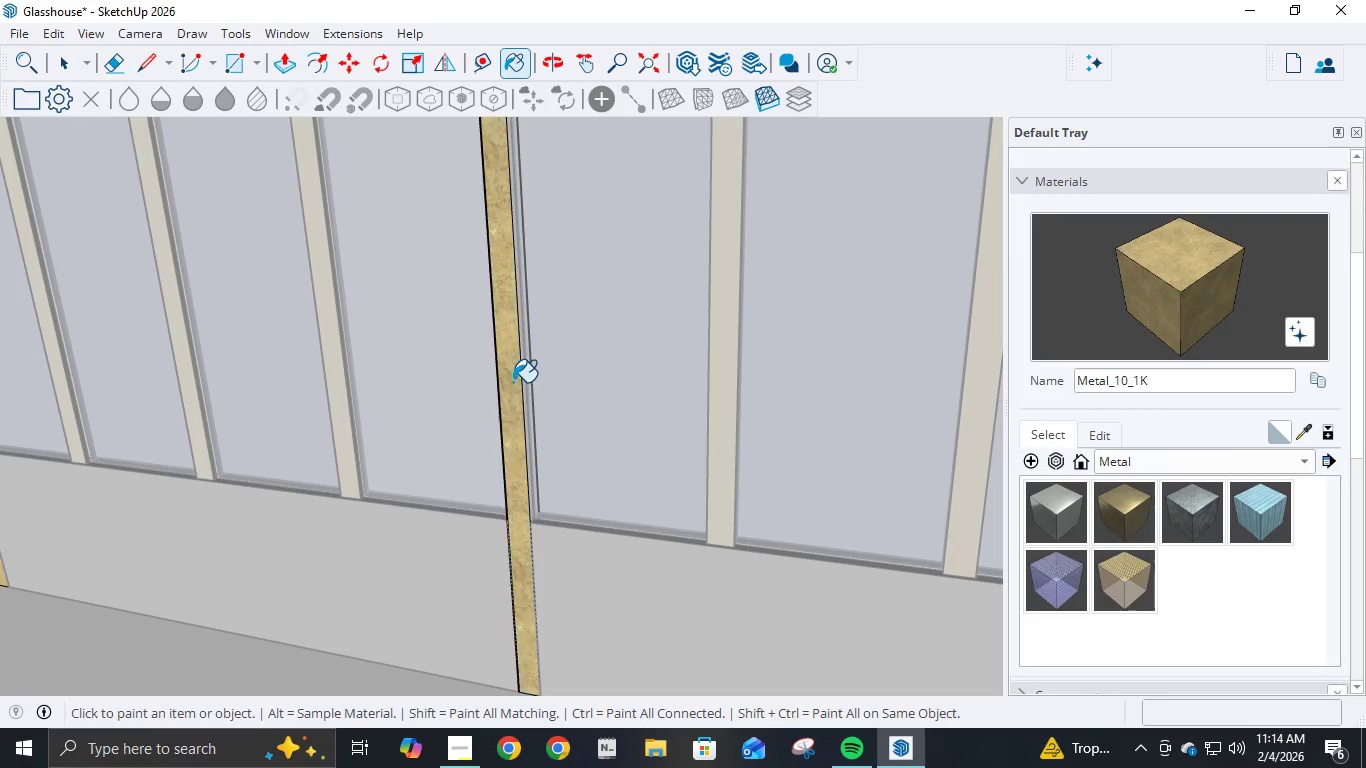 
scroll: coordinate [407, 289], scroll_direction: down, amount: 6.0
 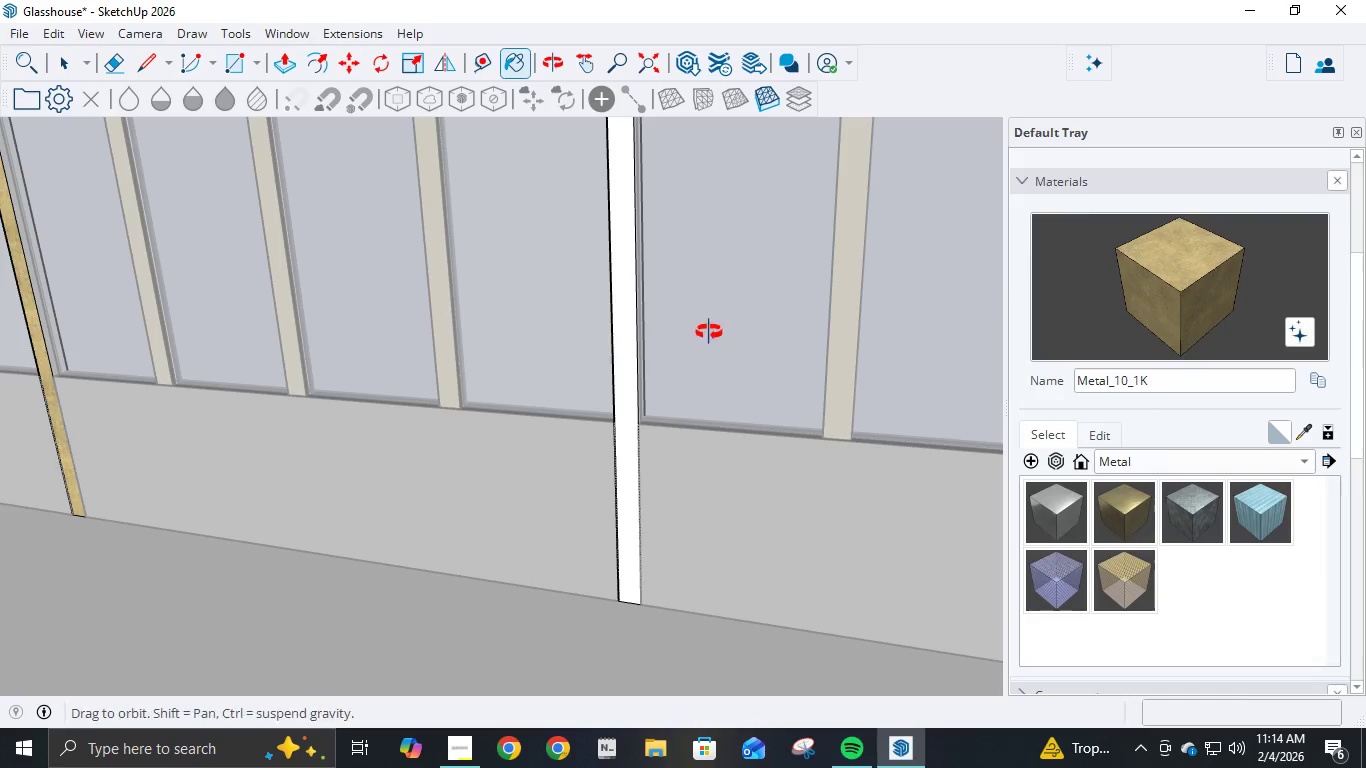 
hold_key(key=ShiftLeft, duration=1.69)
left_click([513, 382])
 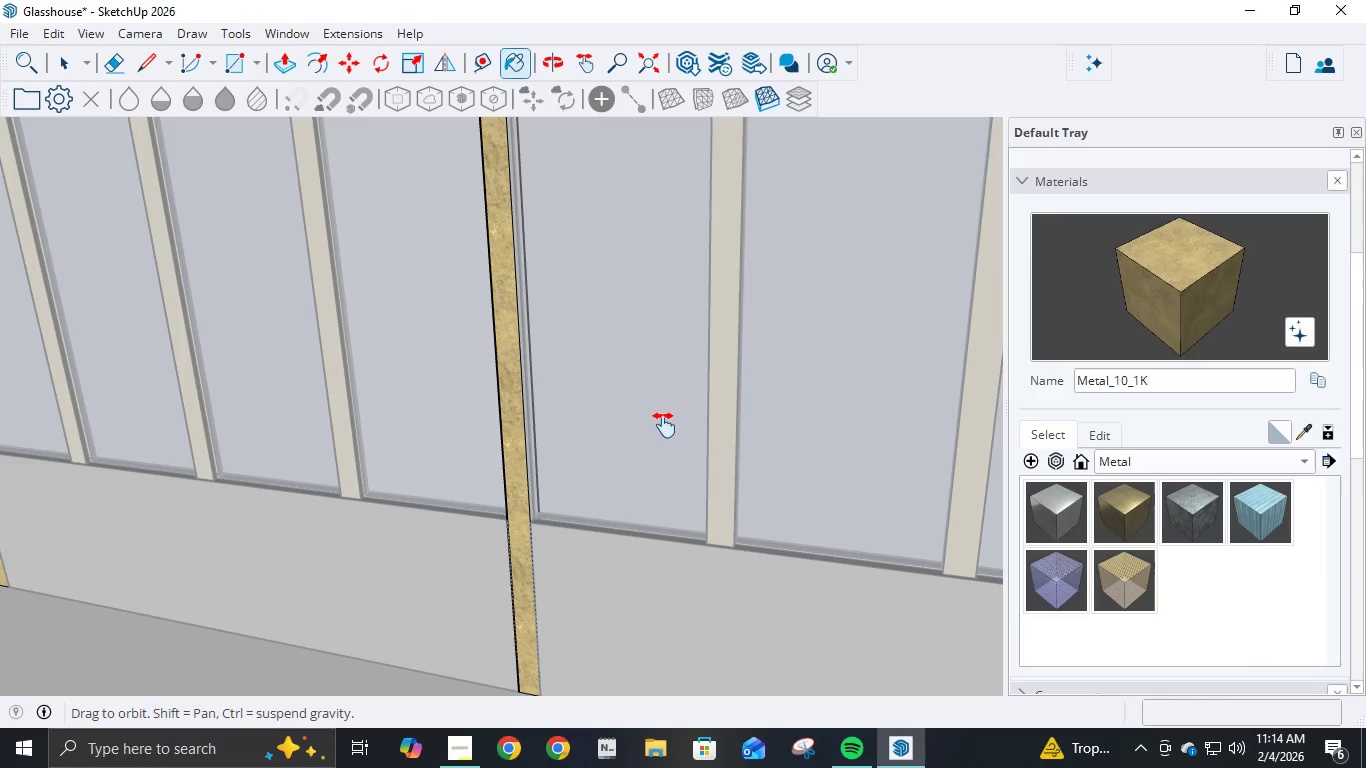 
hold_key(key=ShiftLeft, duration=1.33)
 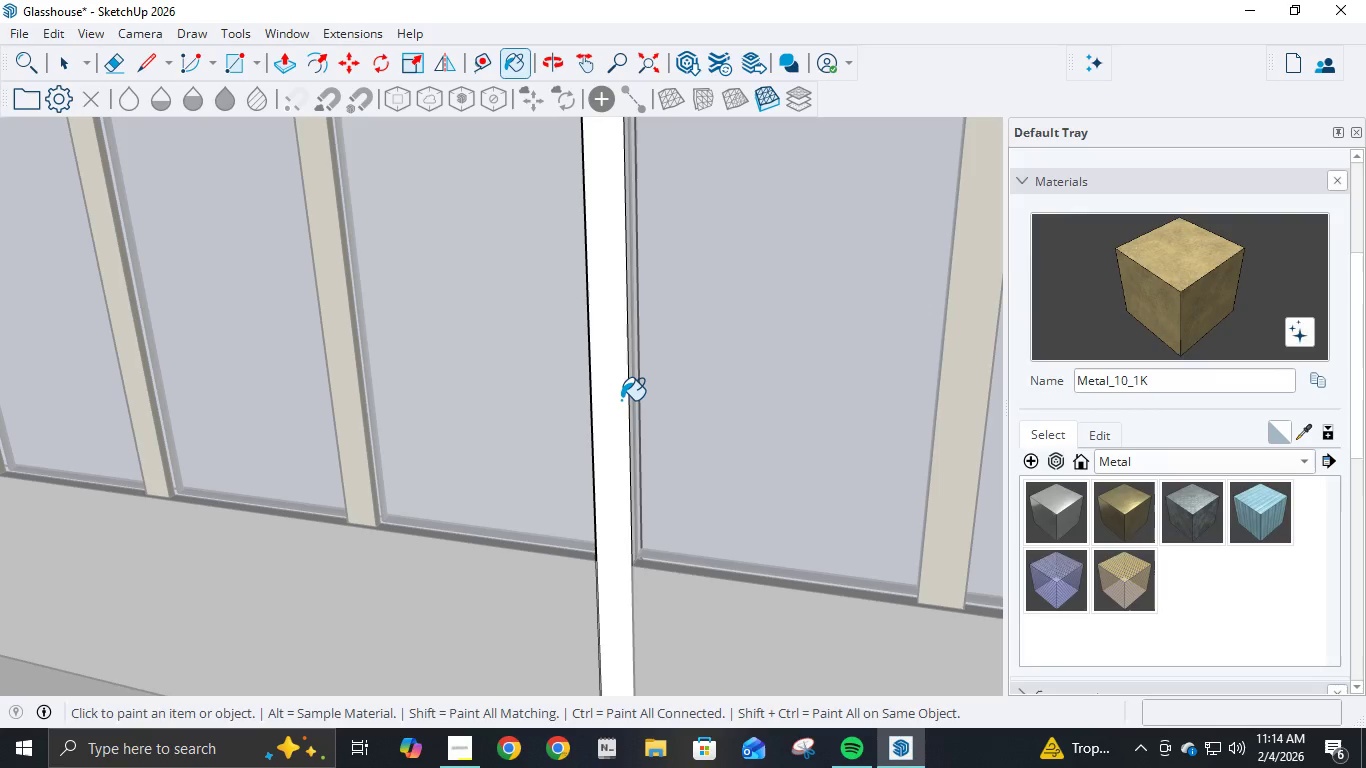 
left_click([617, 400])
 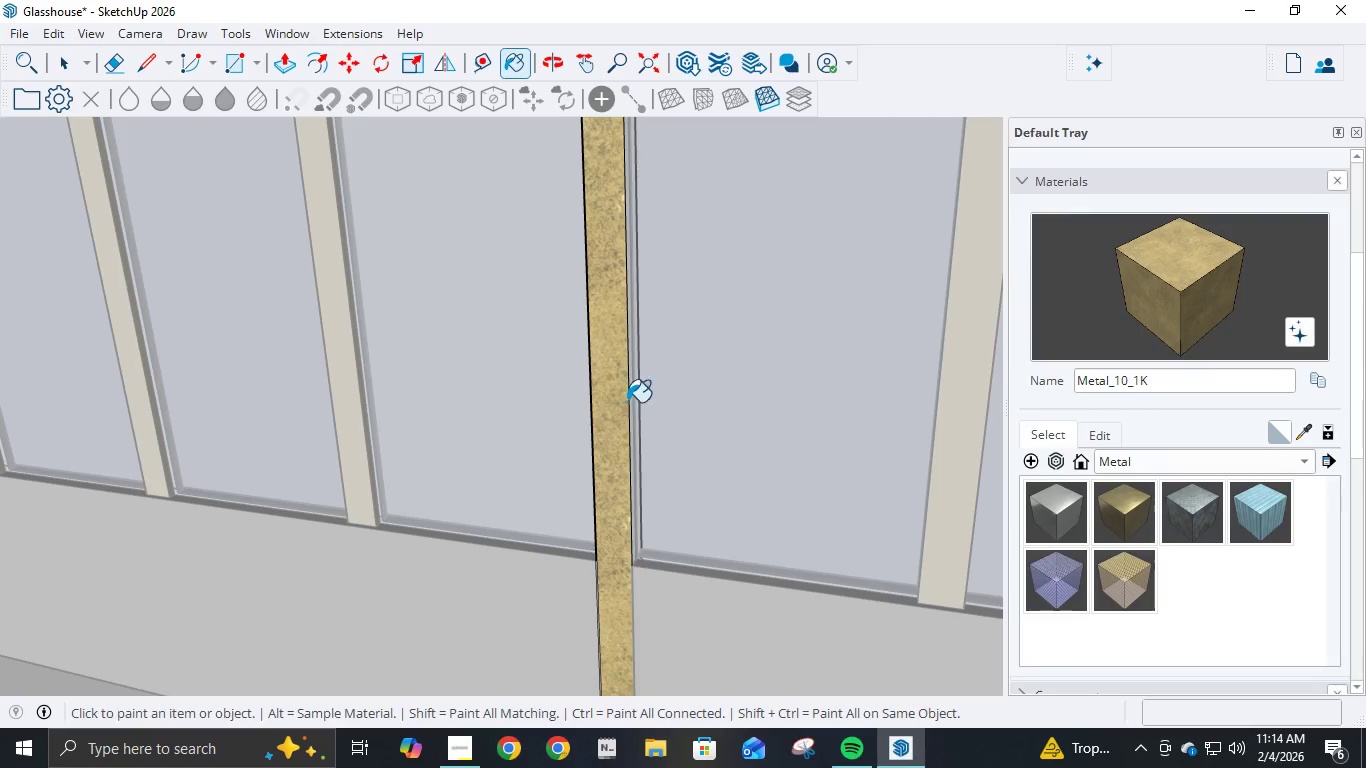 
hold_key(key=ShiftLeft, duration=0.97)
 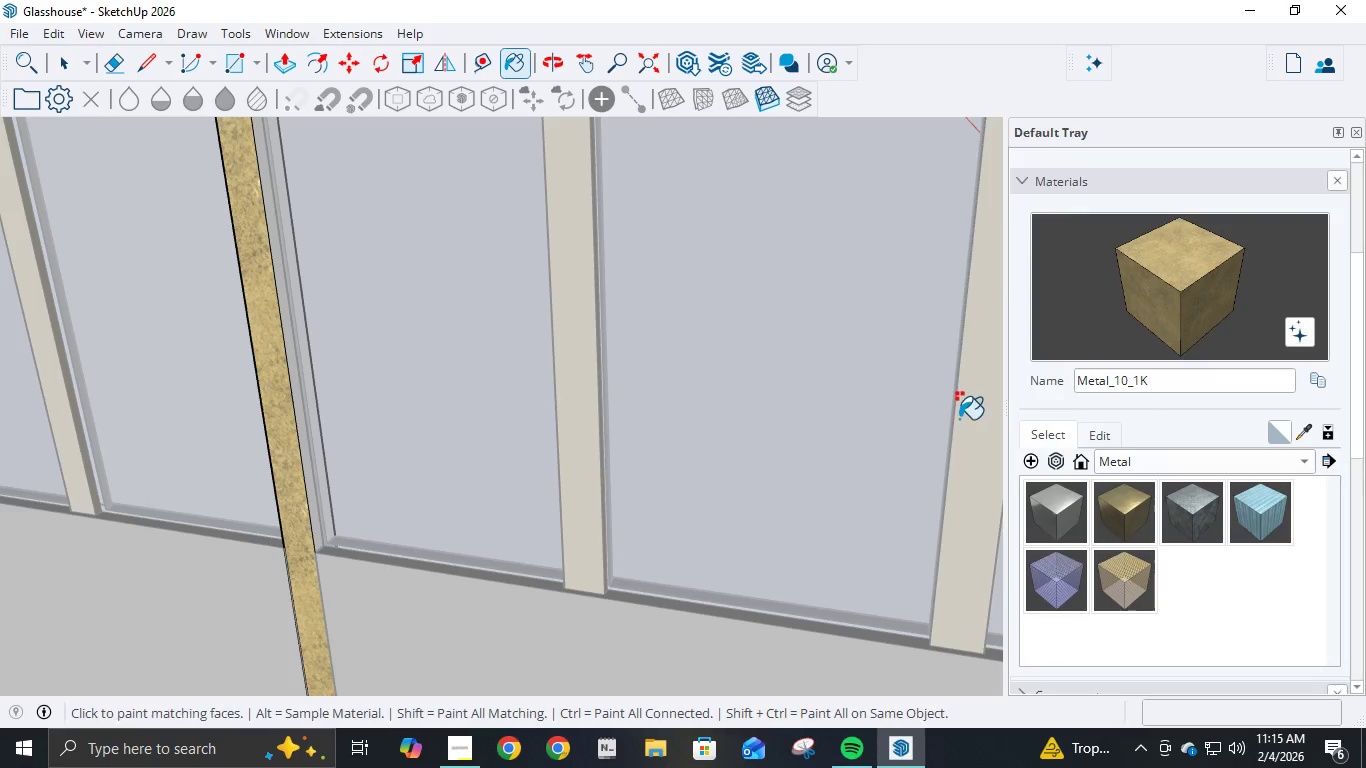 
hold_key(key=ShiftLeft, duration=1.5)
 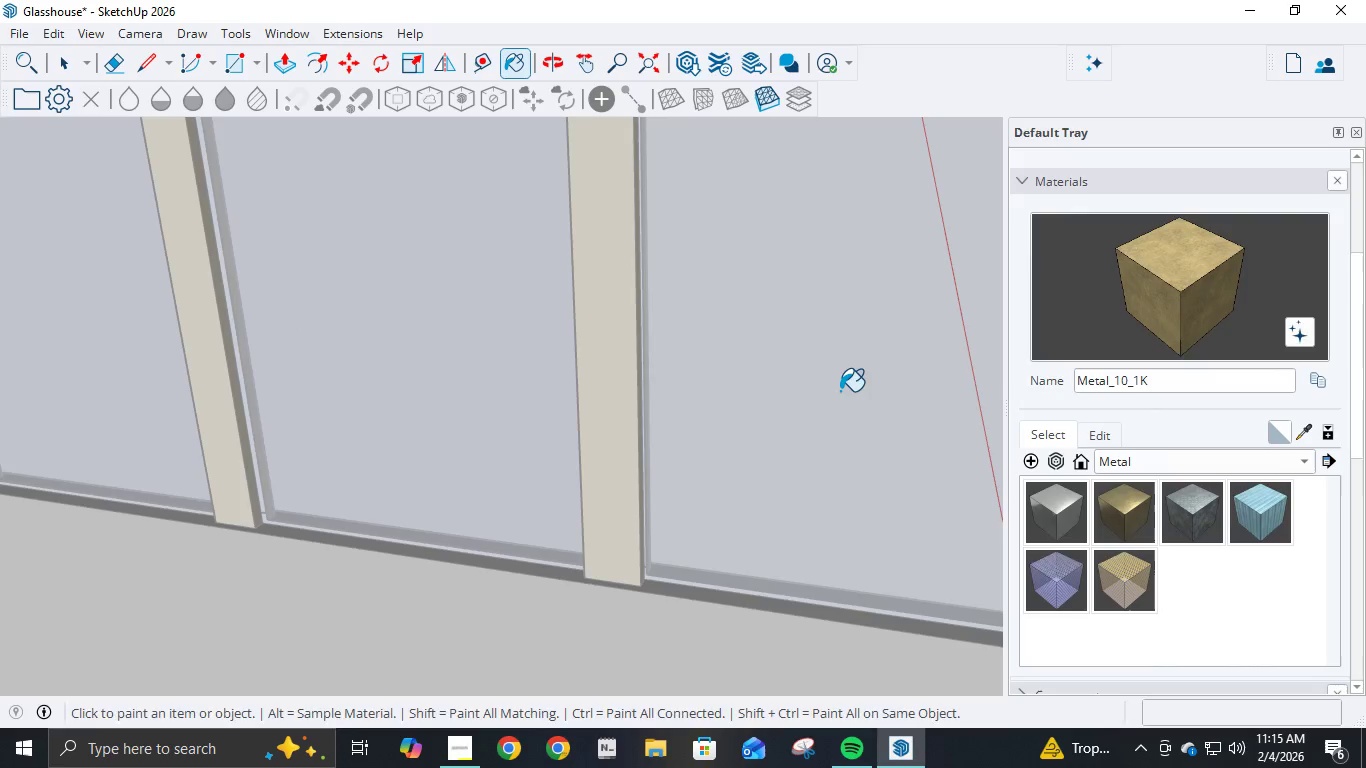 
hold_key(key=ShiftLeft, duration=0.69)
 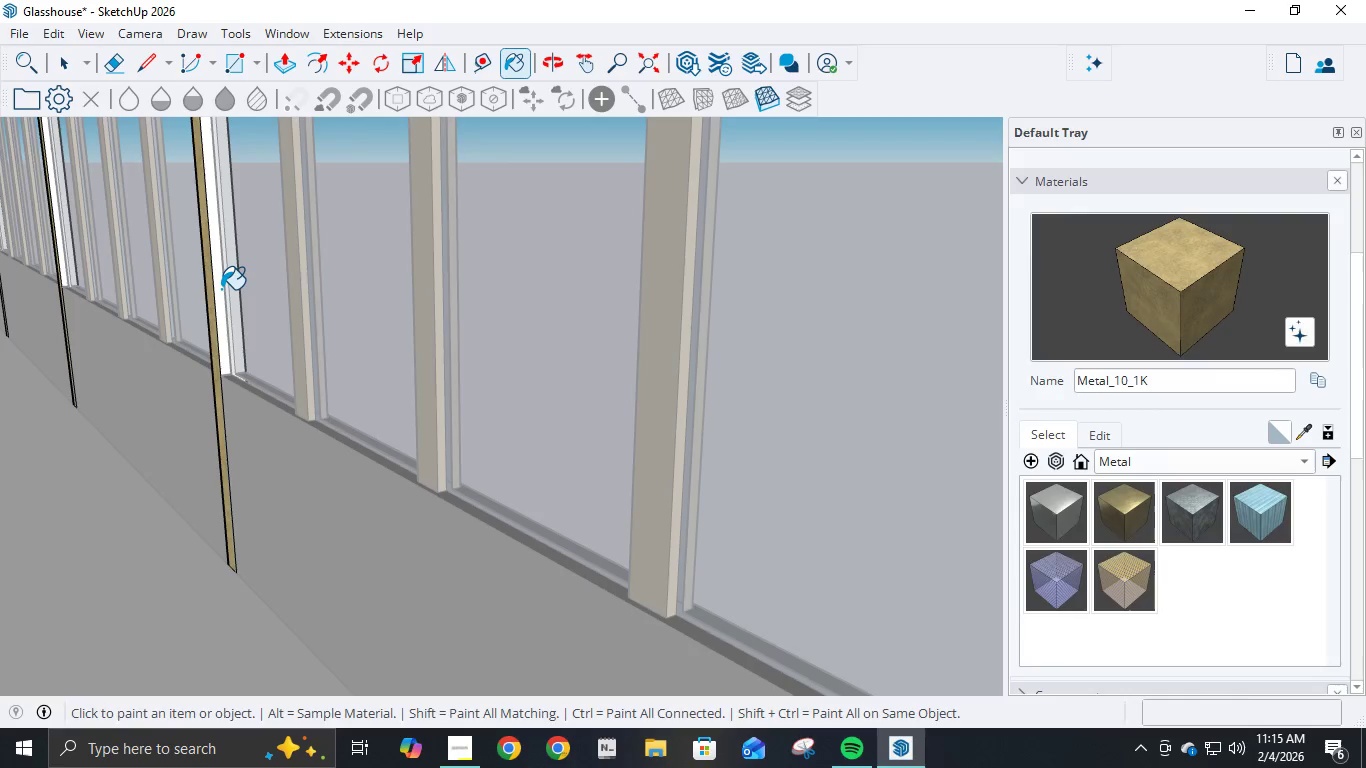 
left_click([219, 287])
 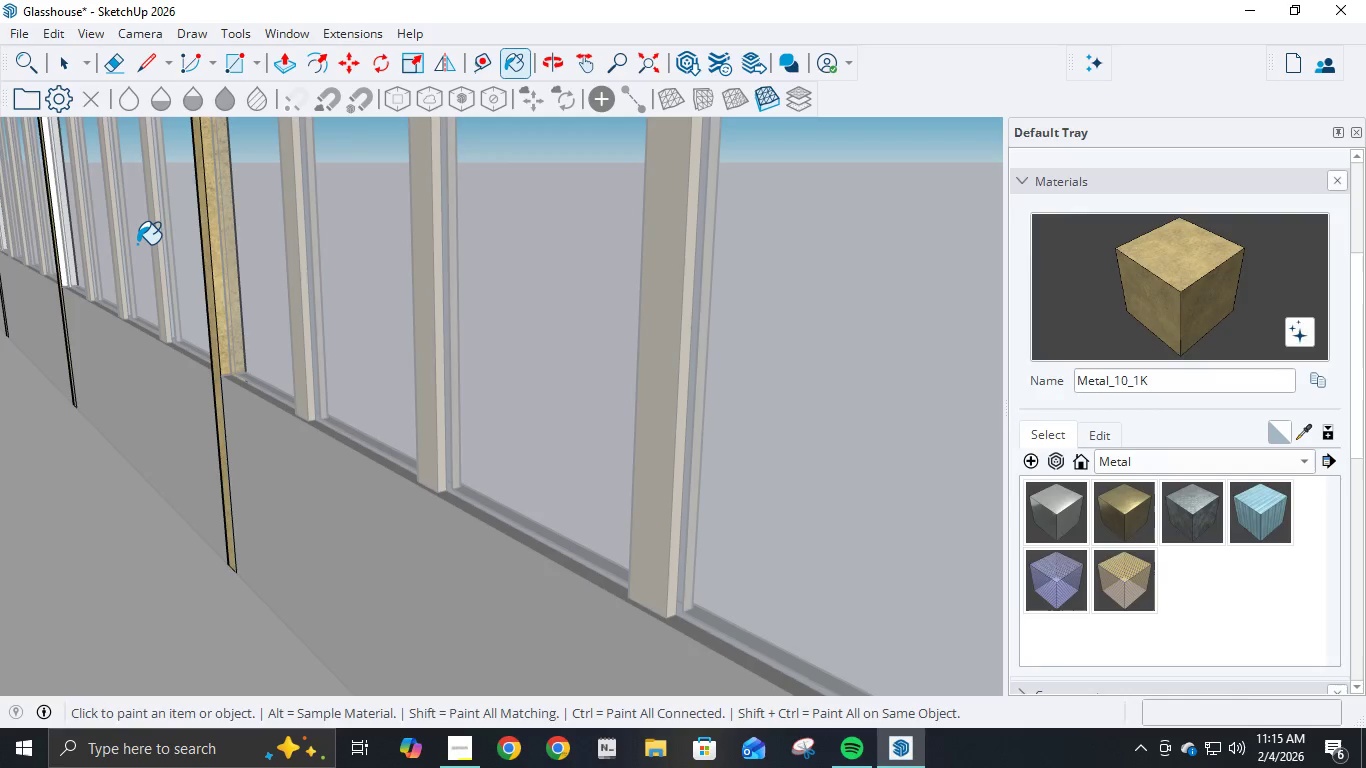 
scroll: coordinate [76, 238], scroll_direction: up, amount: 3.0
 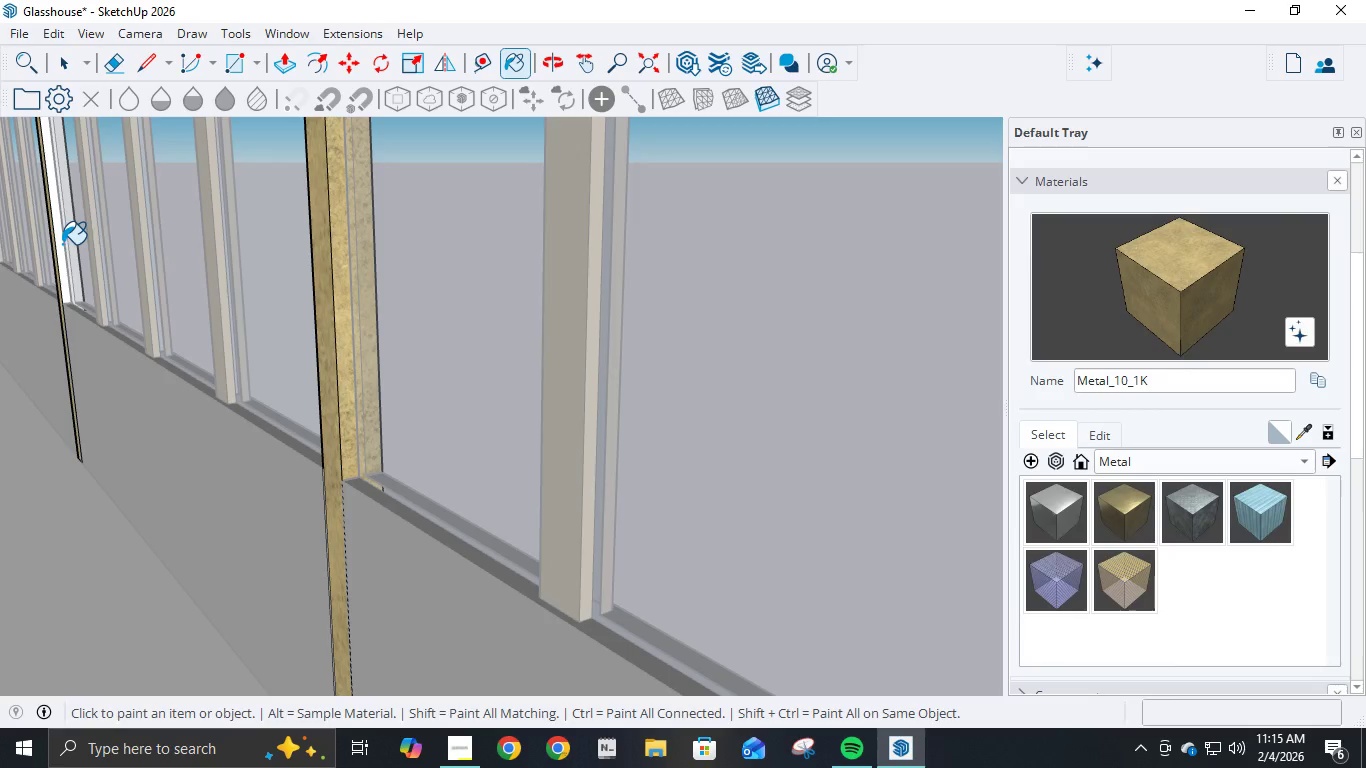 
left_click([61, 244])
 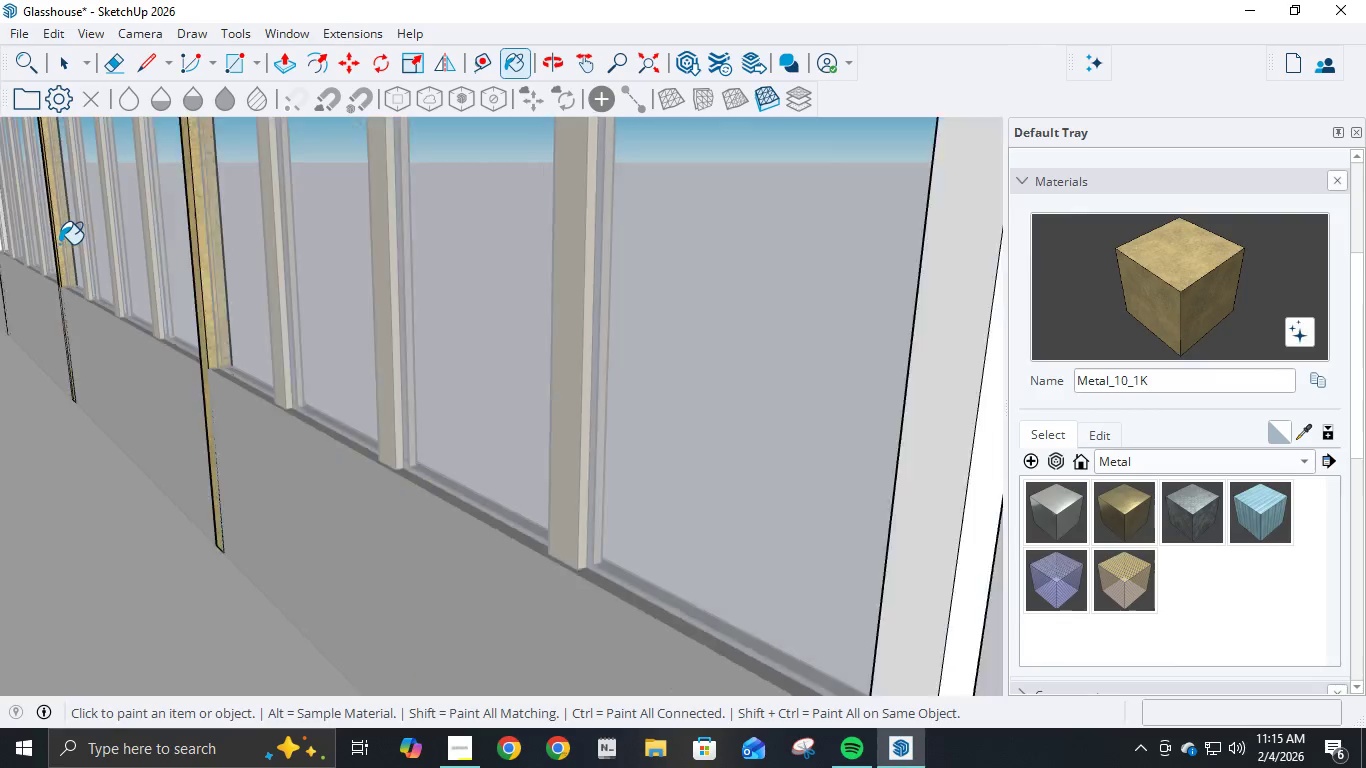 
scroll: coordinate [59, 244], scroll_direction: down, amount: 5.0
 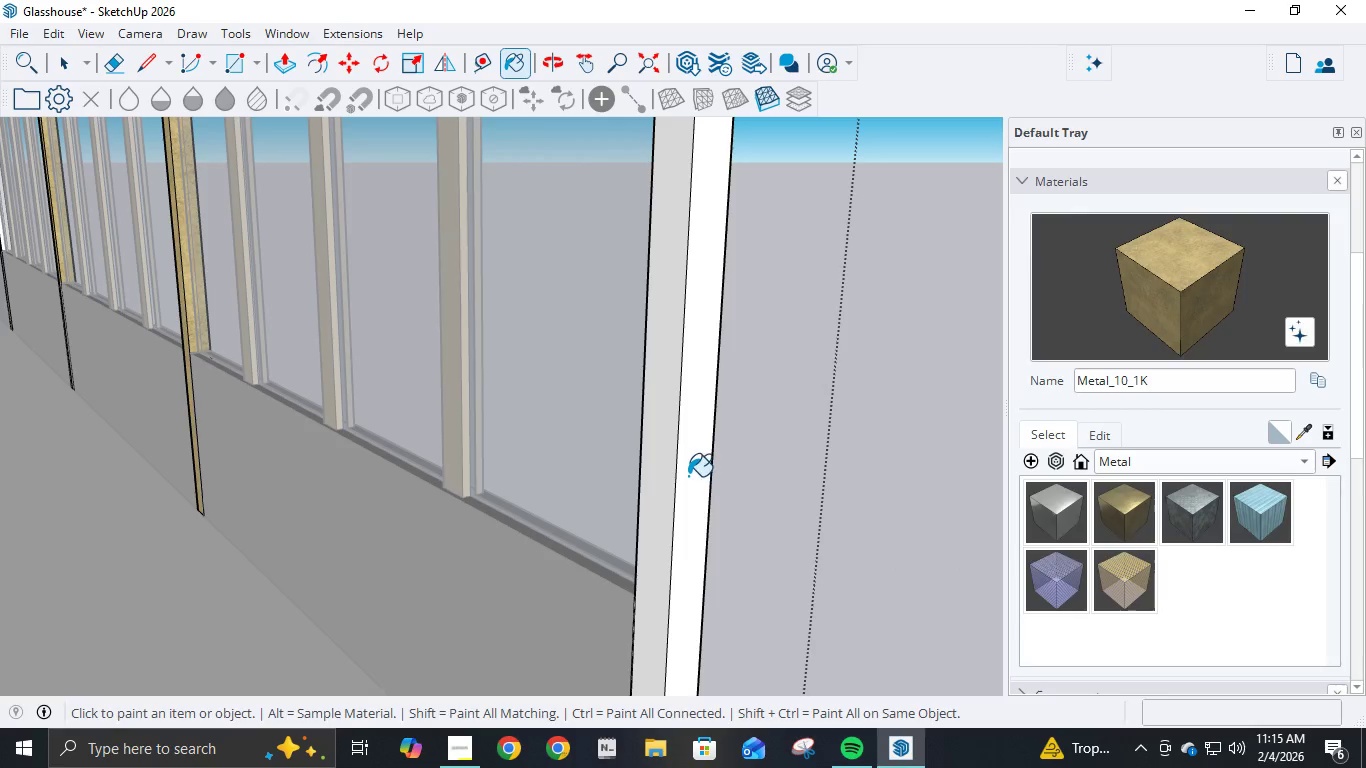 
double_click([659, 467])
 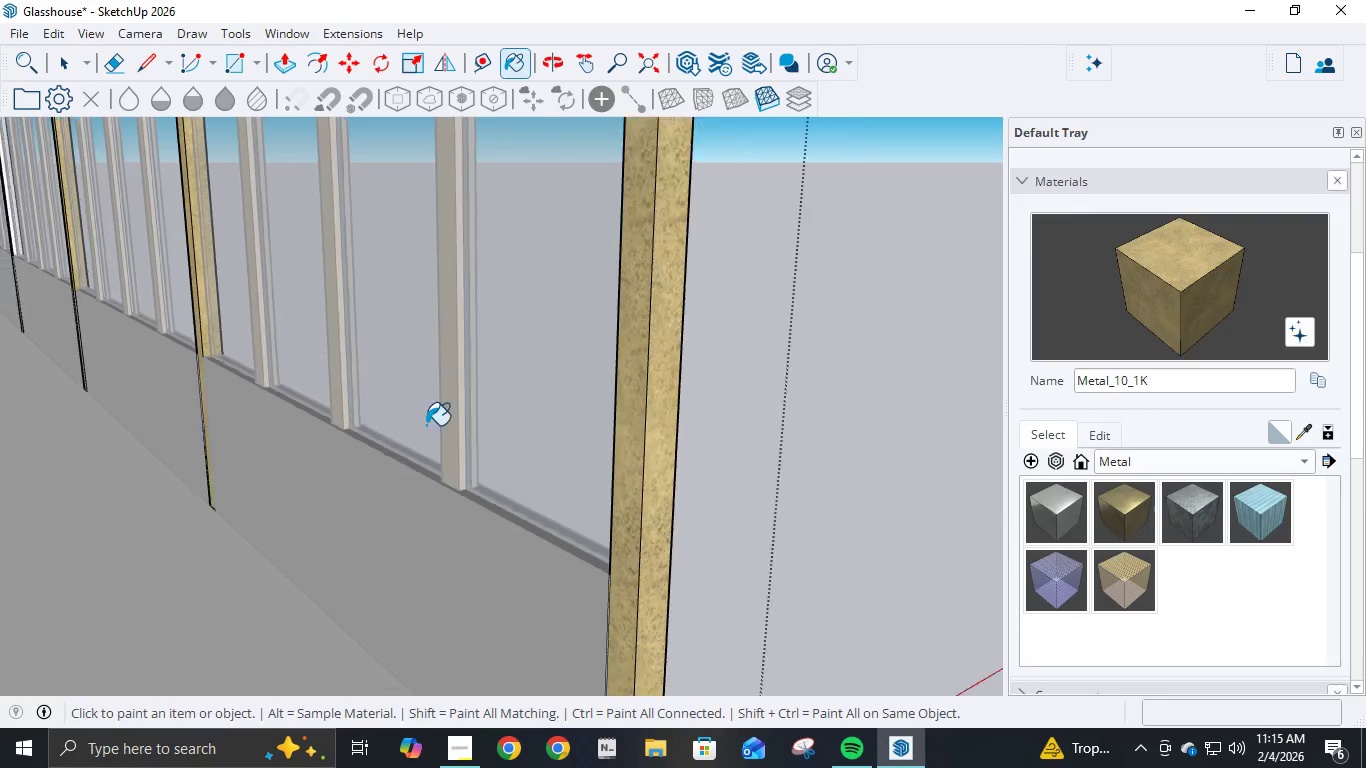 
hold_key(key=ShiftLeft, duration=0.77)
scroll: coordinate [185, 233], scroll_direction: up, amount: 11.0
 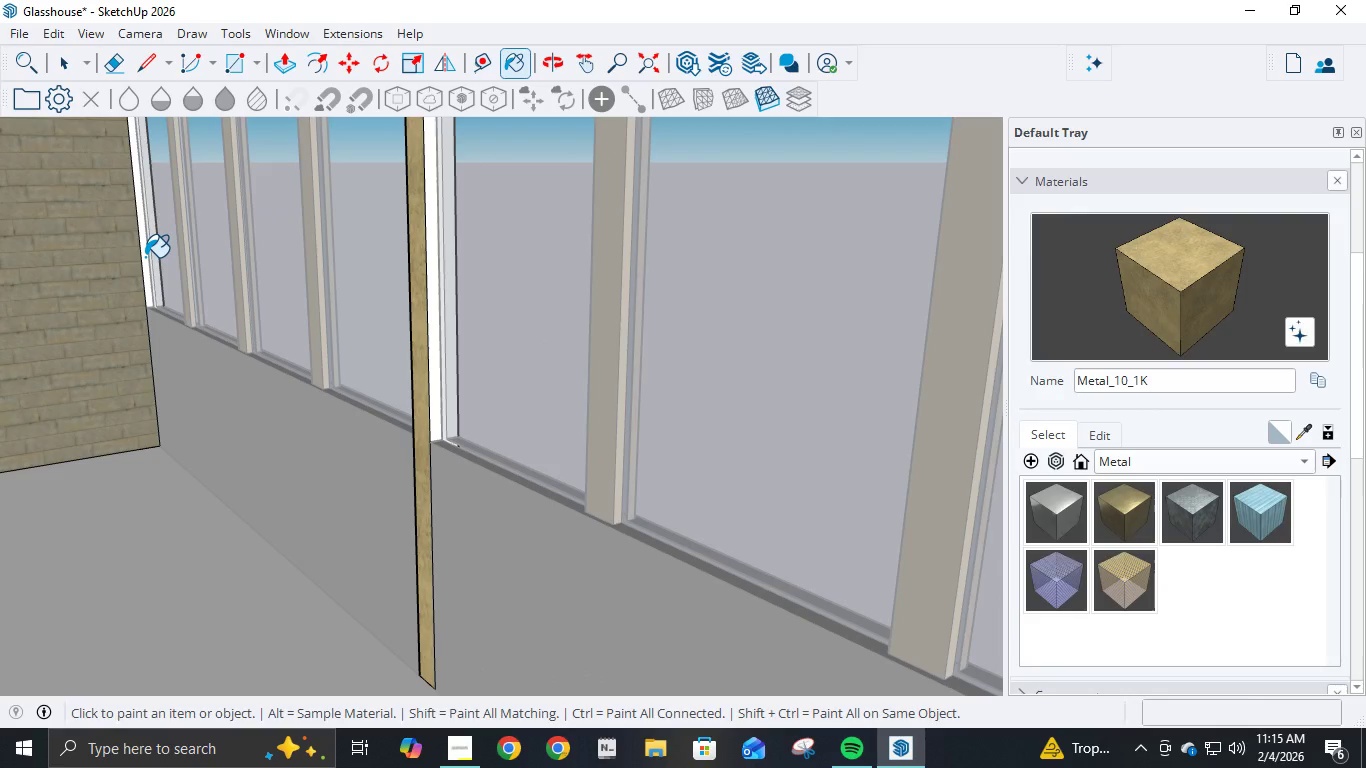 
left_click([145, 257])
 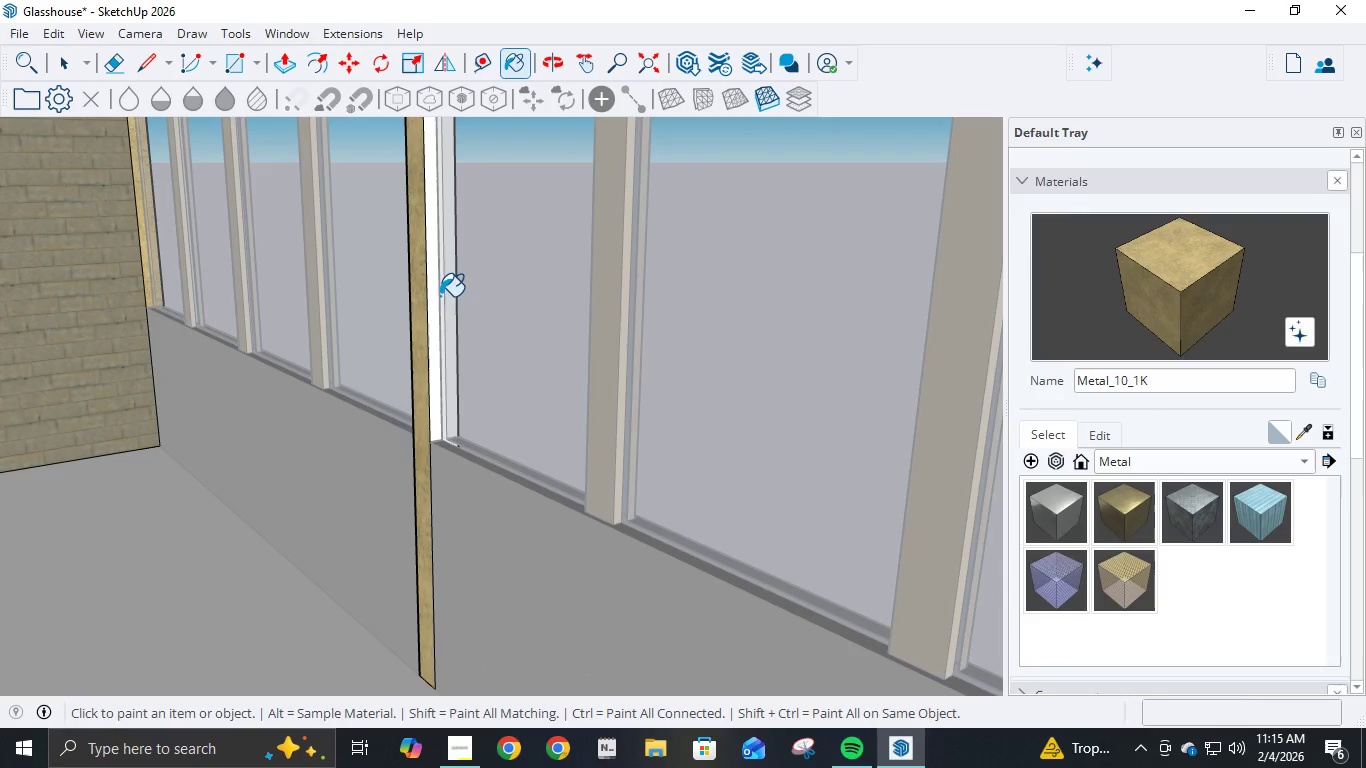 
left_click([438, 296])
 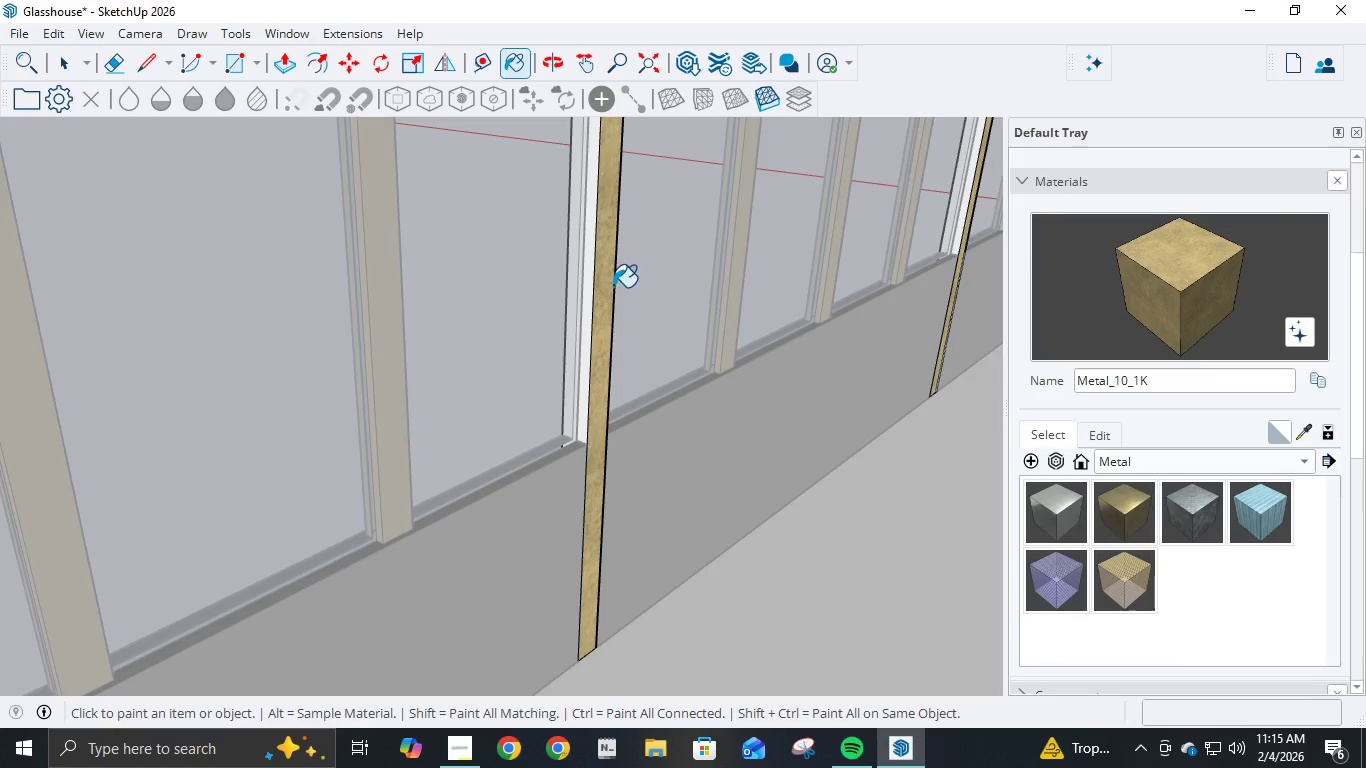 
left_click([590, 262])
 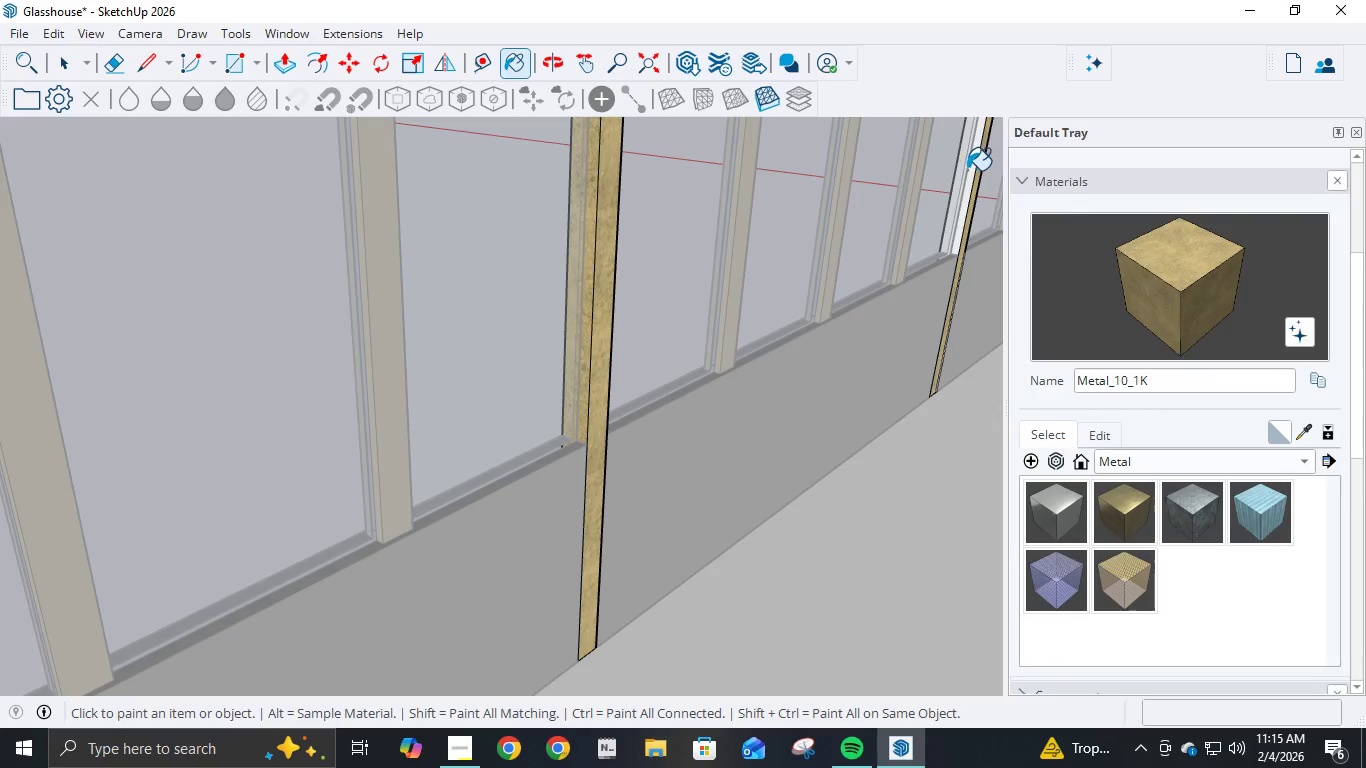 
left_click([971, 170])
 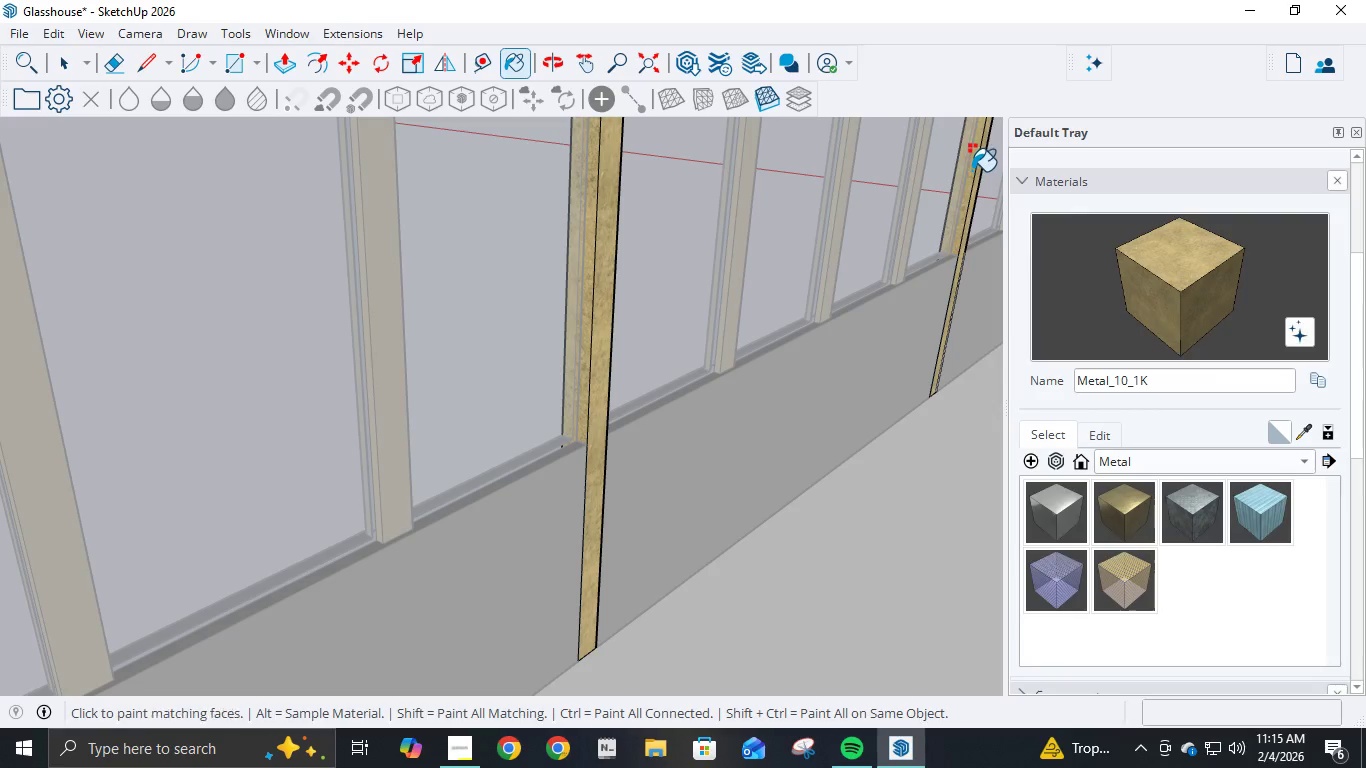 
hold_key(key=ShiftLeft, duration=1.33)
 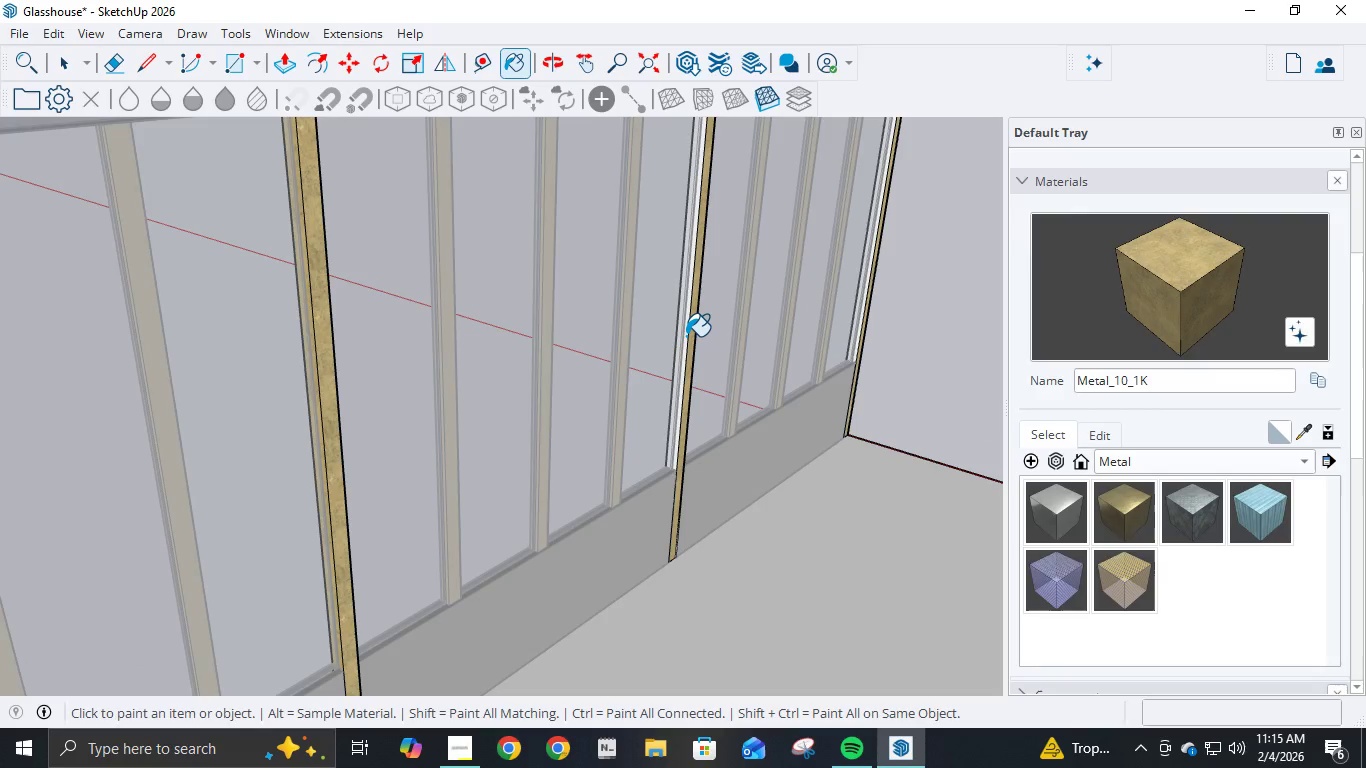 
left_click([686, 336])
 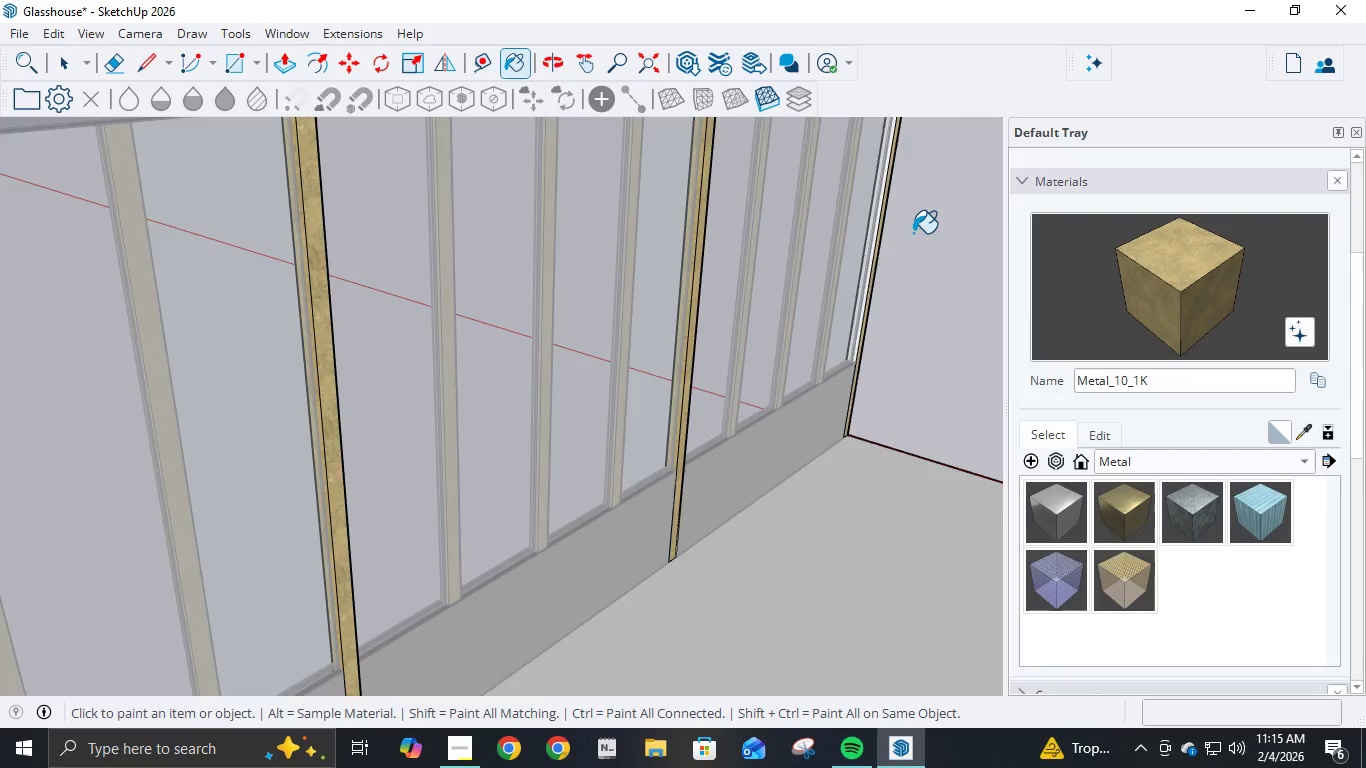 
scroll: coordinate [910, 235], scroll_direction: up, amount: 5.0
 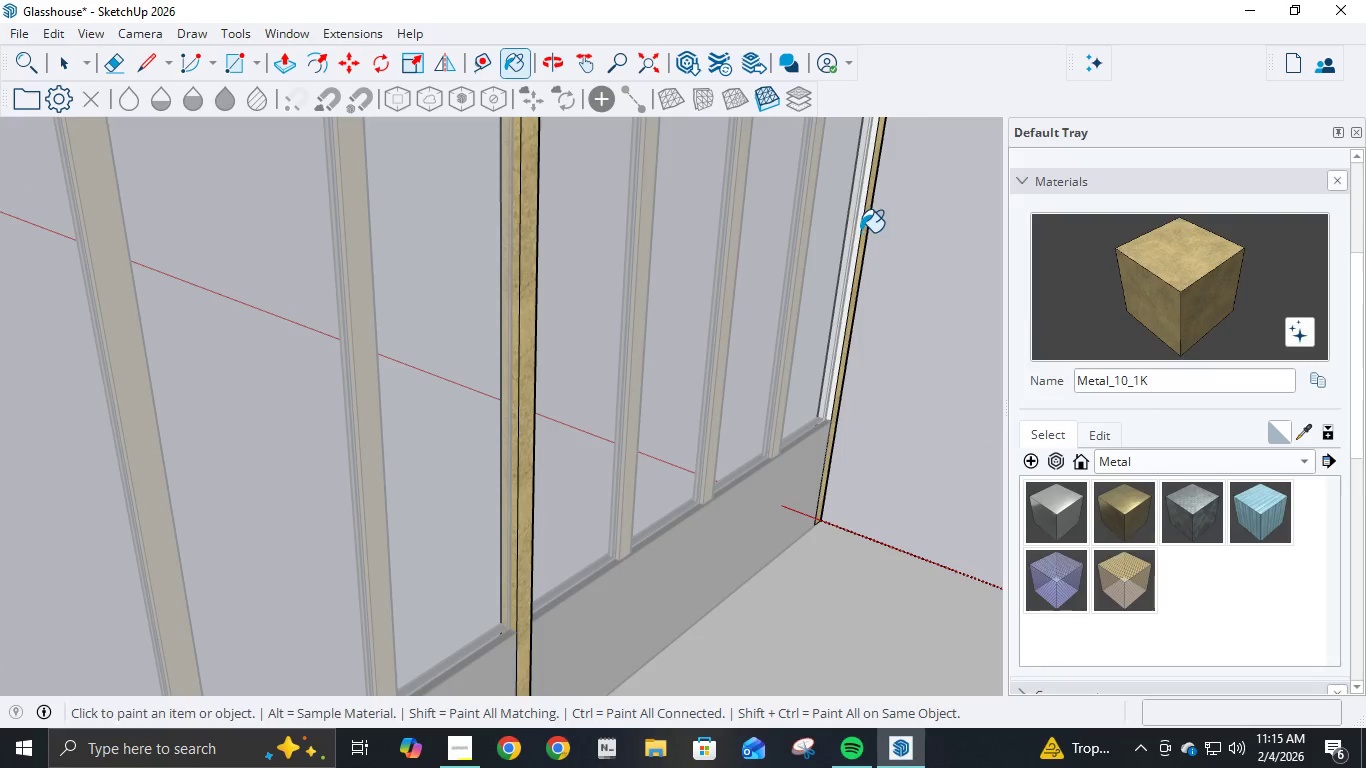 
left_click([859, 231])
 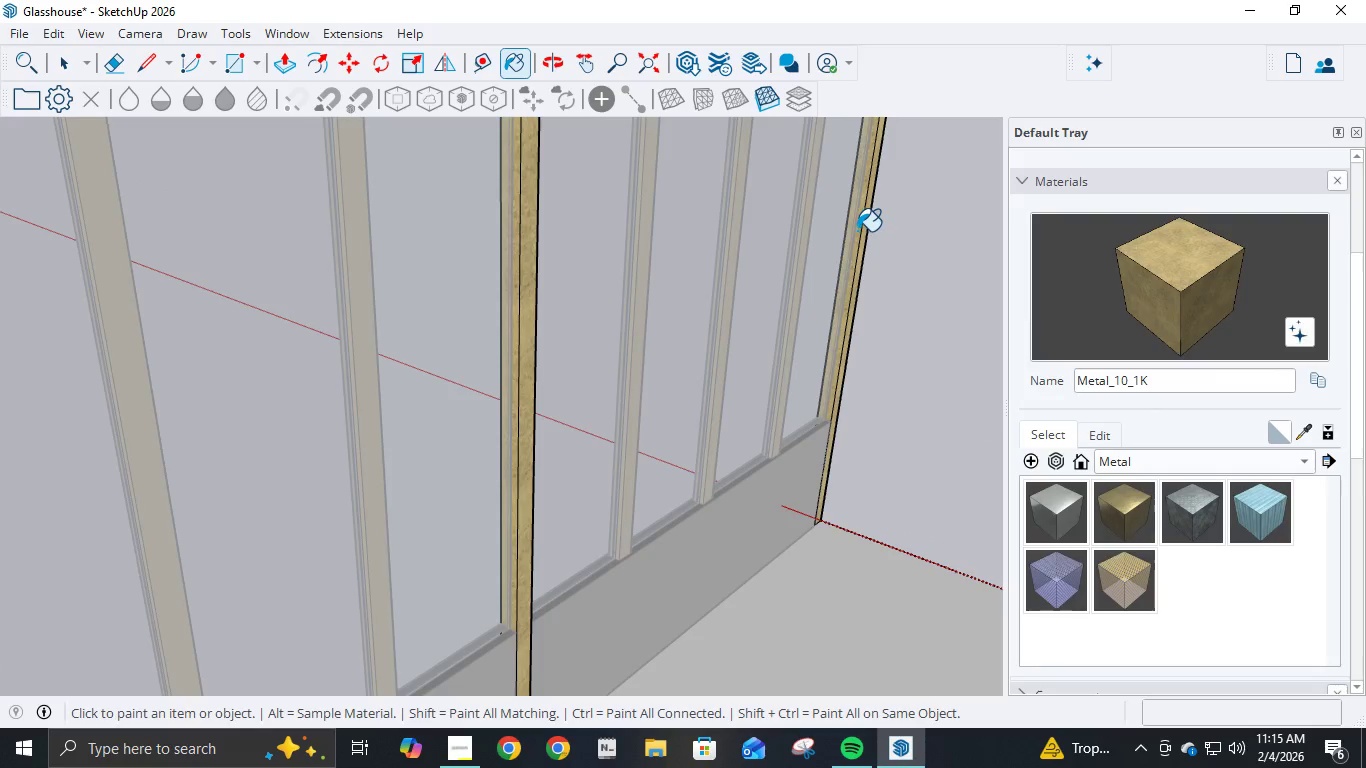 
hold_key(key=ShiftLeft, duration=1.05)
 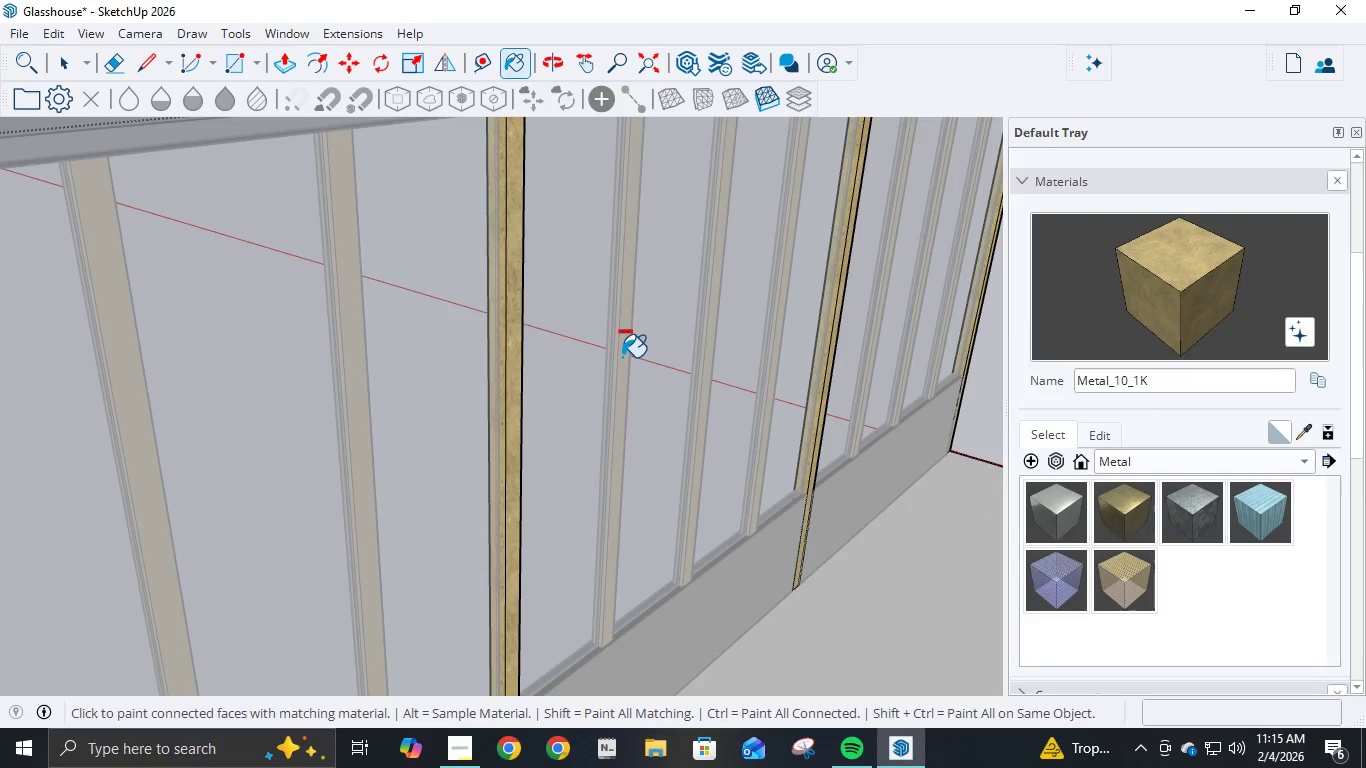 
scroll: coordinate [853, 237], scroll_direction: down, amount: 4.0
 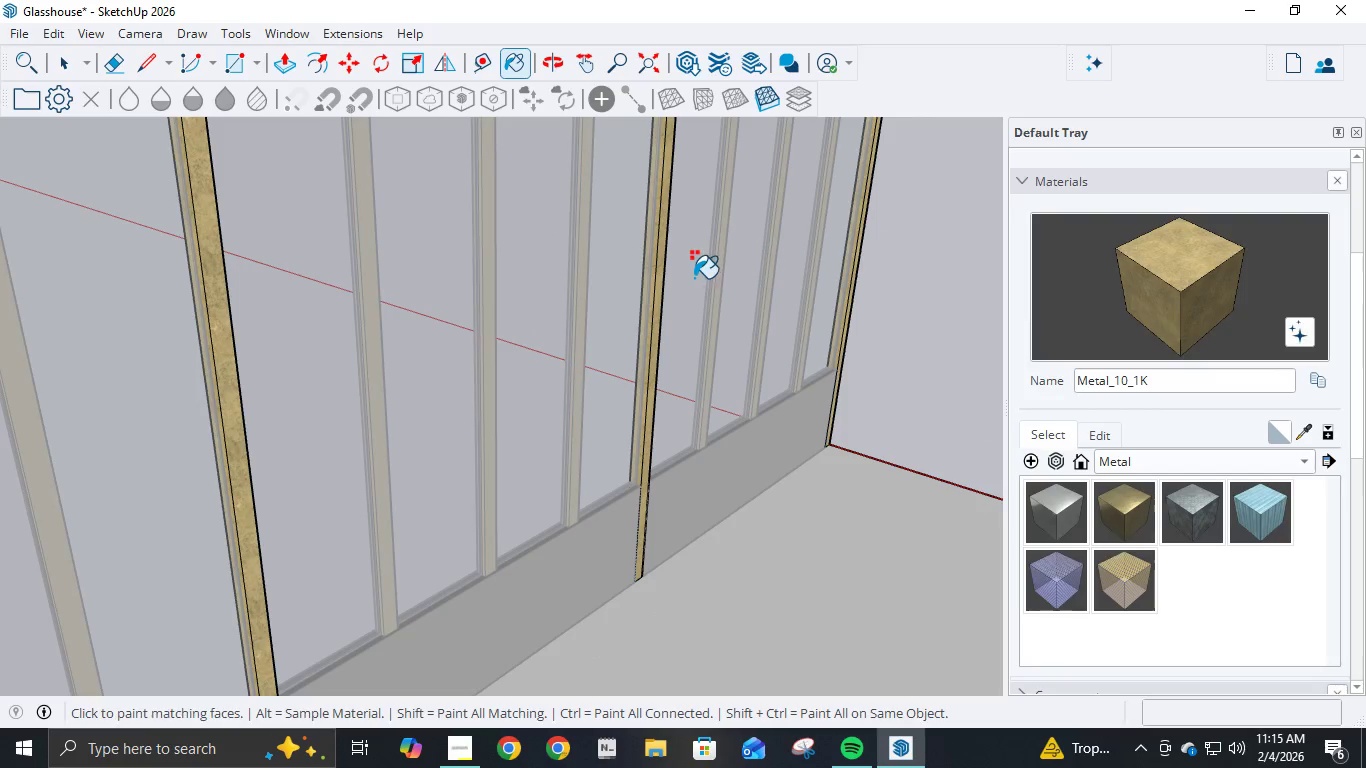 
hold_key(key=ControlLeft, duration=1.5)
 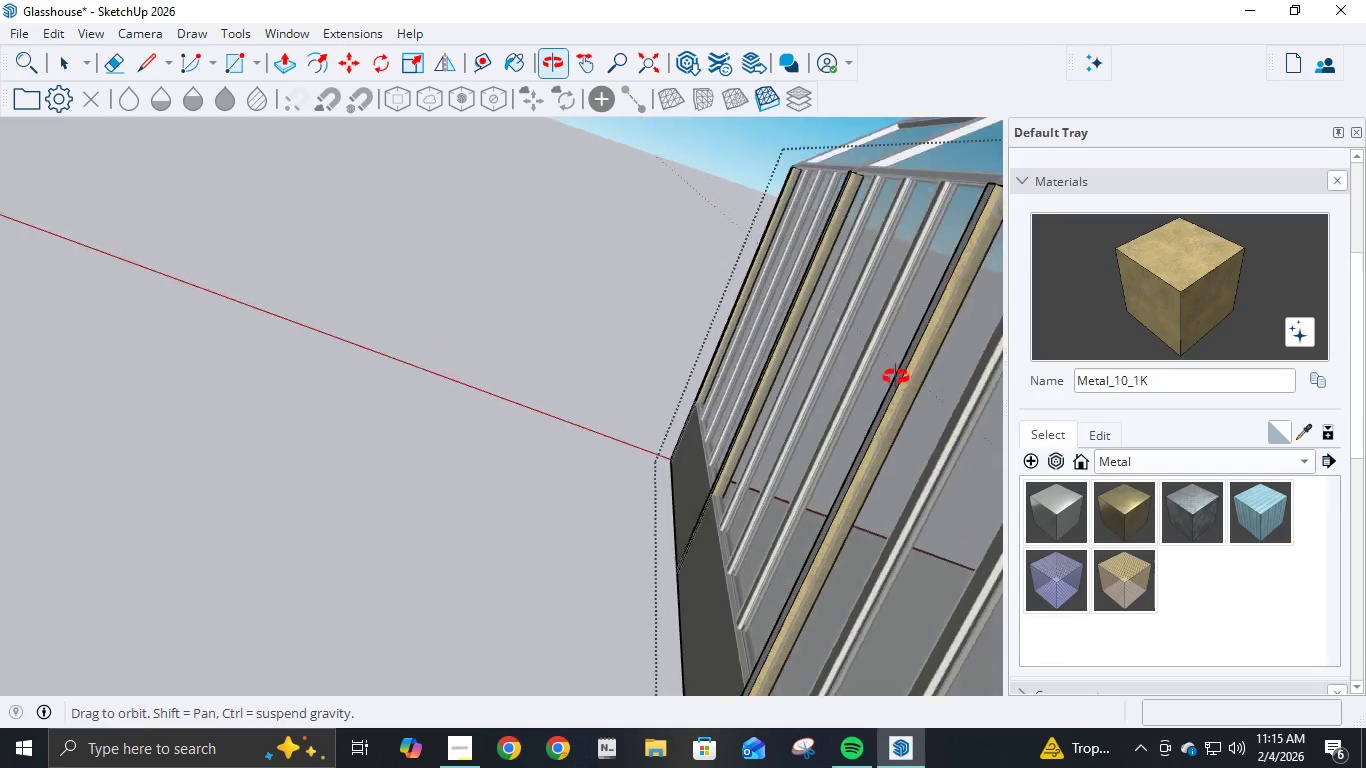 
hold_key(key=ControlLeft, duration=1.52)
 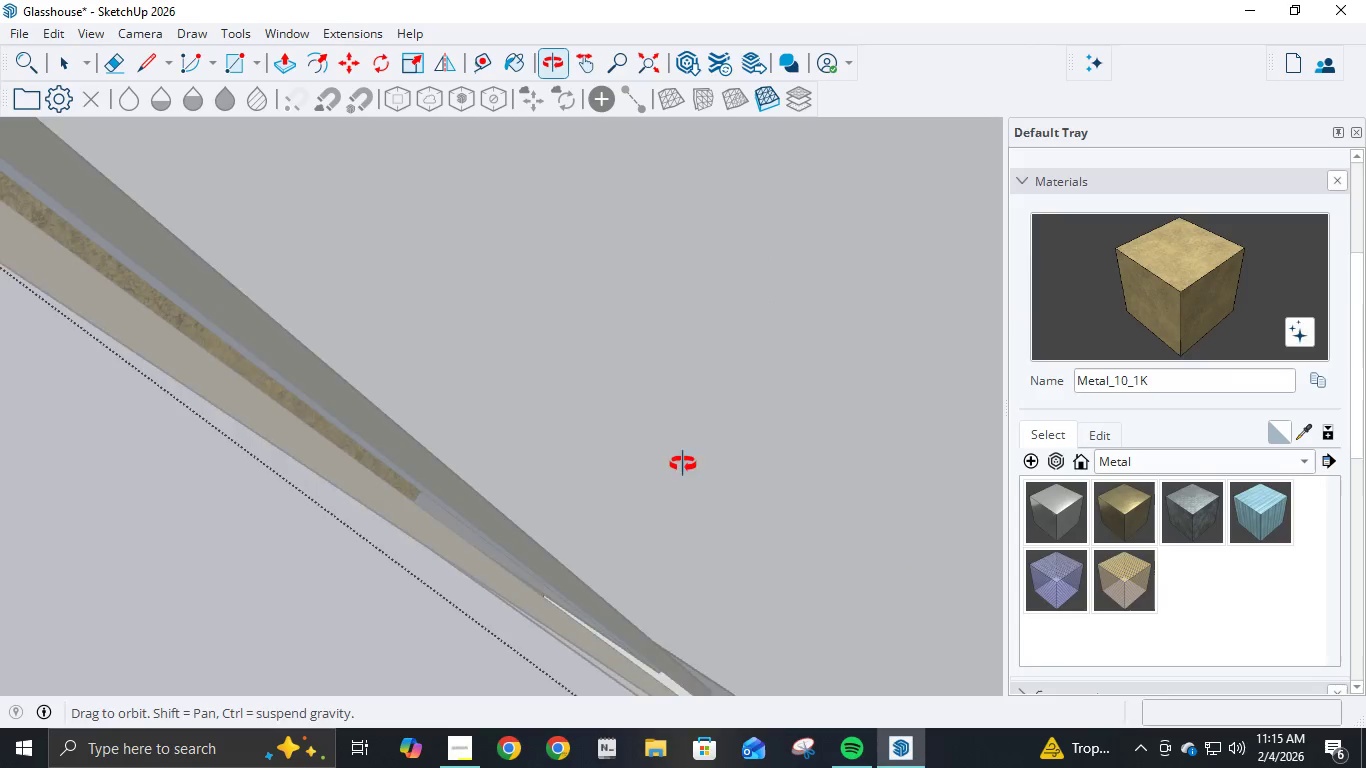 
hold_key(key=ControlLeft, duration=1.5)
 